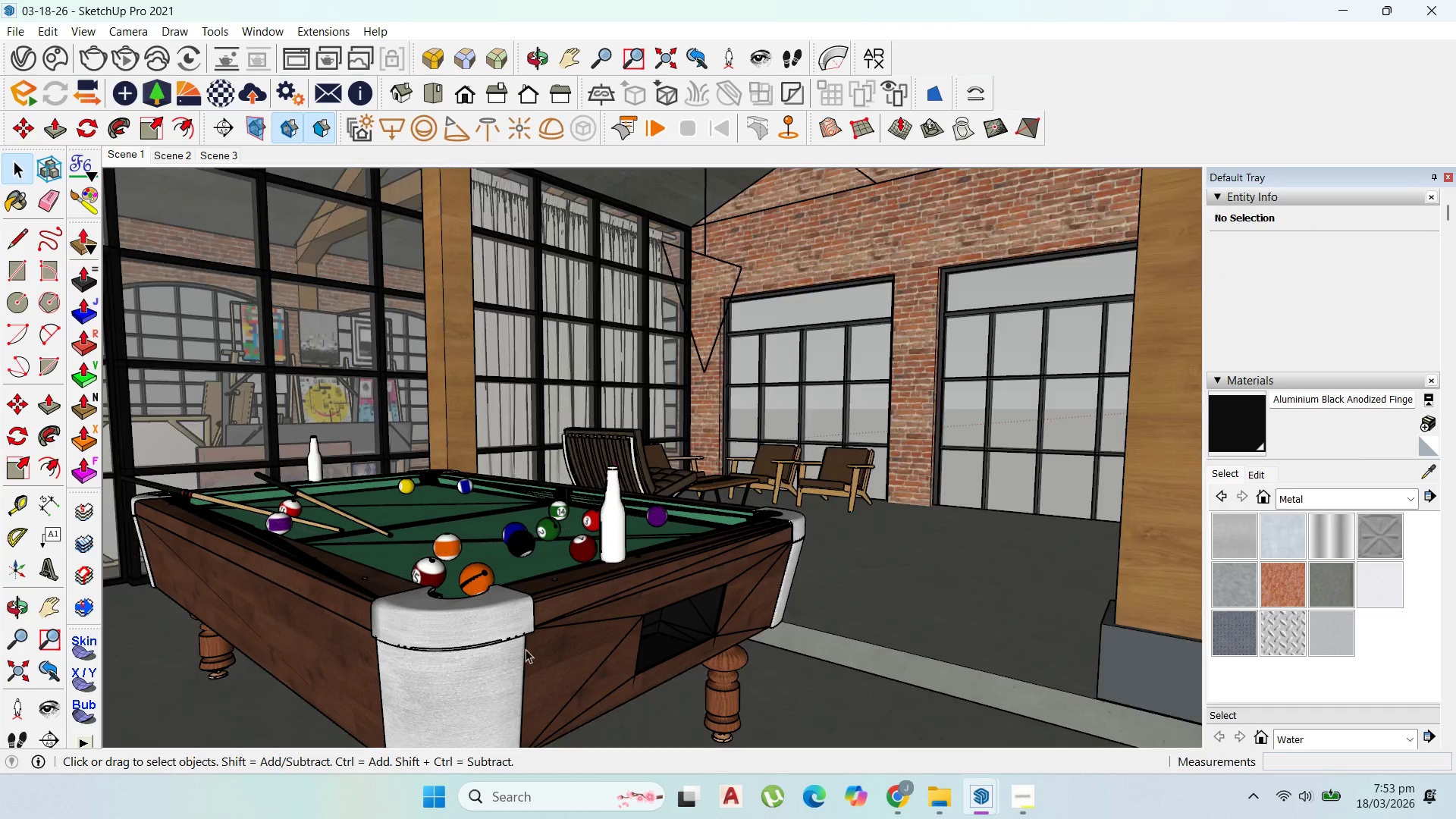 
key(Escape)
 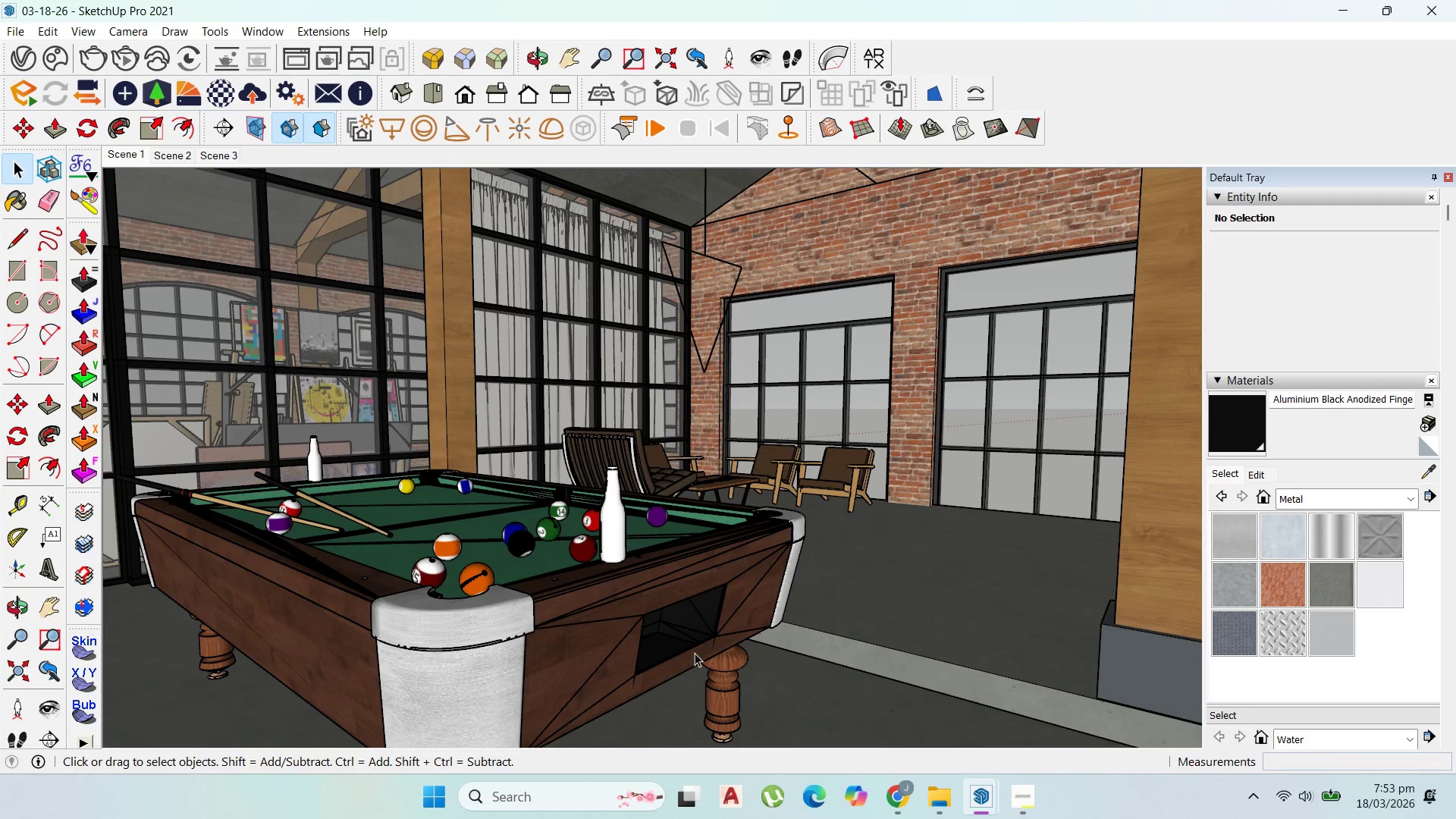 
scroll: coordinate [492, 618], scroll_direction: up, amount: 8.0
 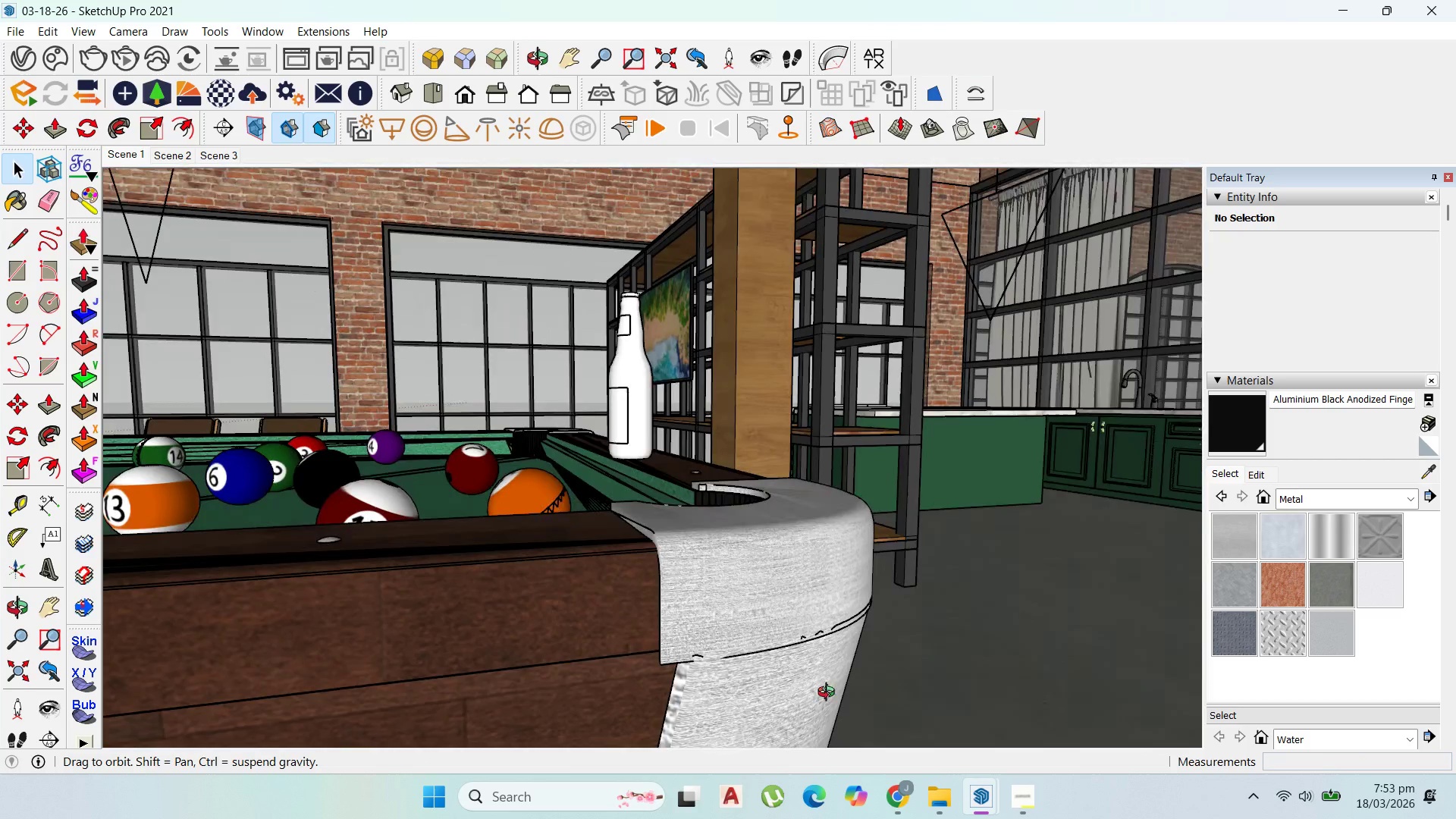 
scroll: coordinate [752, 575], scroll_direction: down, amount: 3.0
 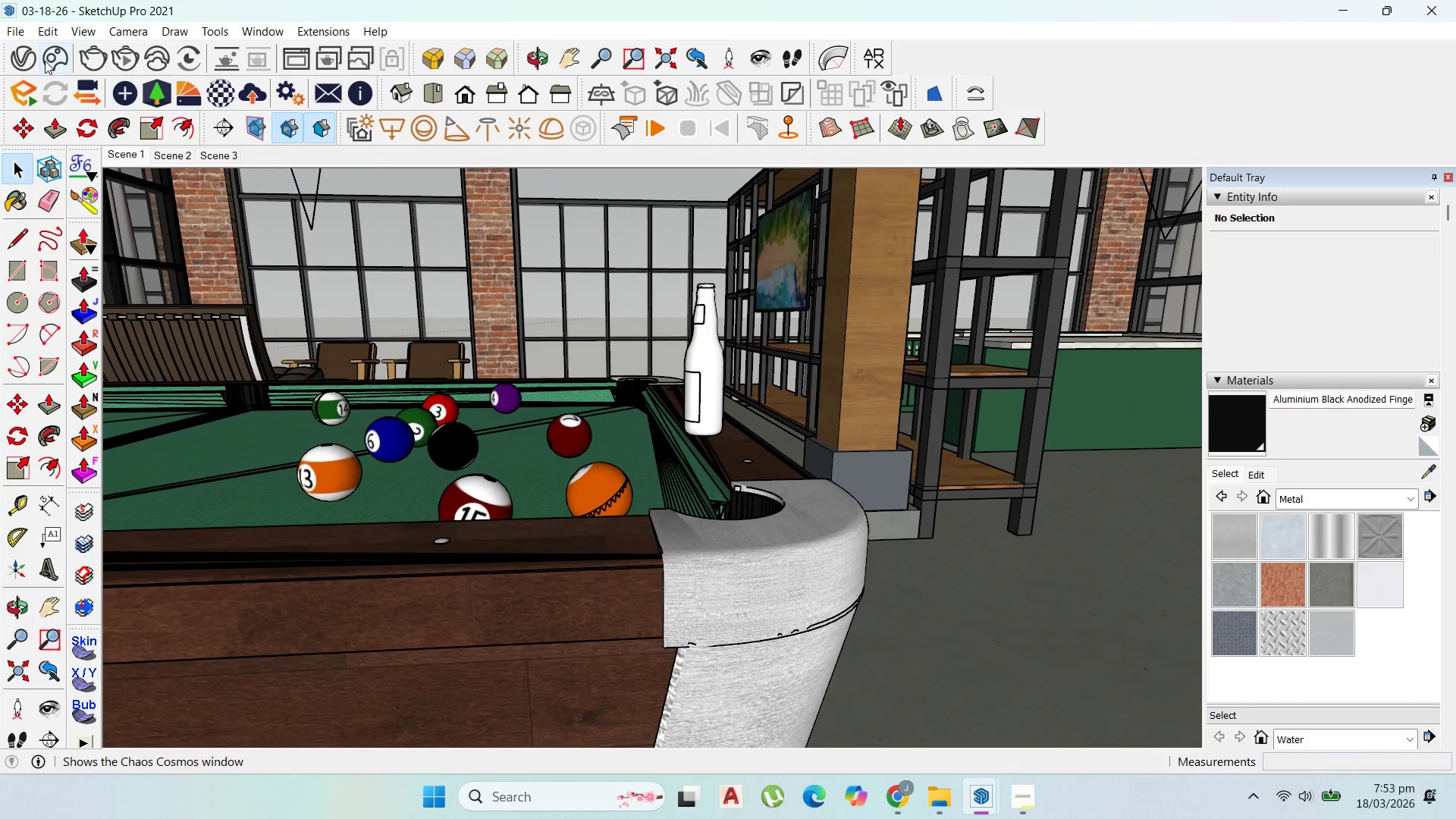 
left_click([21, 58])
 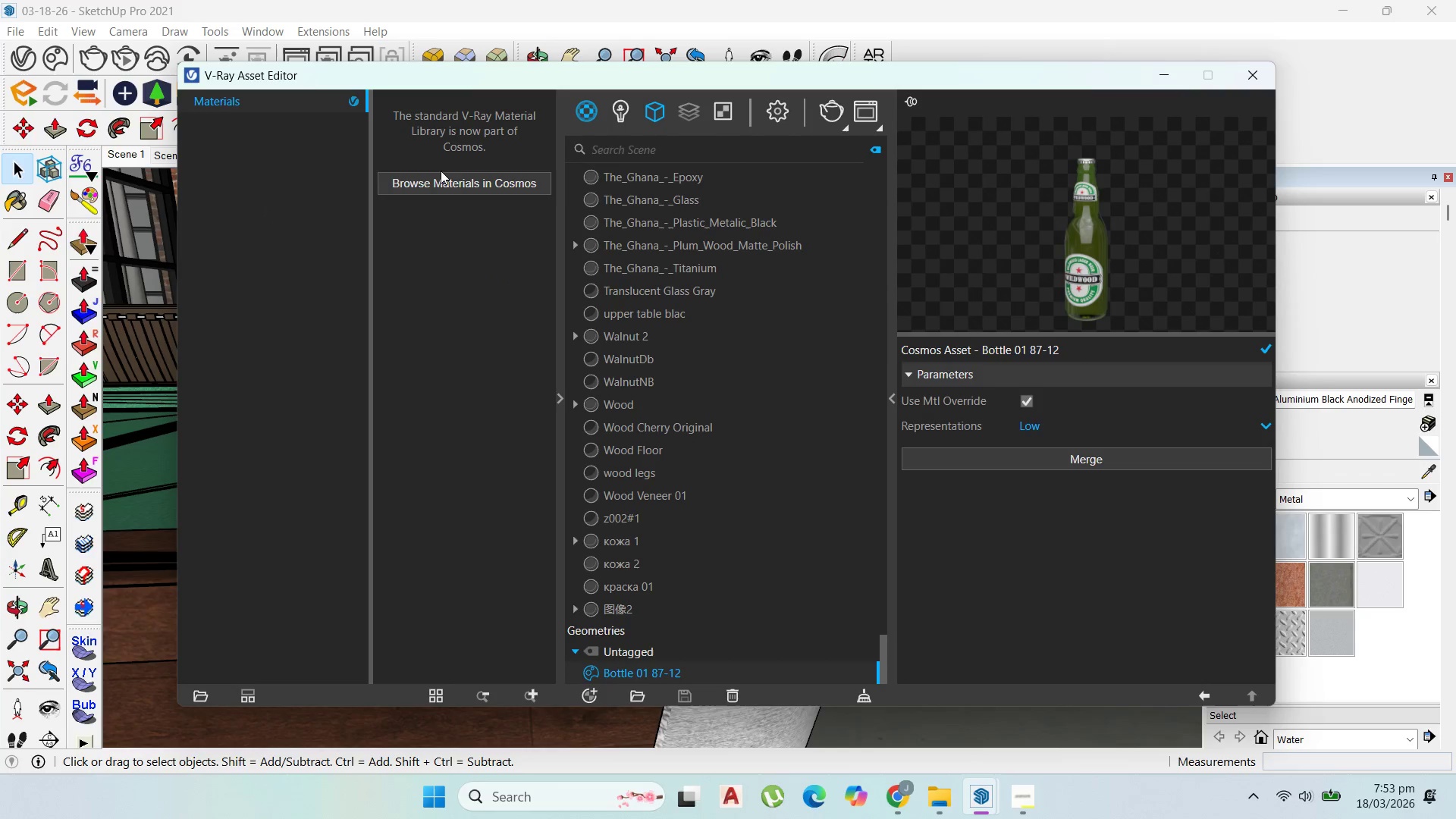 
left_click([444, 177])
 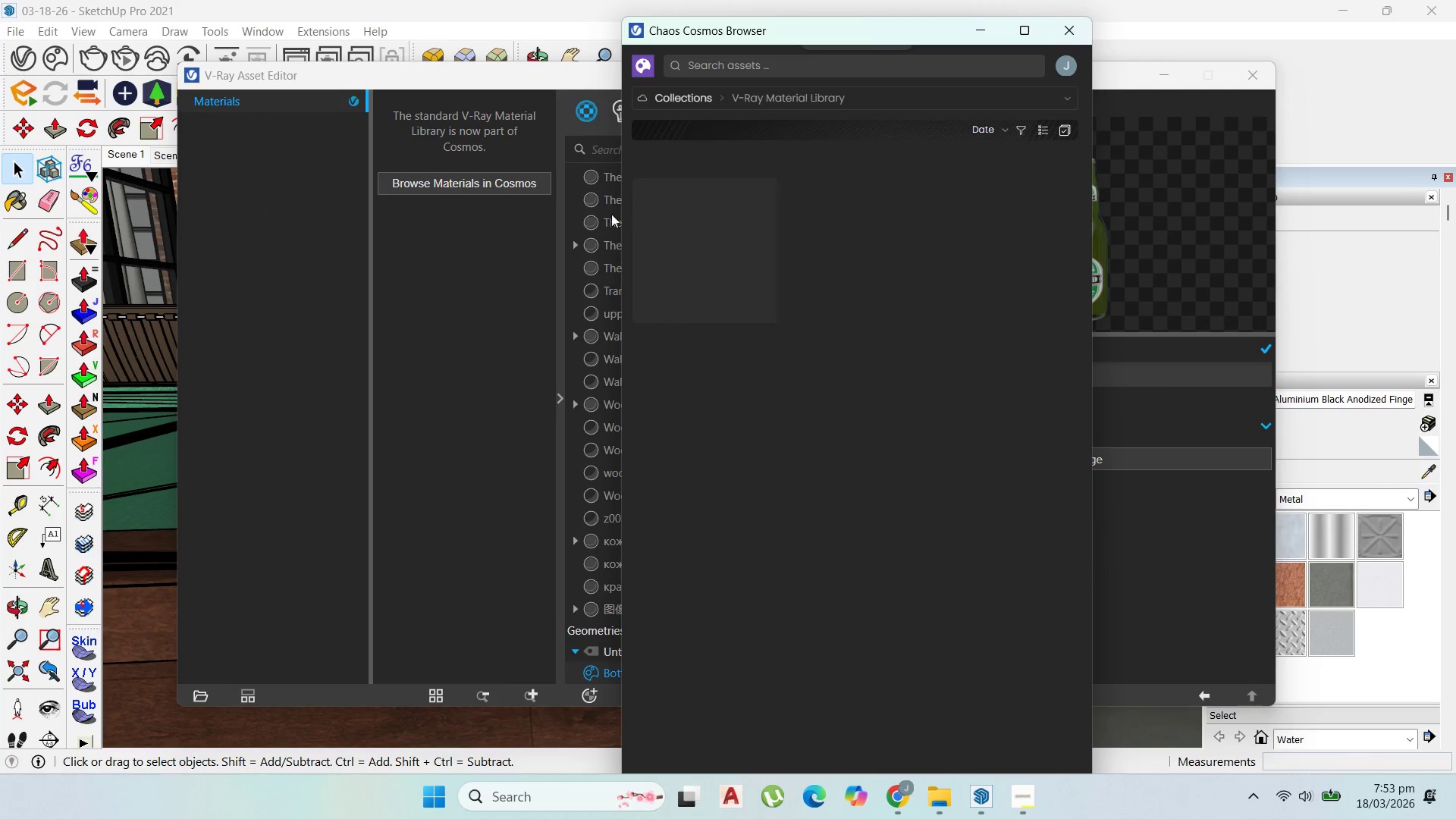 
left_click([665, 101])
 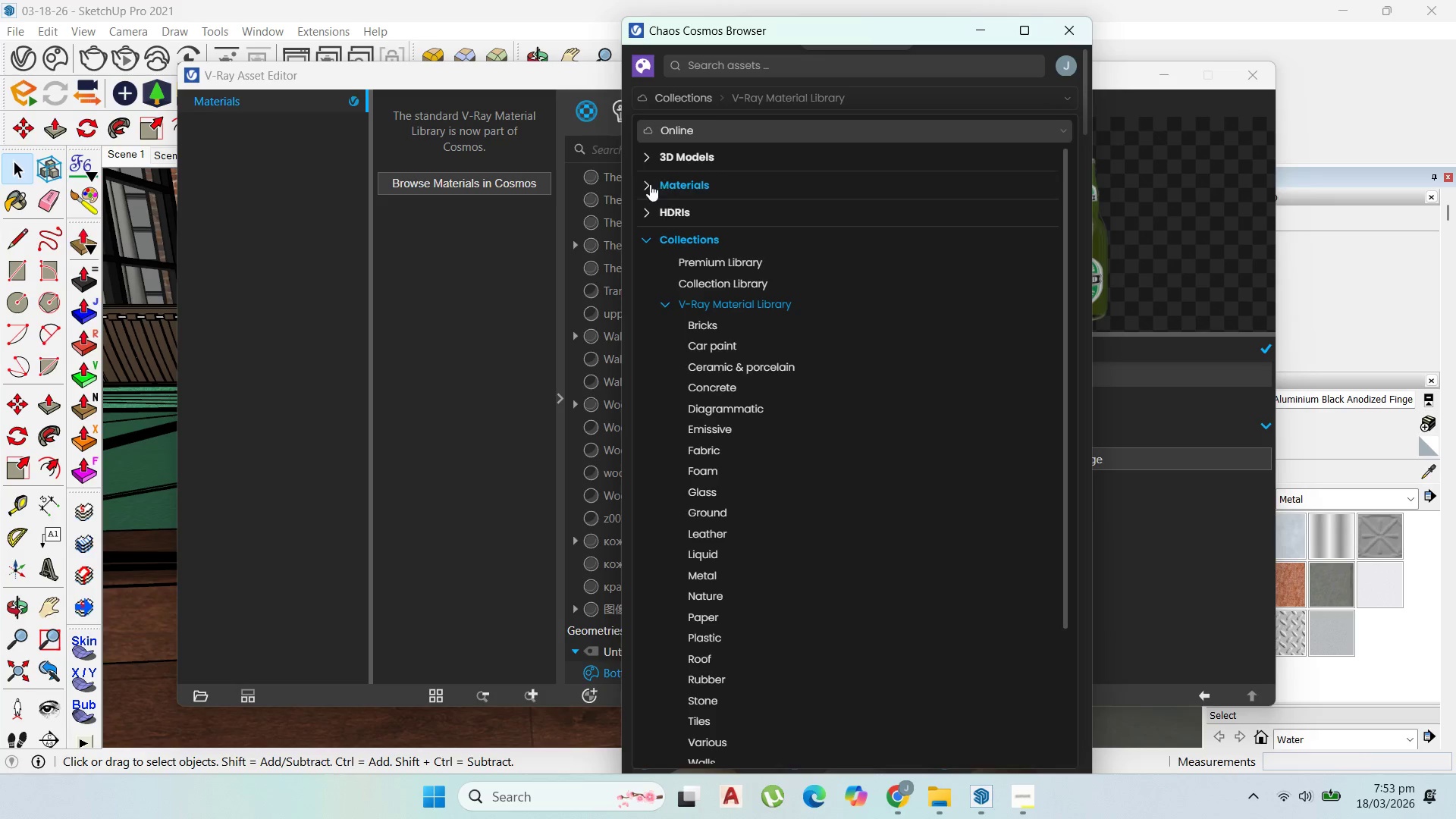 
left_click([645, 187])
 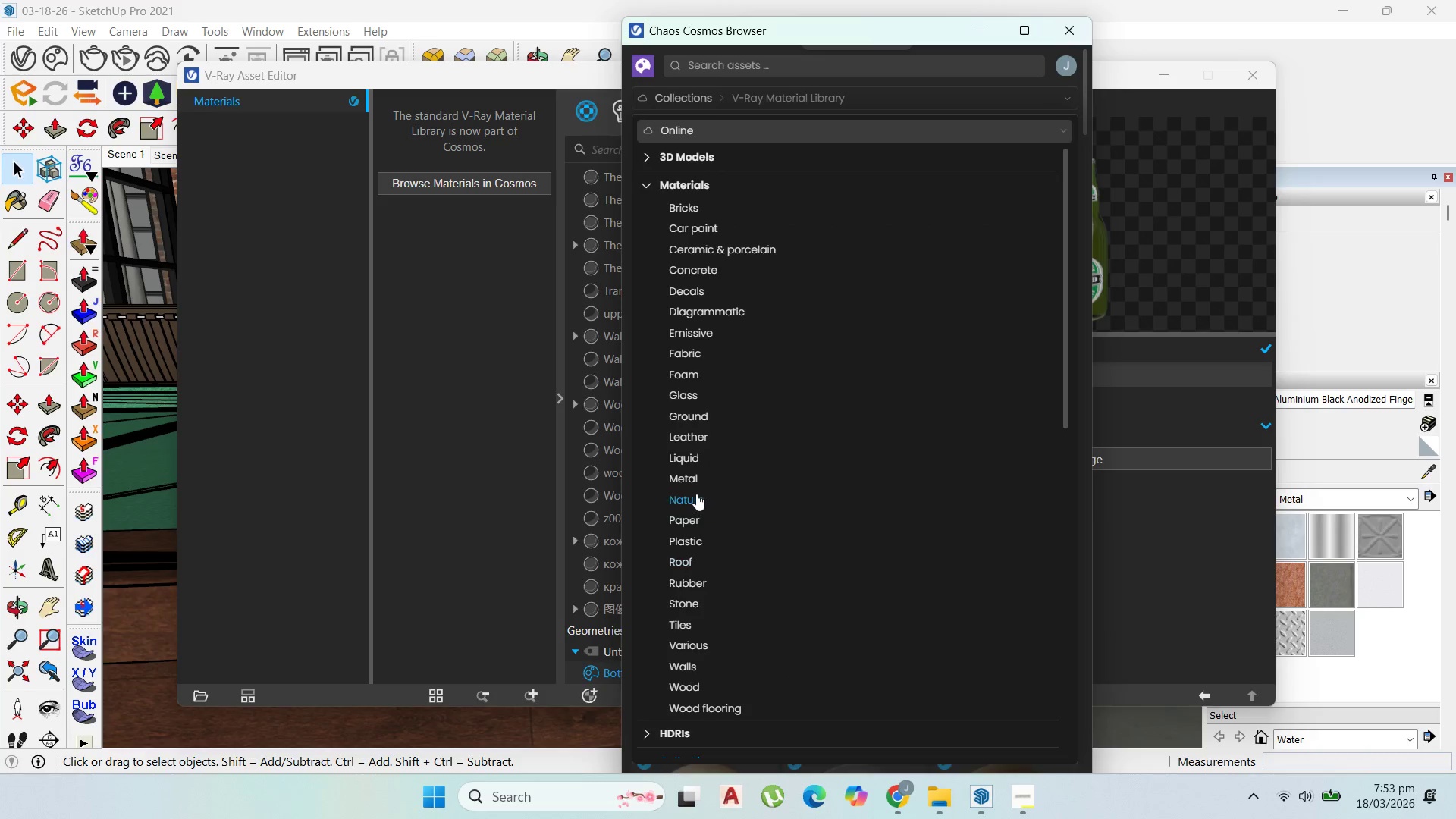 
left_click([692, 480])
 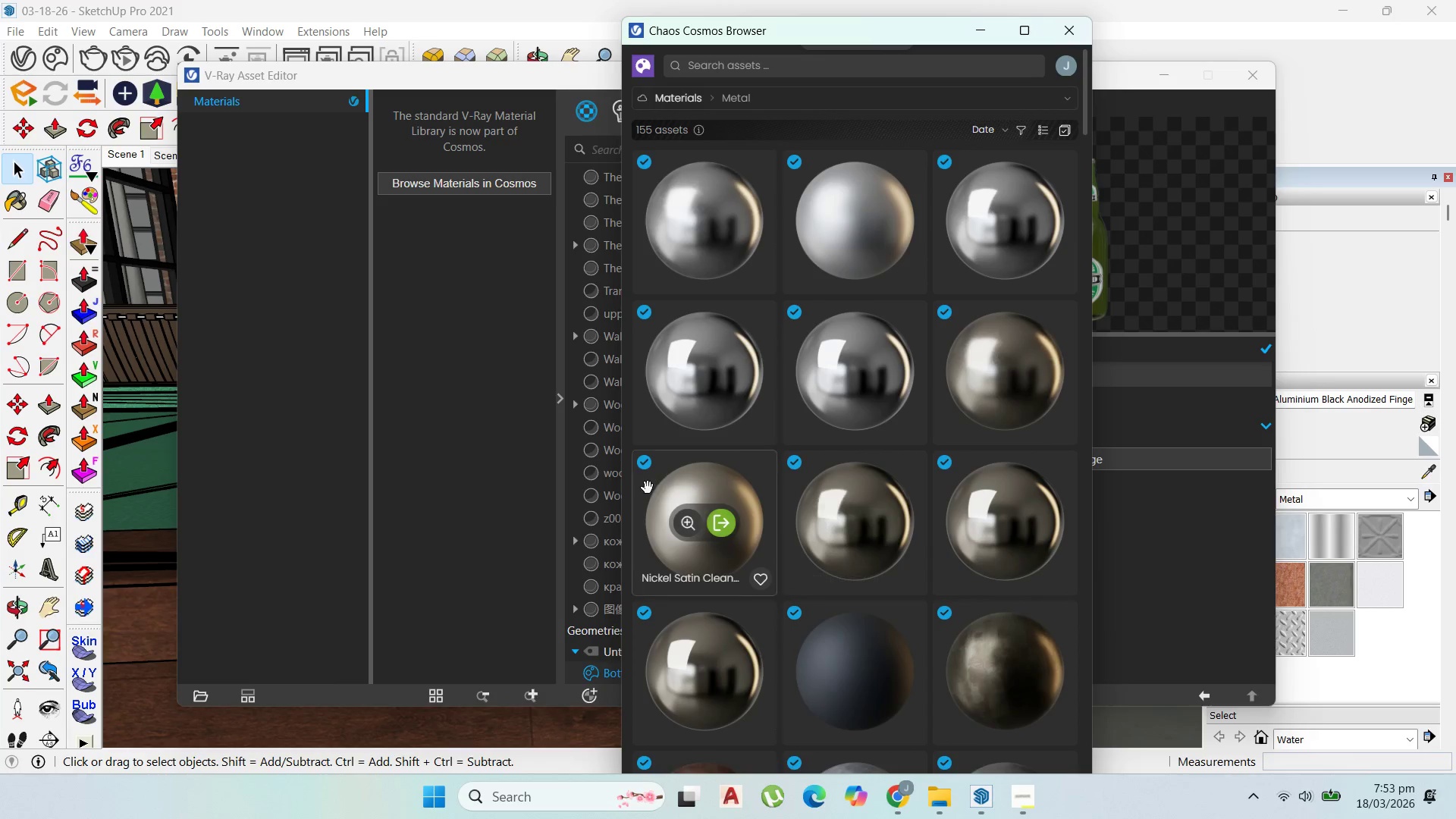 
scroll: coordinate [752, 399], scroll_direction: down, amount: 9.0
 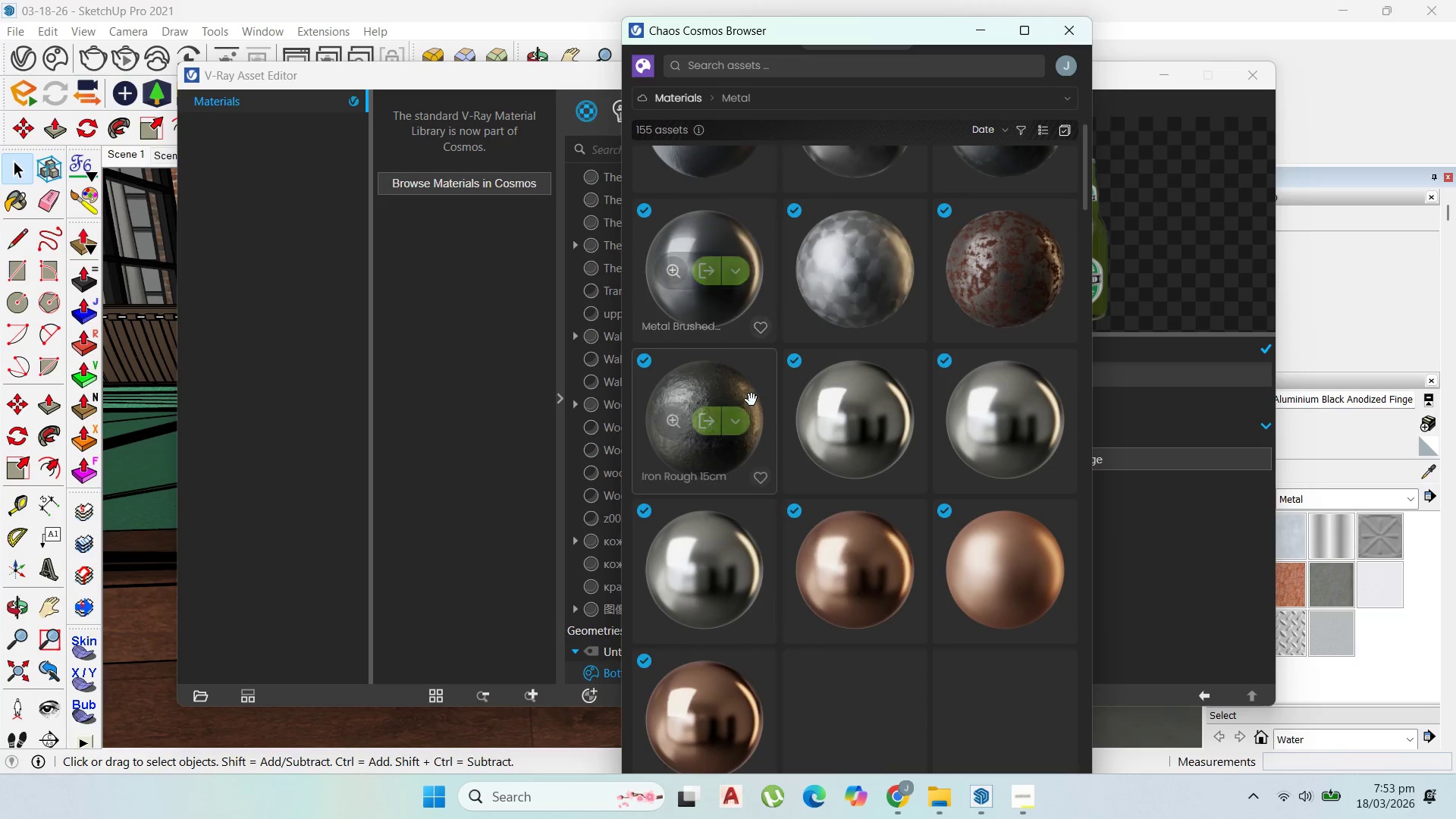 
scroll: coordinate [752, 400], scroll_direction: up, amount: 2.0
 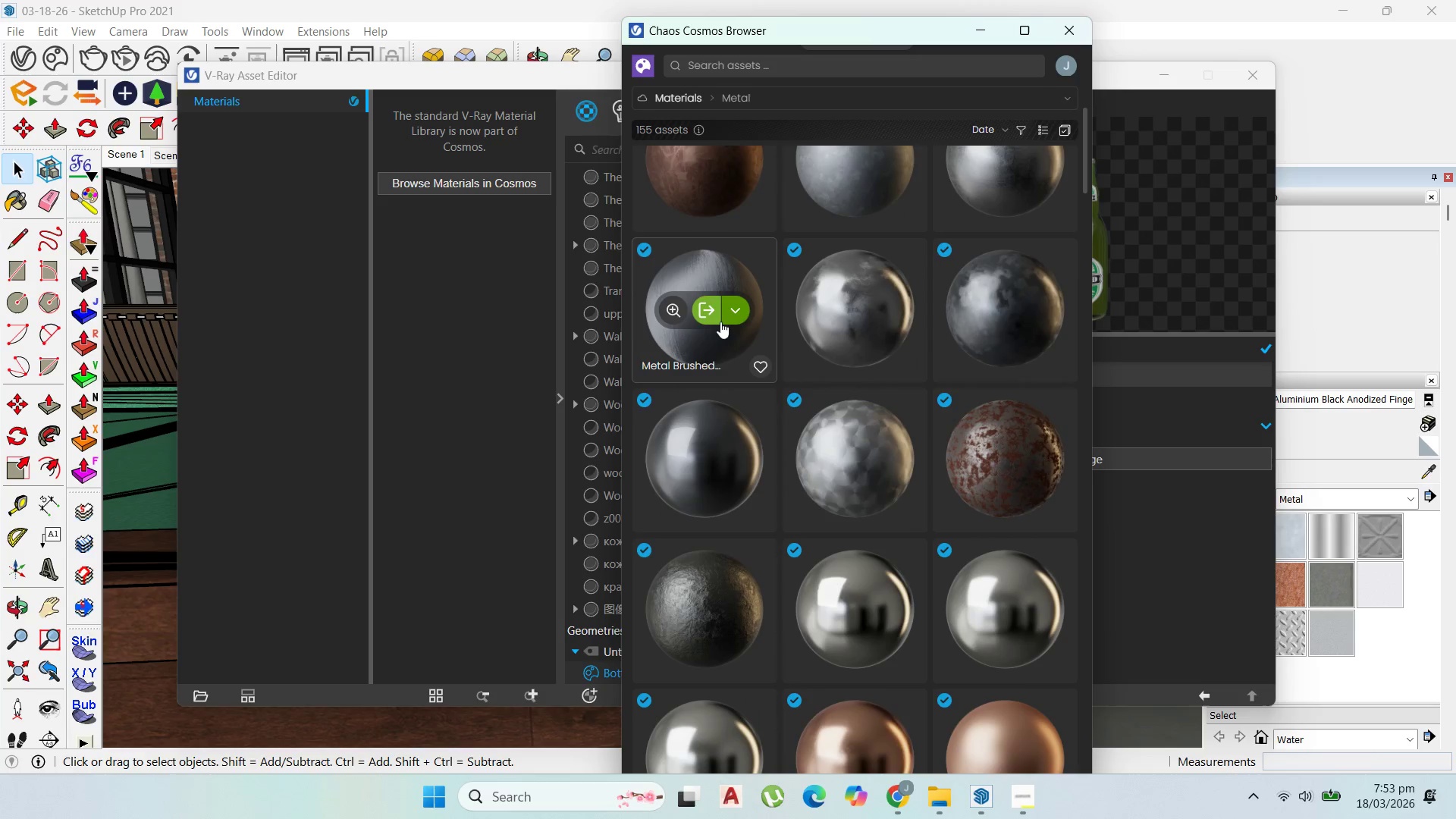 
scroll: coordinate [895, 495], scroll_direction: down, amount: 56.0
 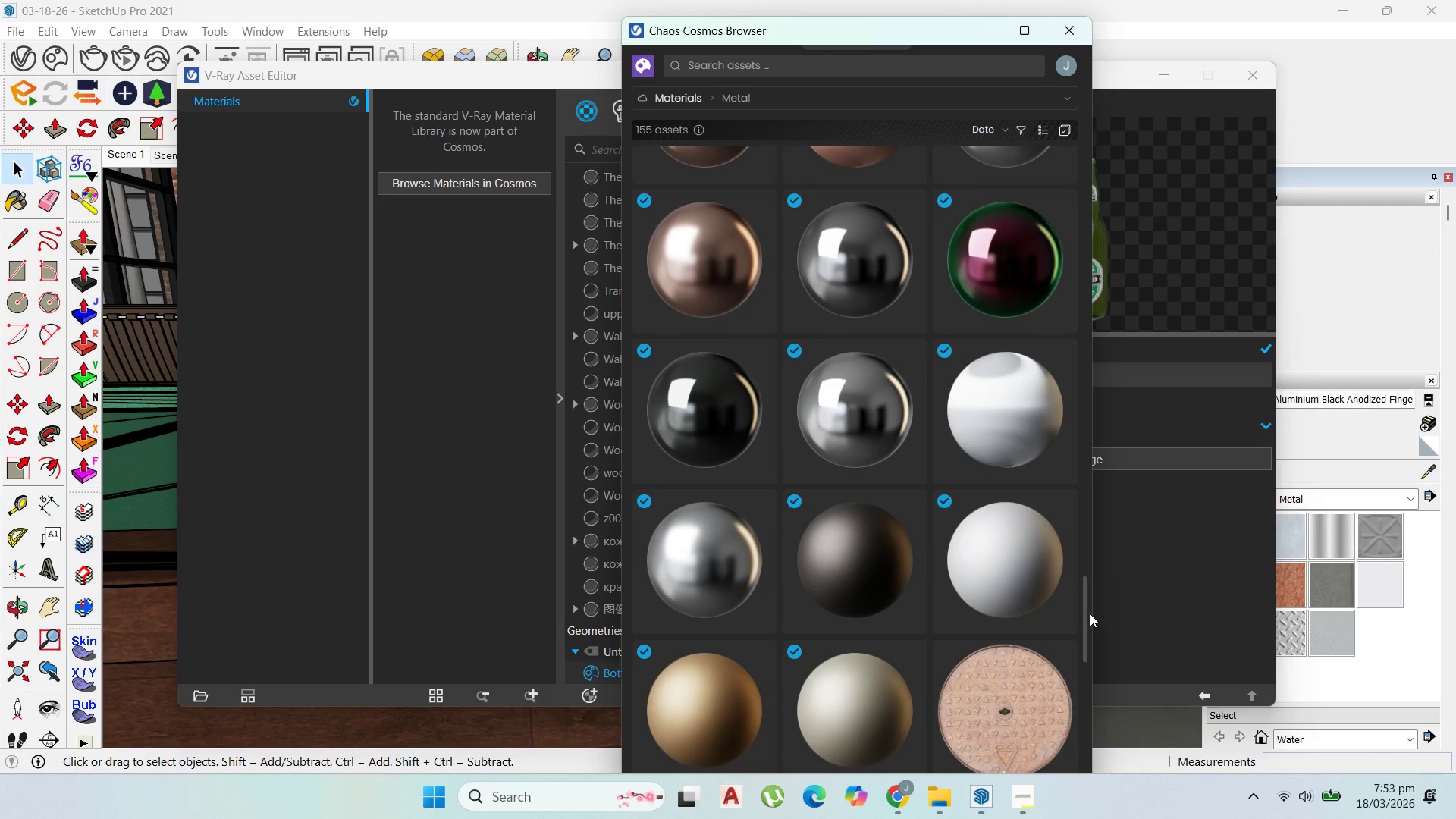 
left_click_drag(start_coordinate=[1087, 613], to_coordinate=[1060, 146])
 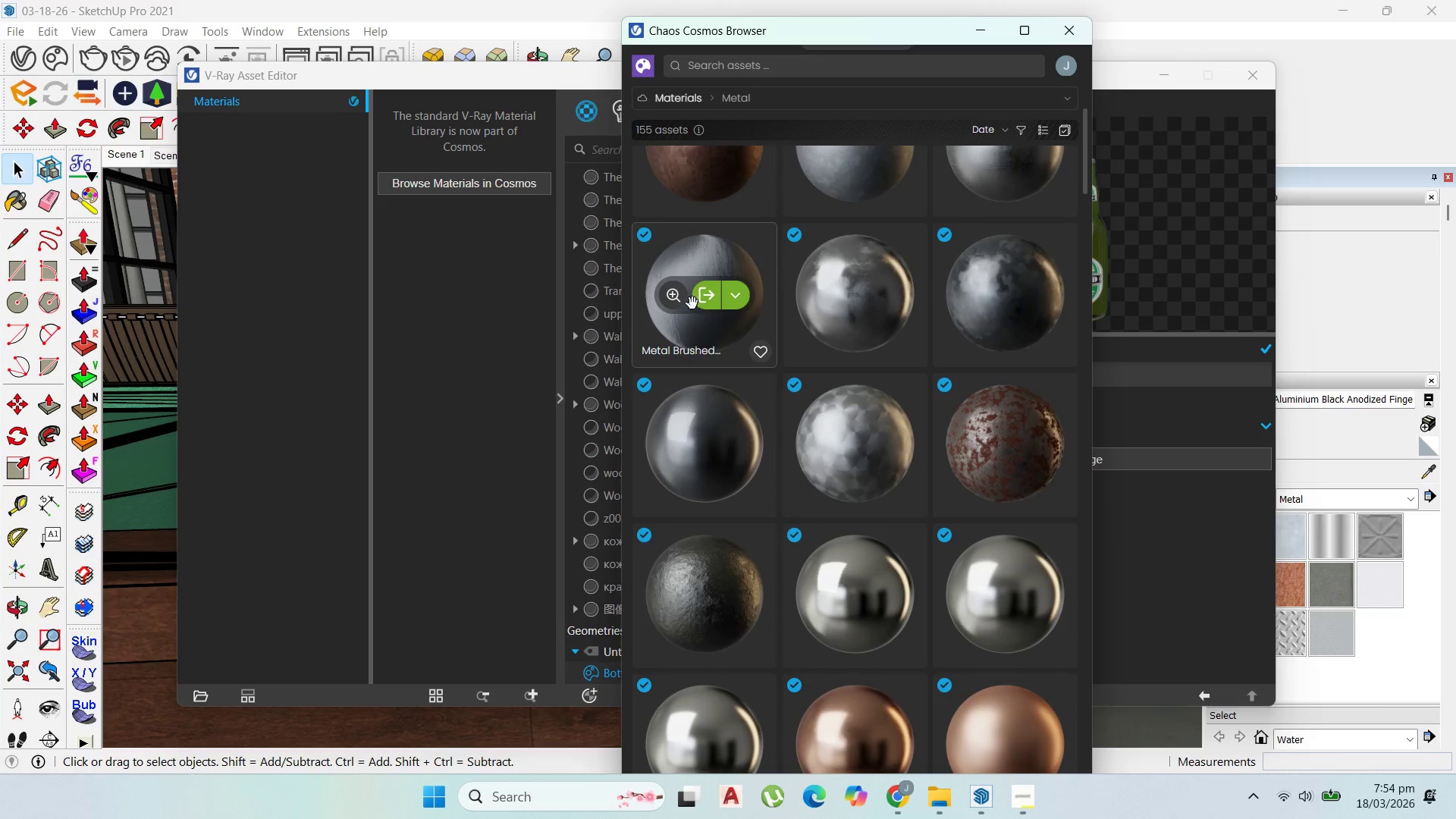 
left_click([706, 301])
 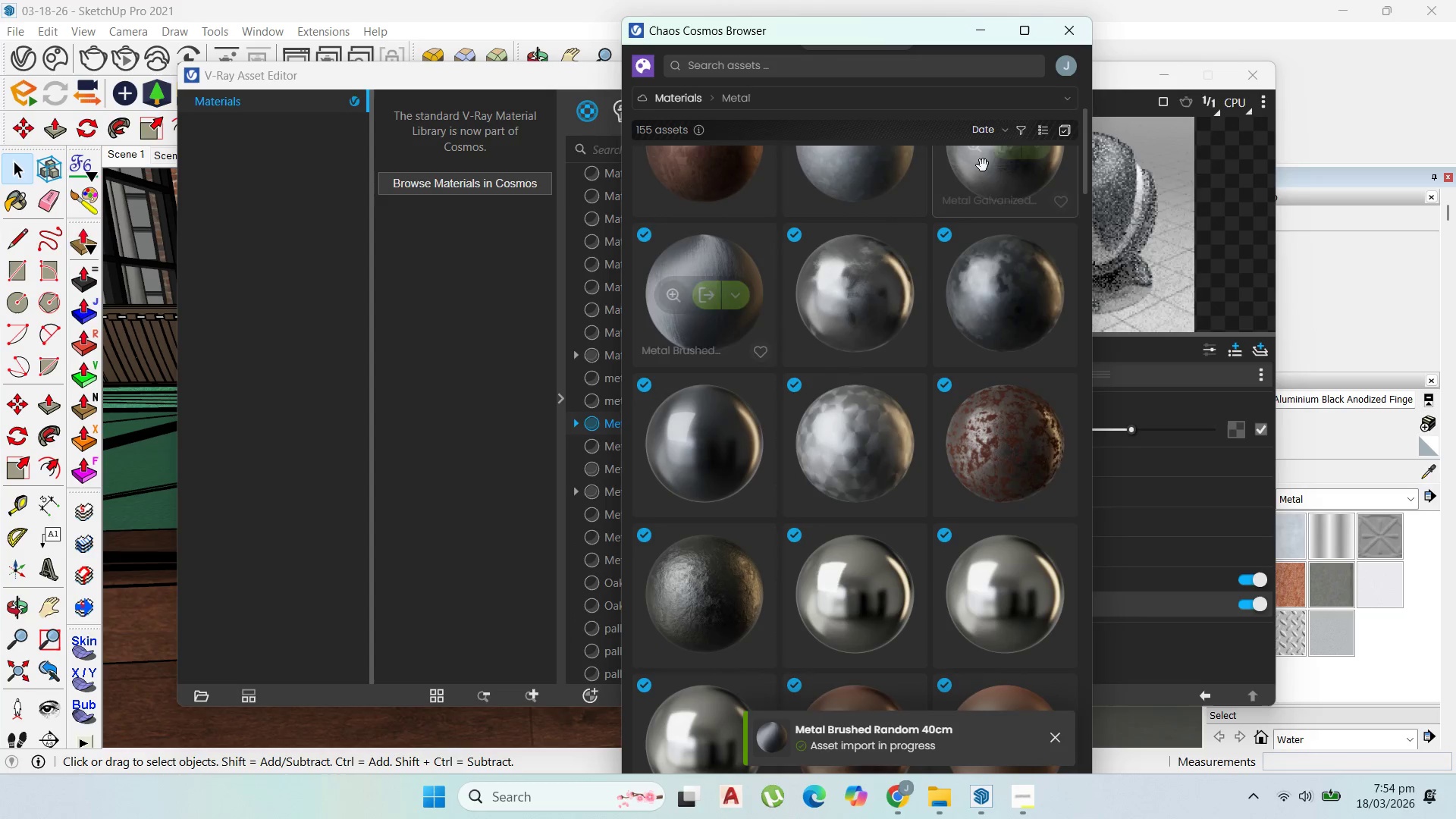 
left_click([987, 30])
 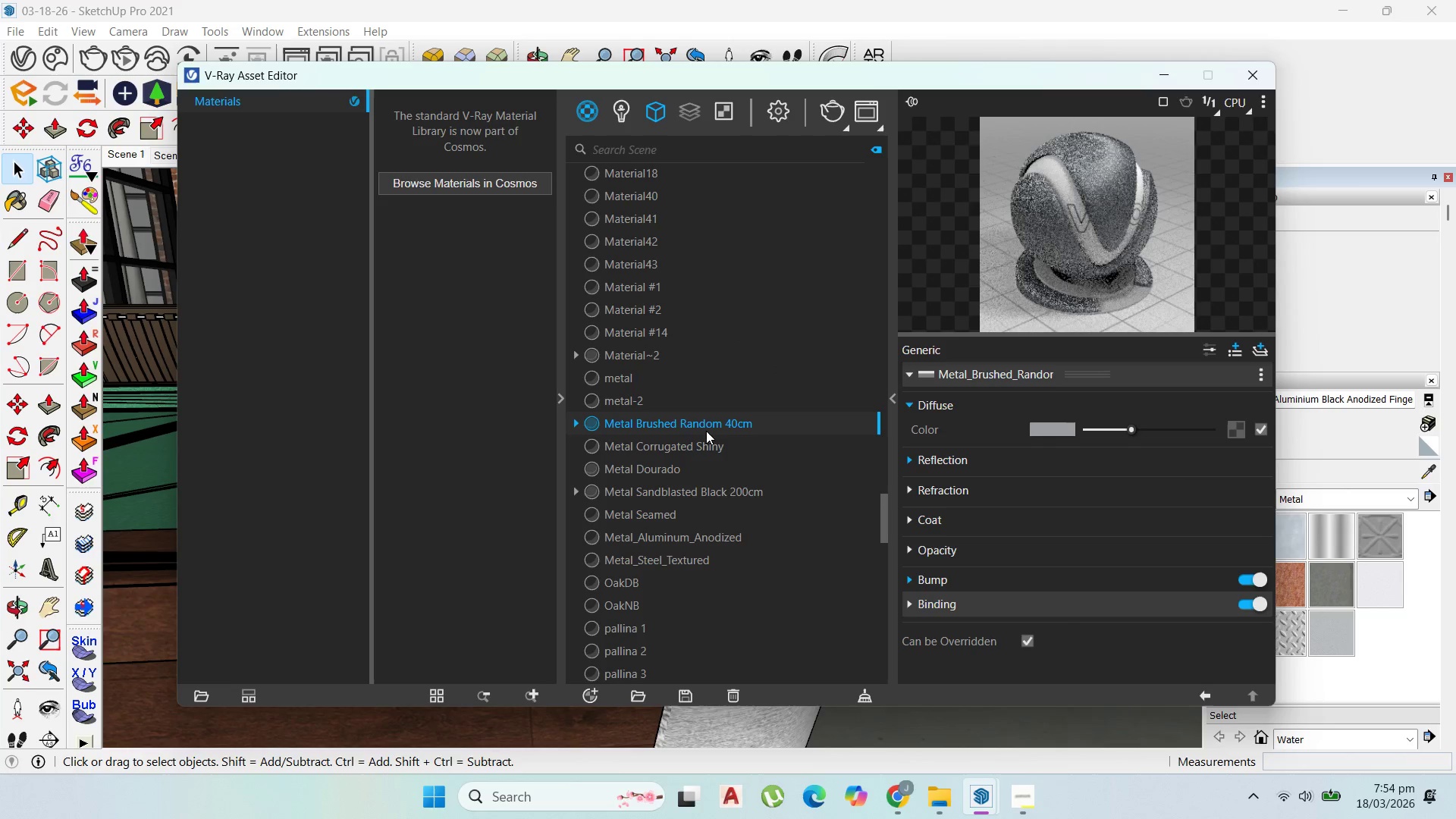 
left_click([706, 431])
 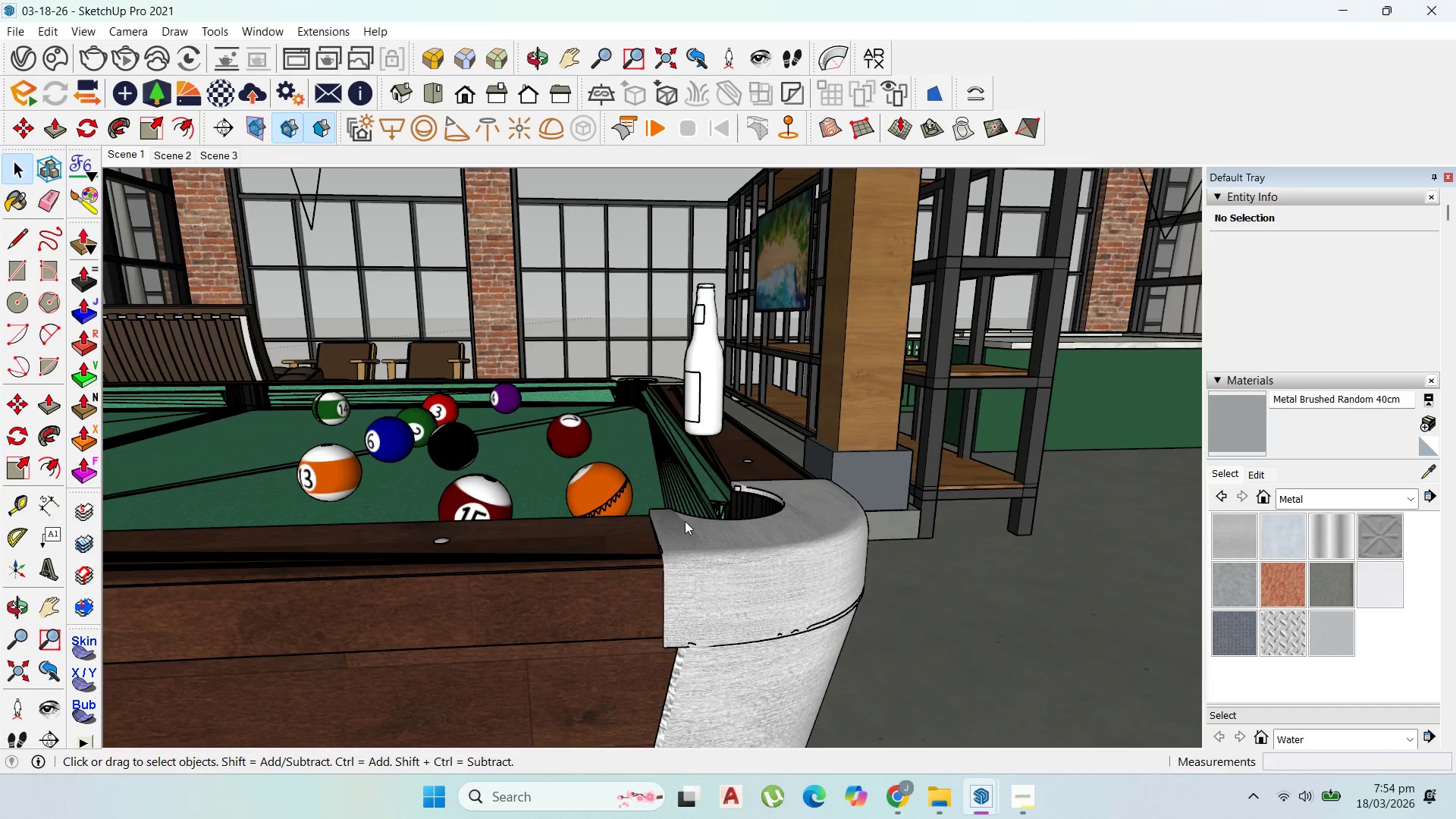 
double_click([768, 577])
 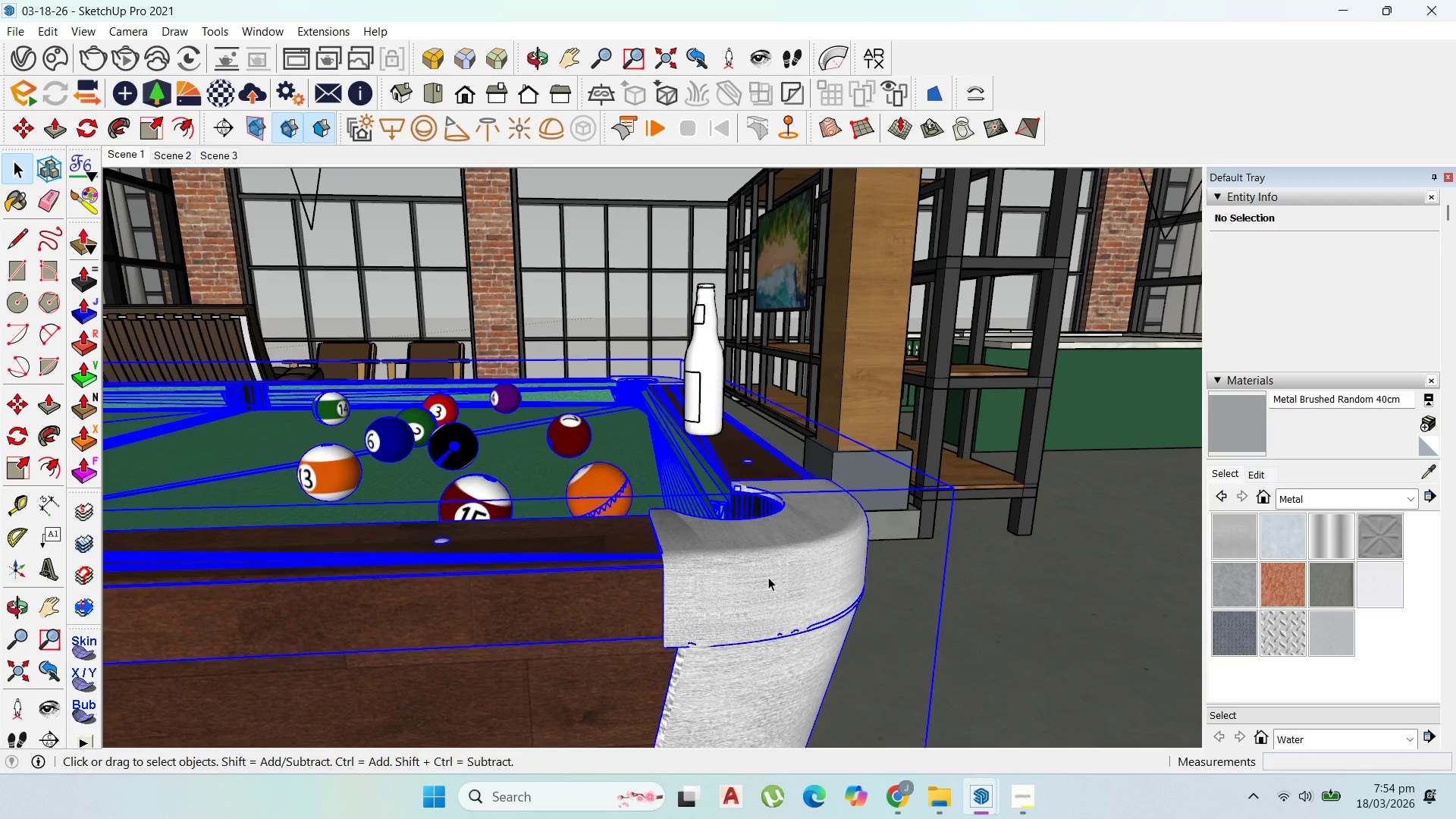 
triple_click([768, 577])
 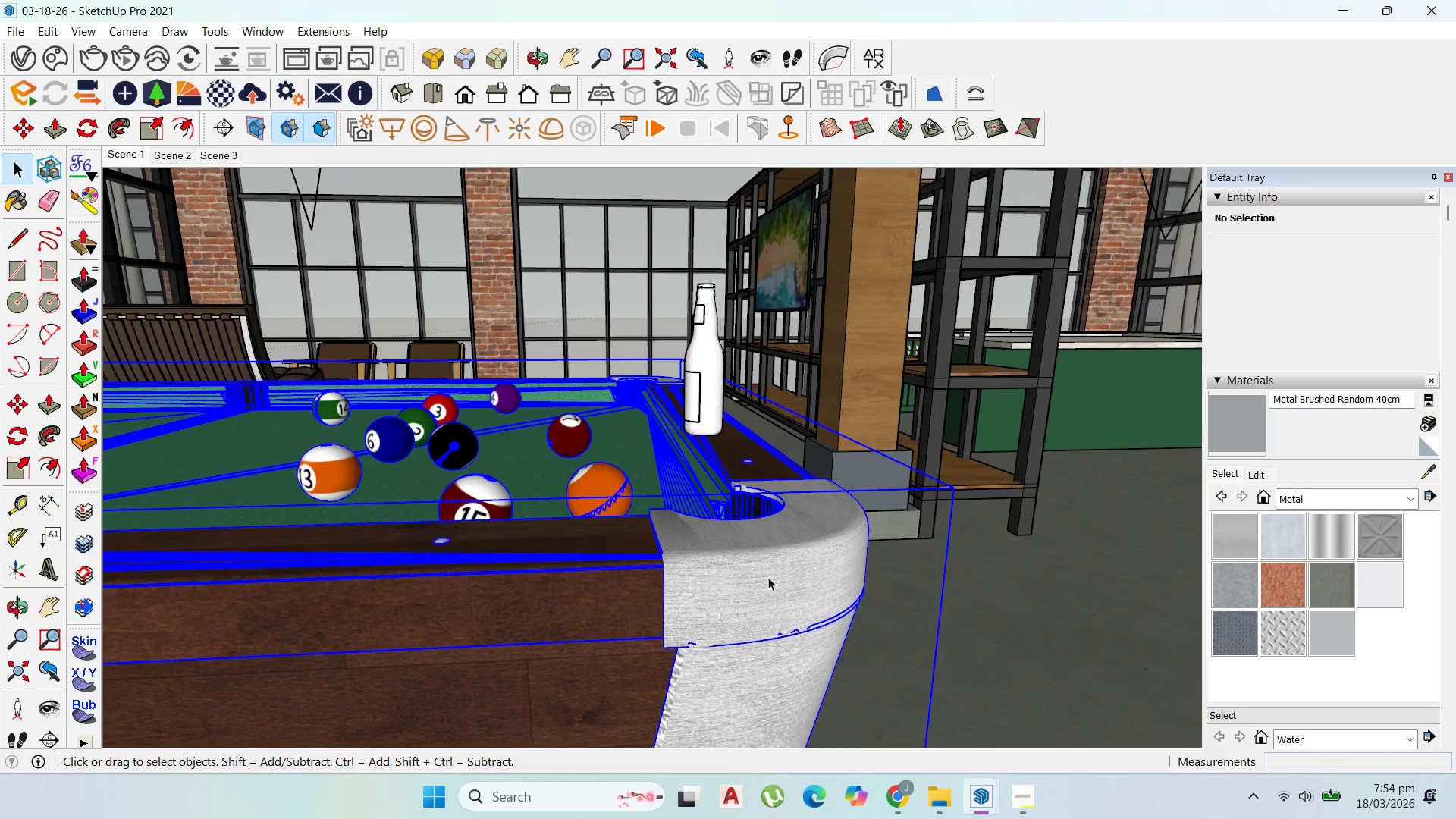 
triple_click([768, 577])
 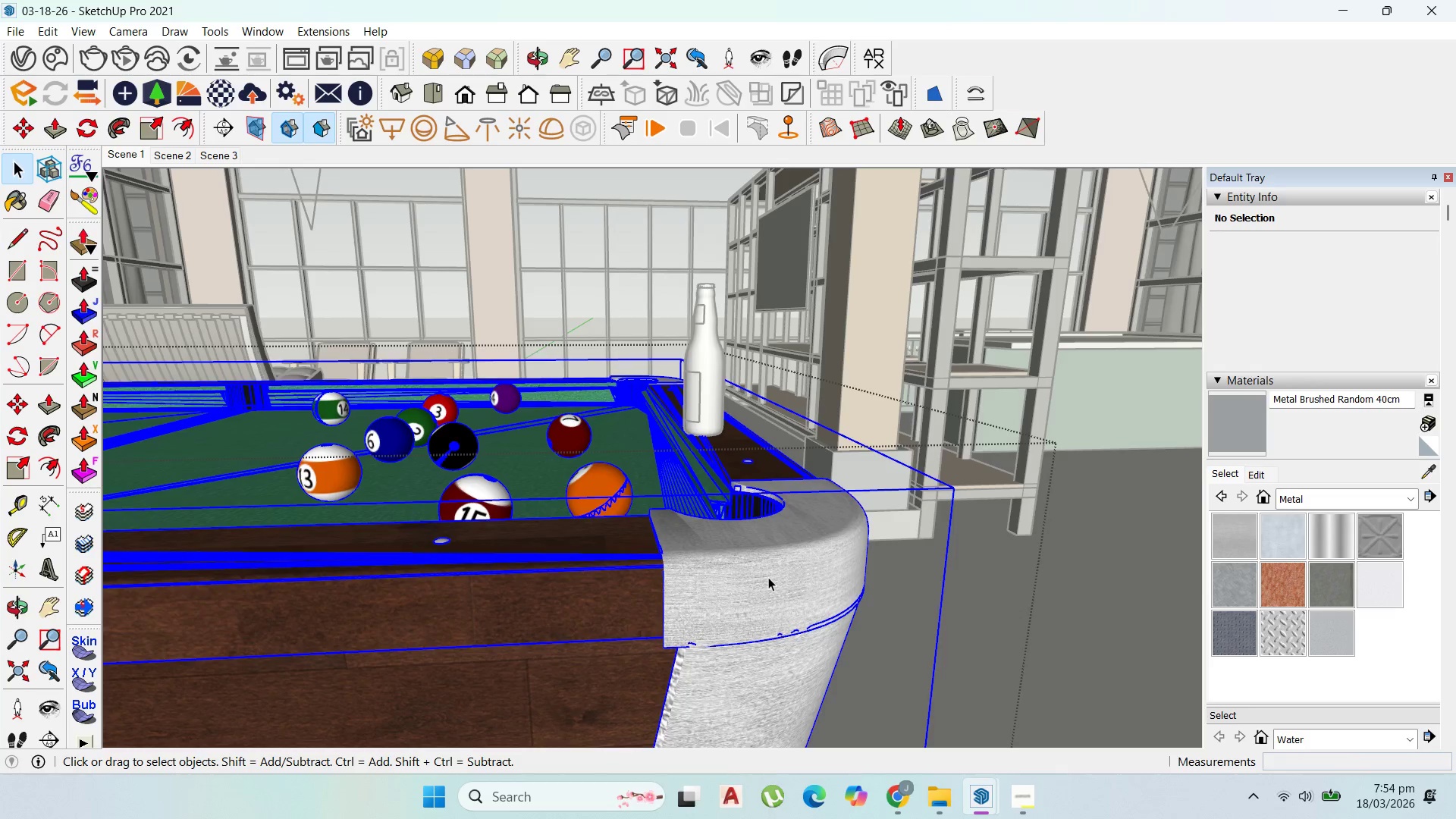 
triple_click([768, 577])
 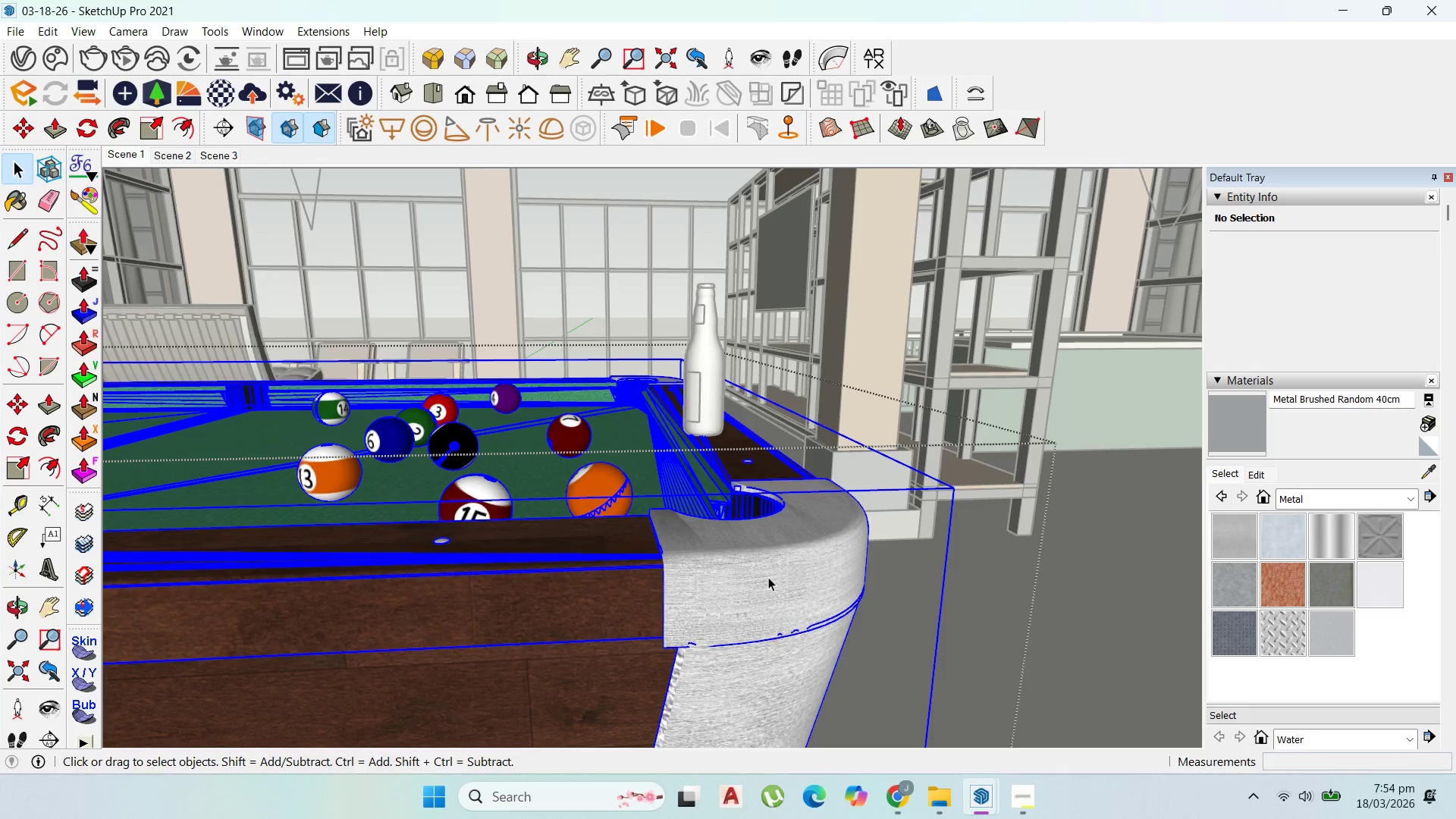 
triple_click([768, 577])
 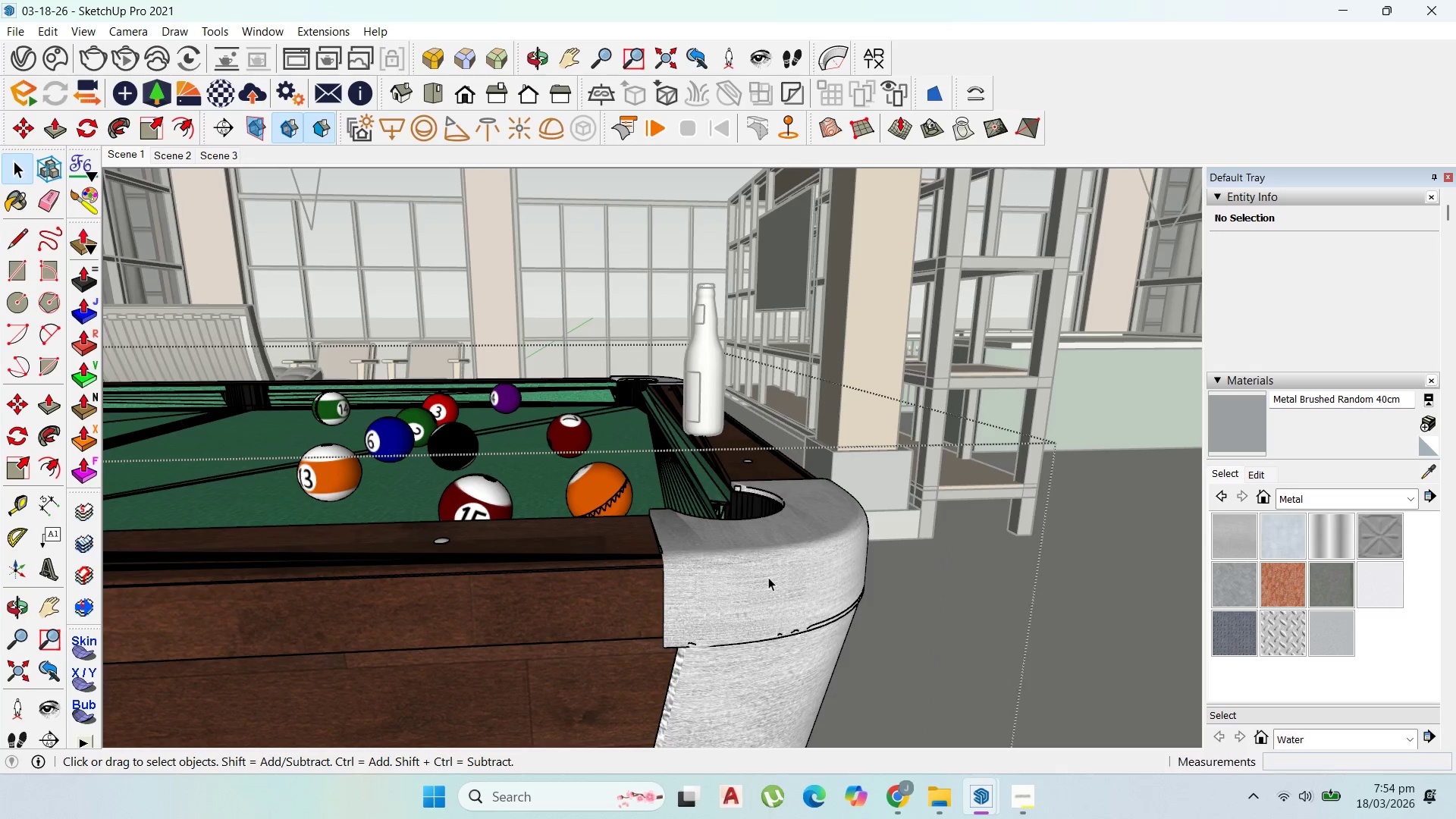 
triple_click([768, 577])
 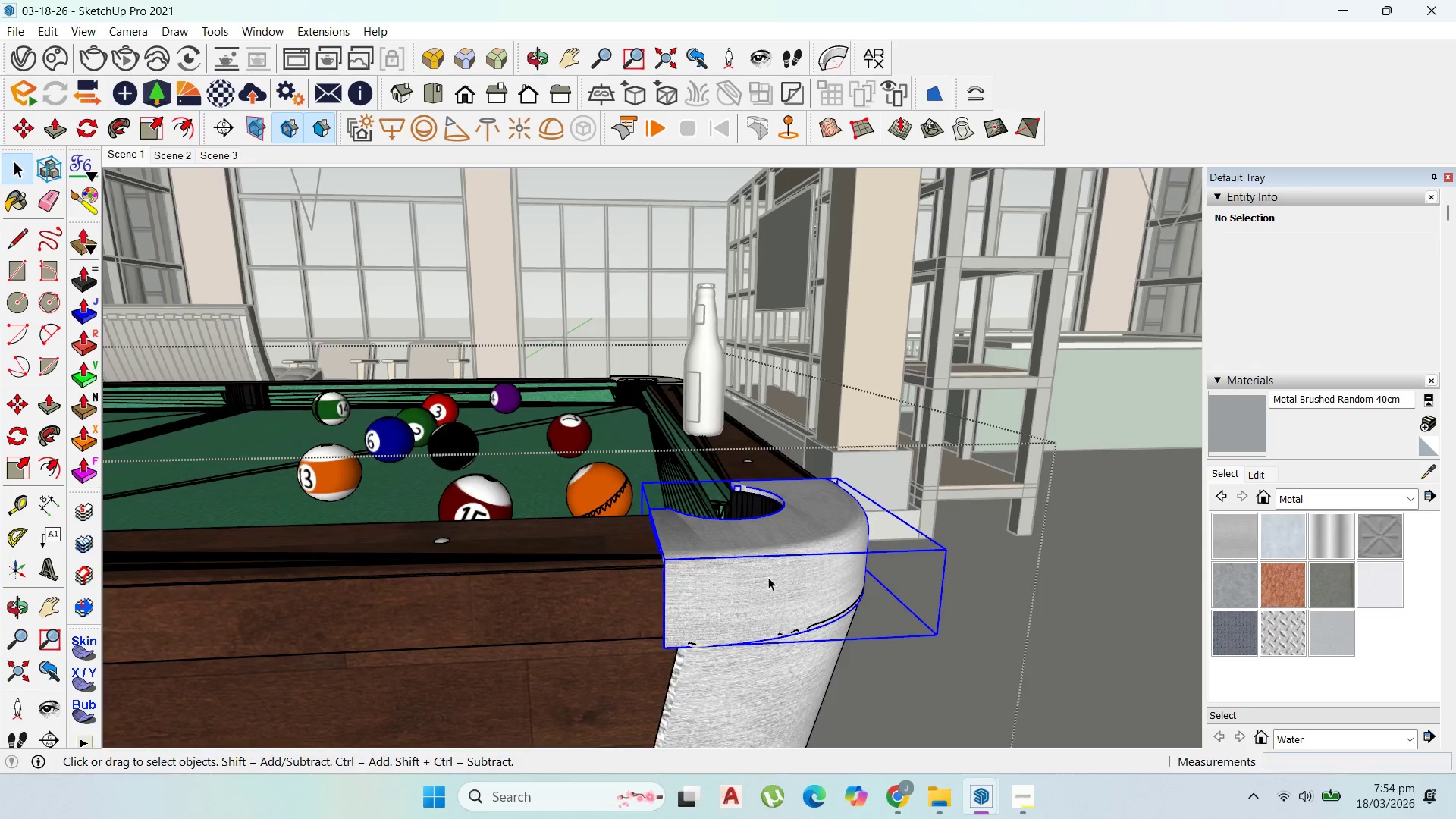 
triple_click([768, 577])
 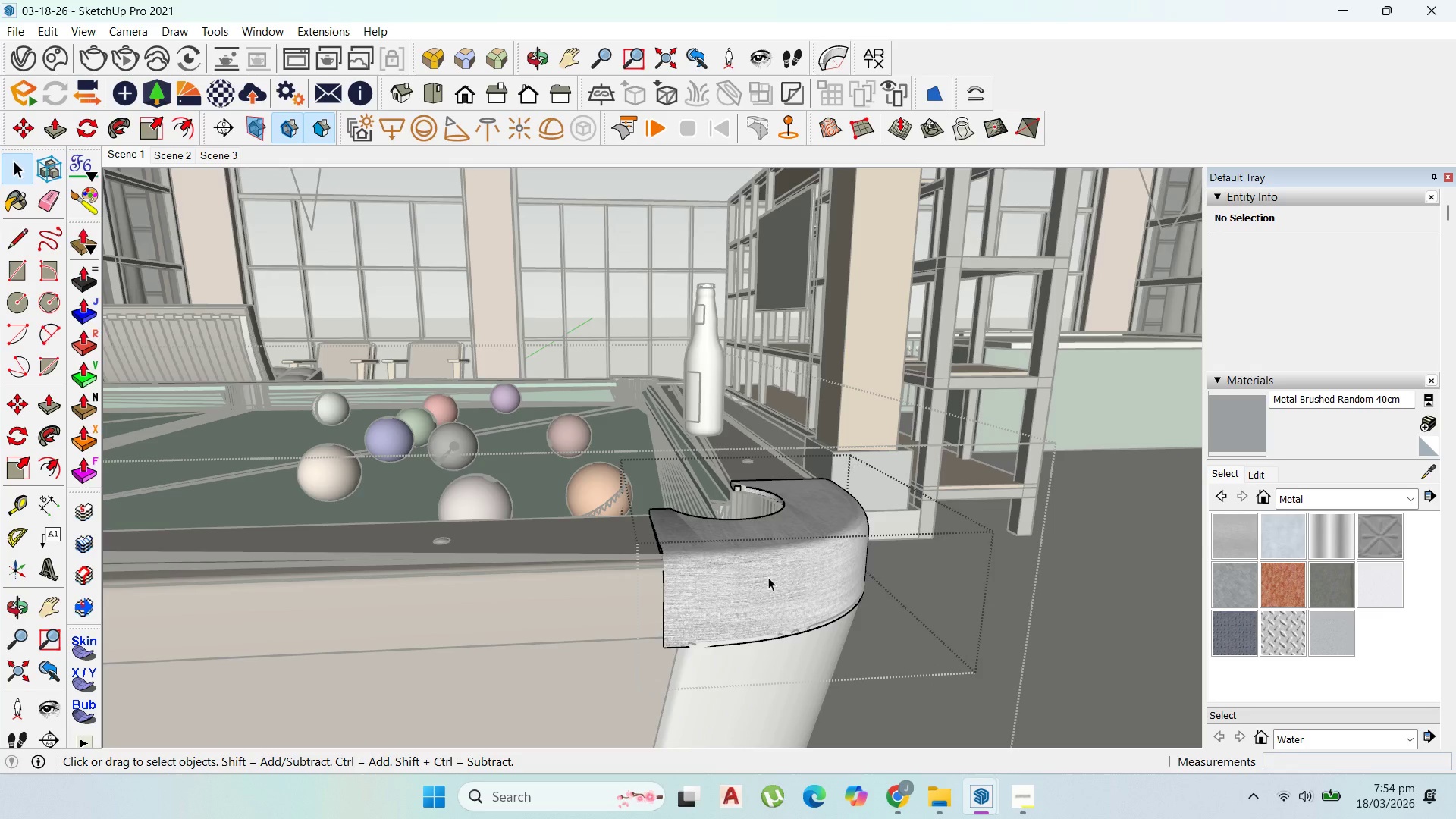 
triple_click([768, 577])
 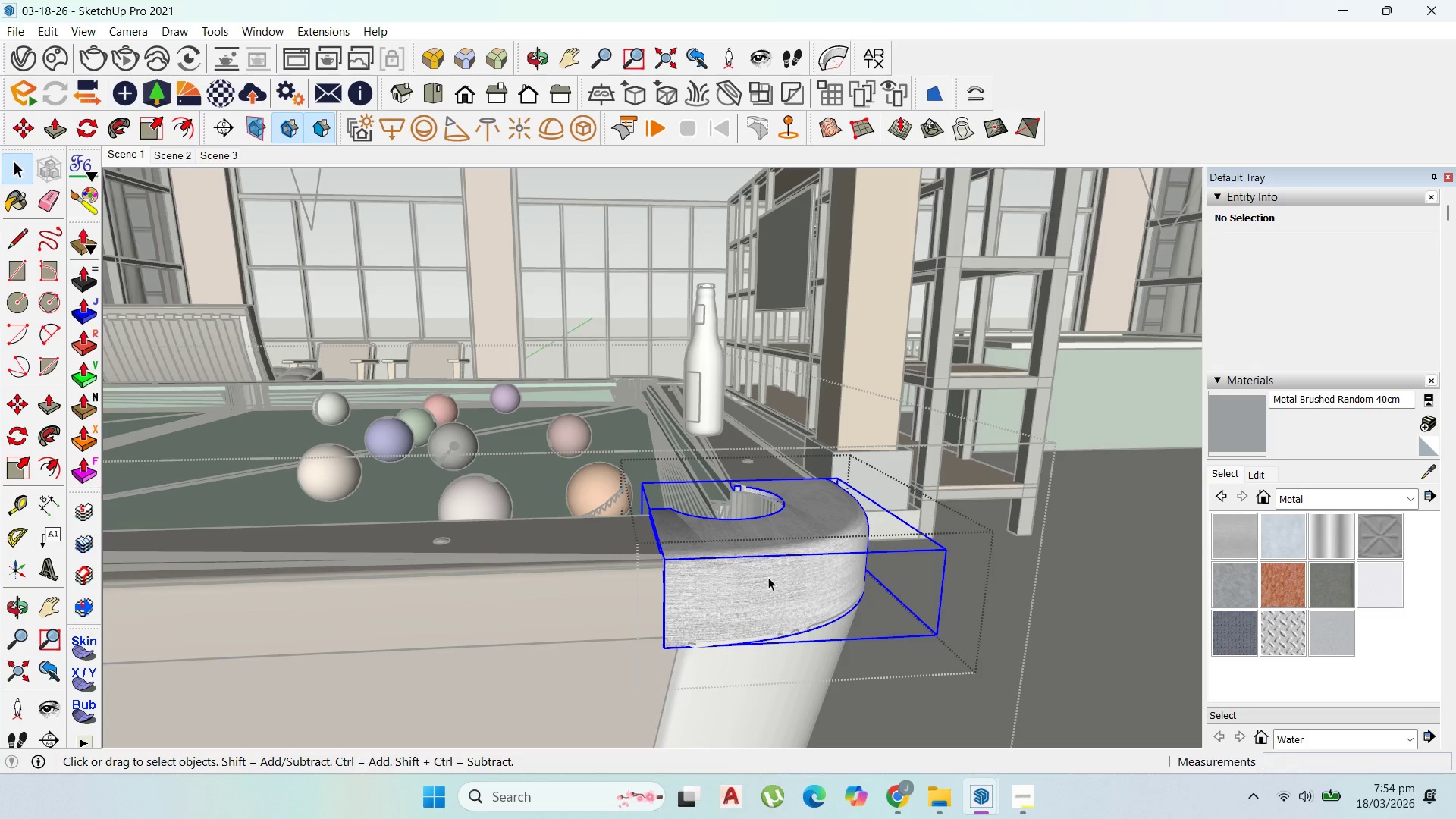 
triple_click([768, 577])
 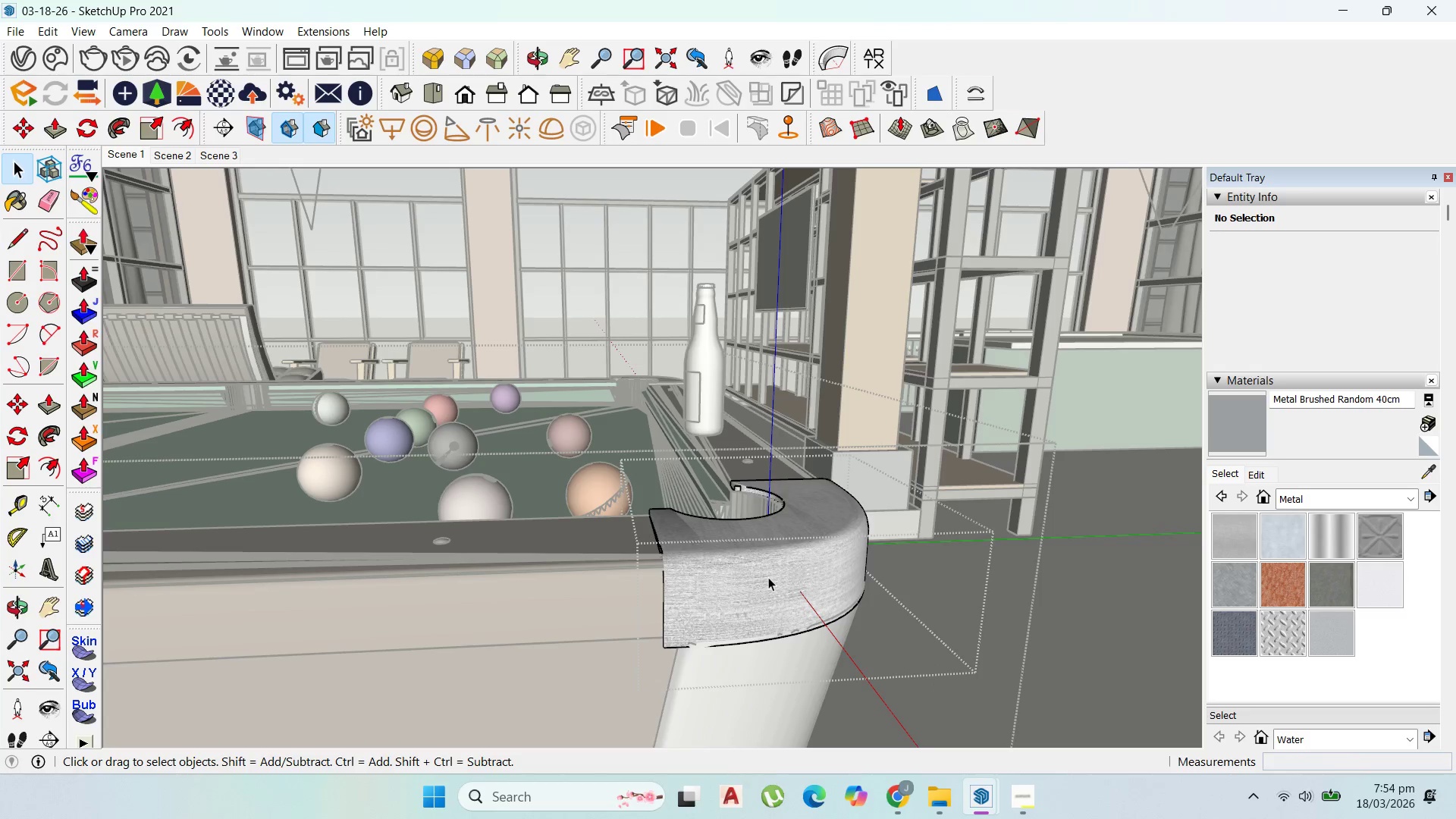 
triple_click([768, 577])
 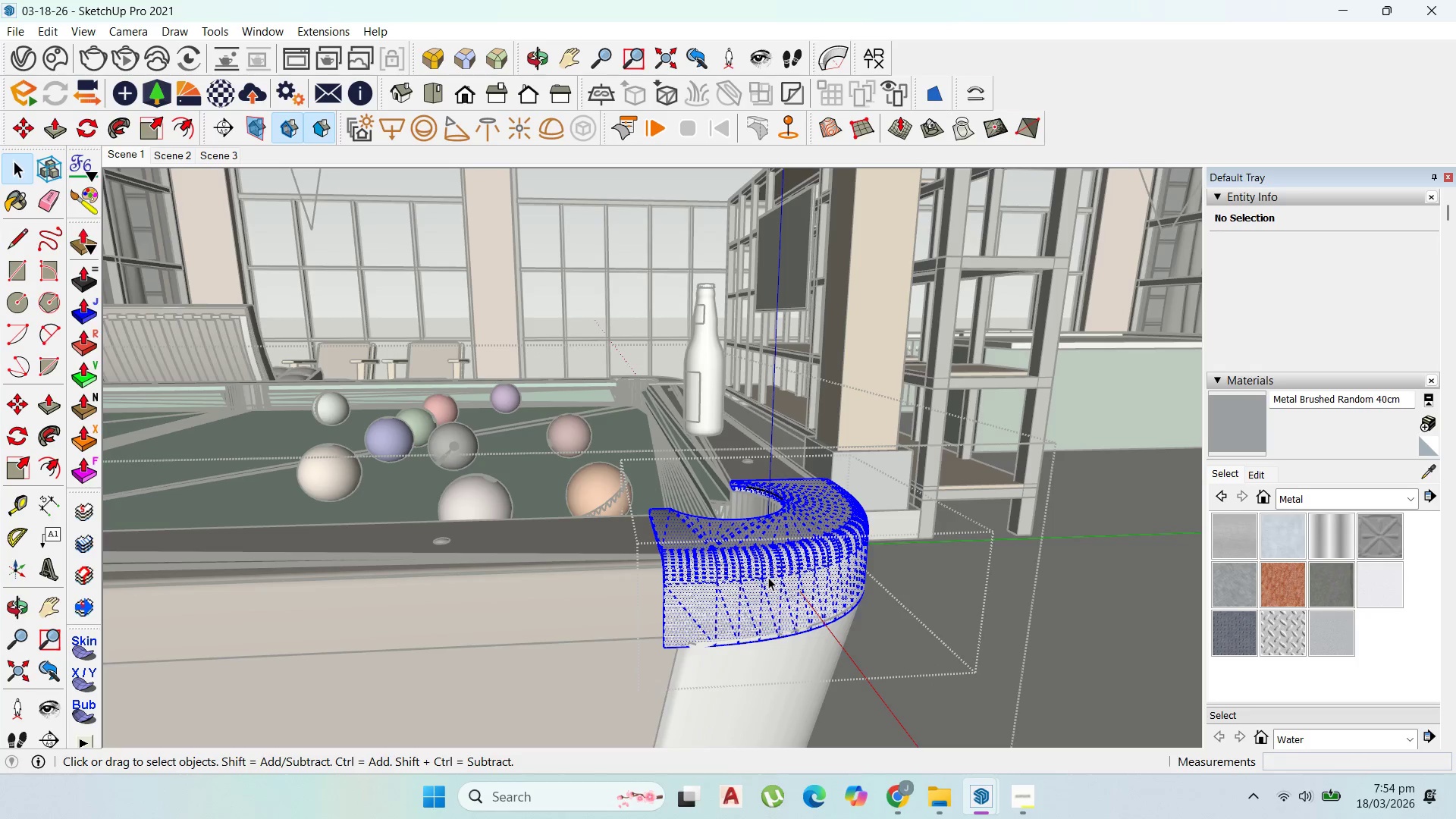 
triple_click([768, 577])
 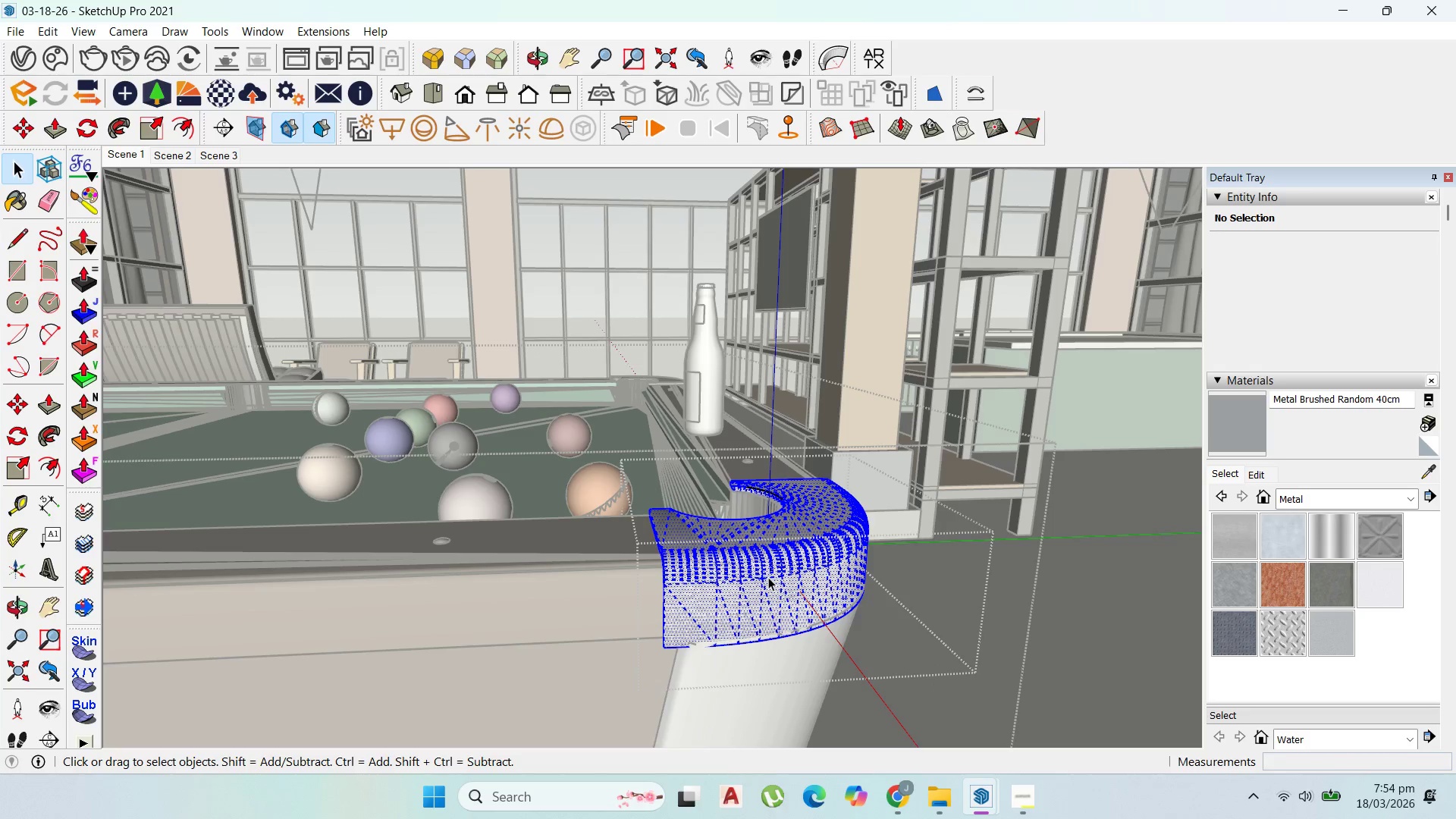 
triple_click([768, 577])
 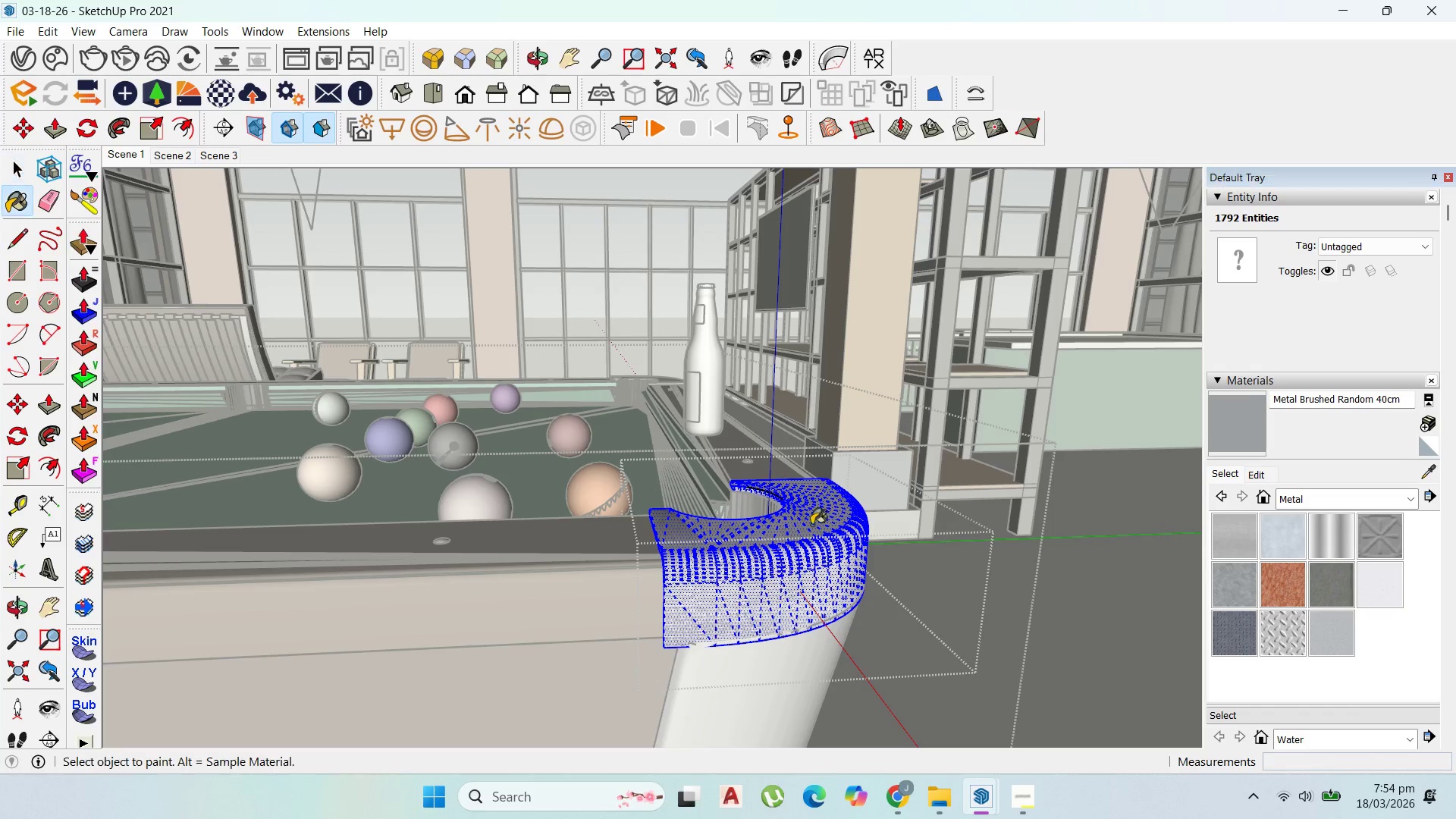 
left_click([779, 598])
 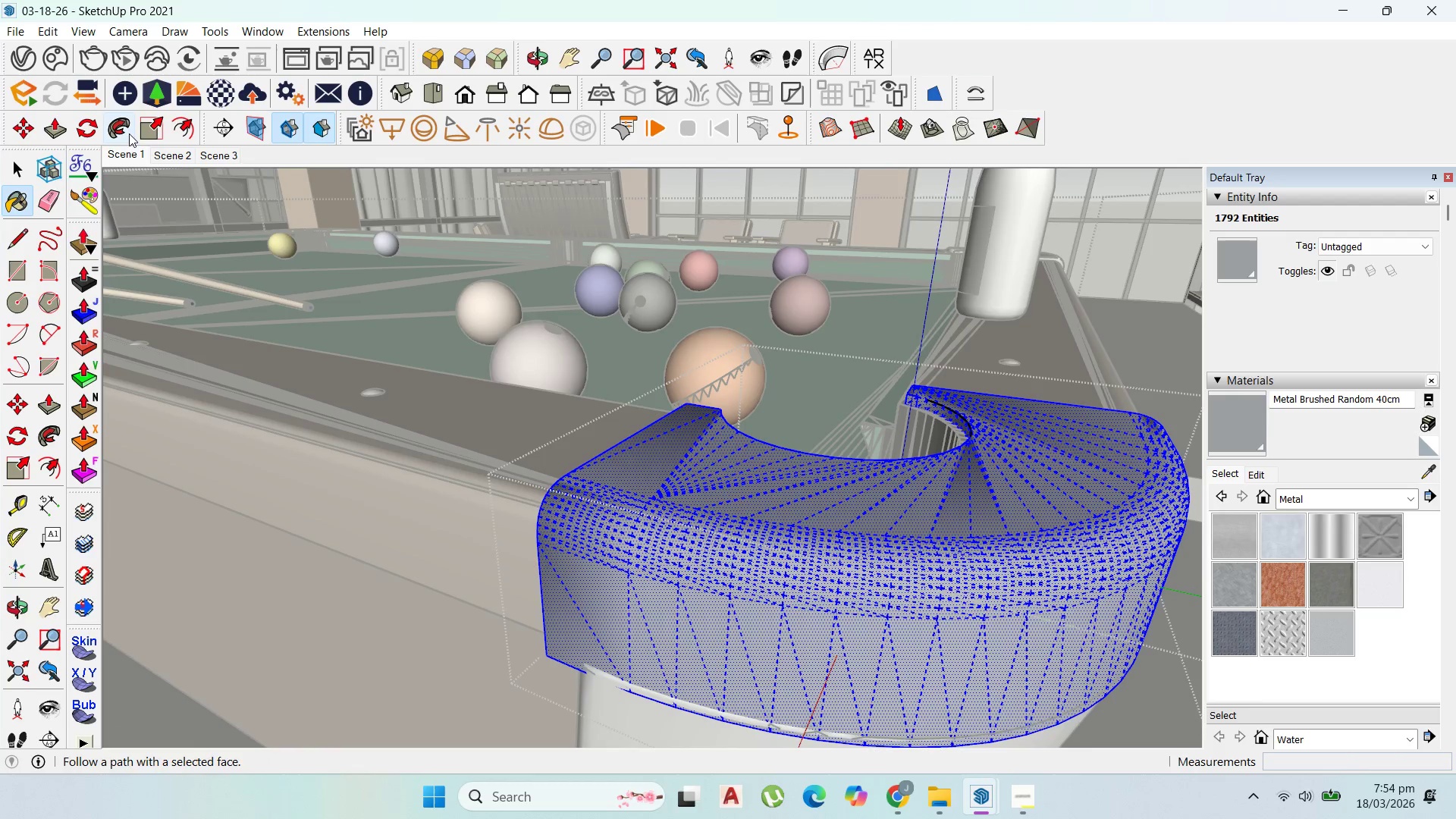 
scroll: coordinate [779, 597], scroll_direction: up, amount: 15.0
 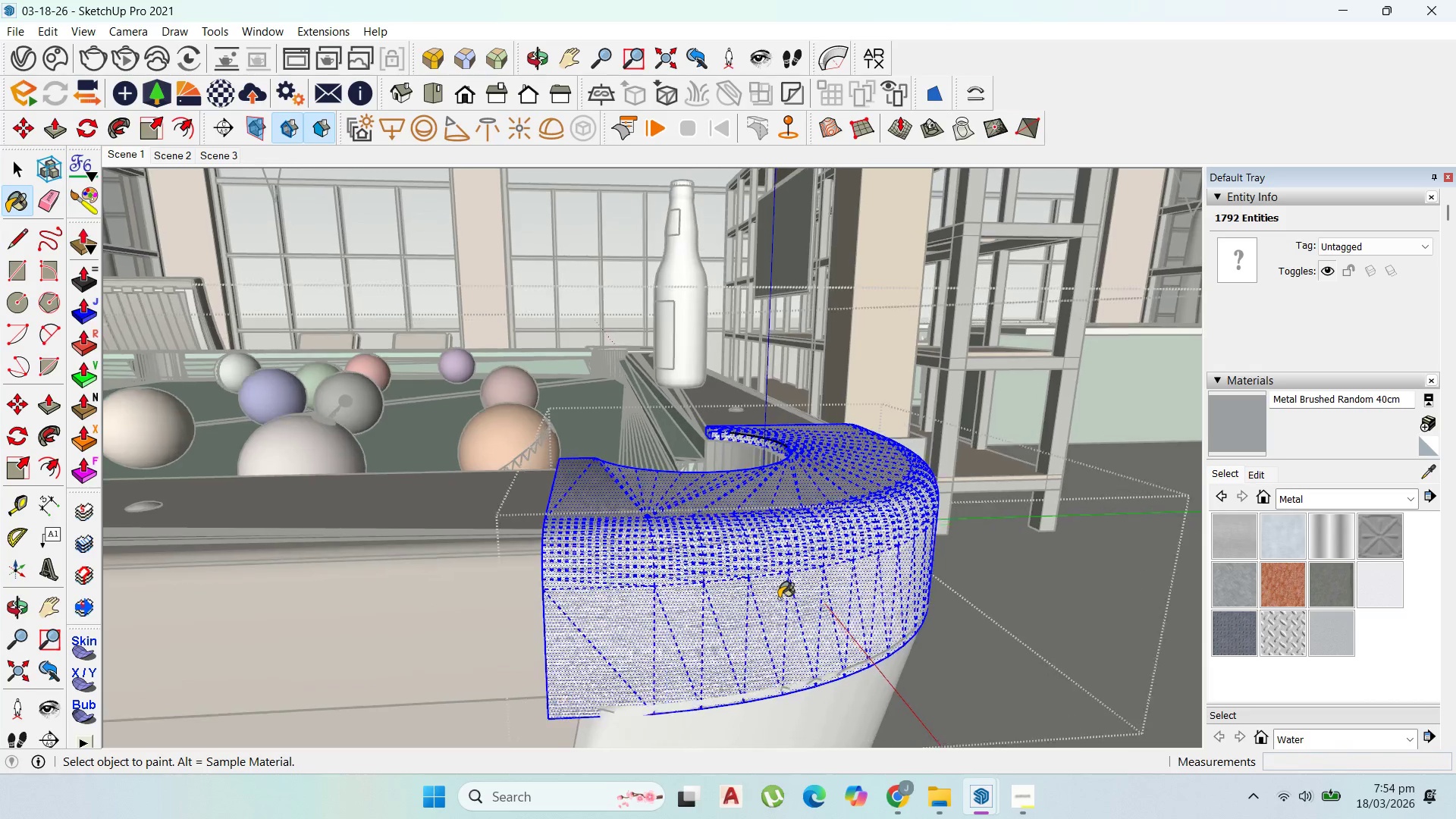 
left_click([14, 172])
 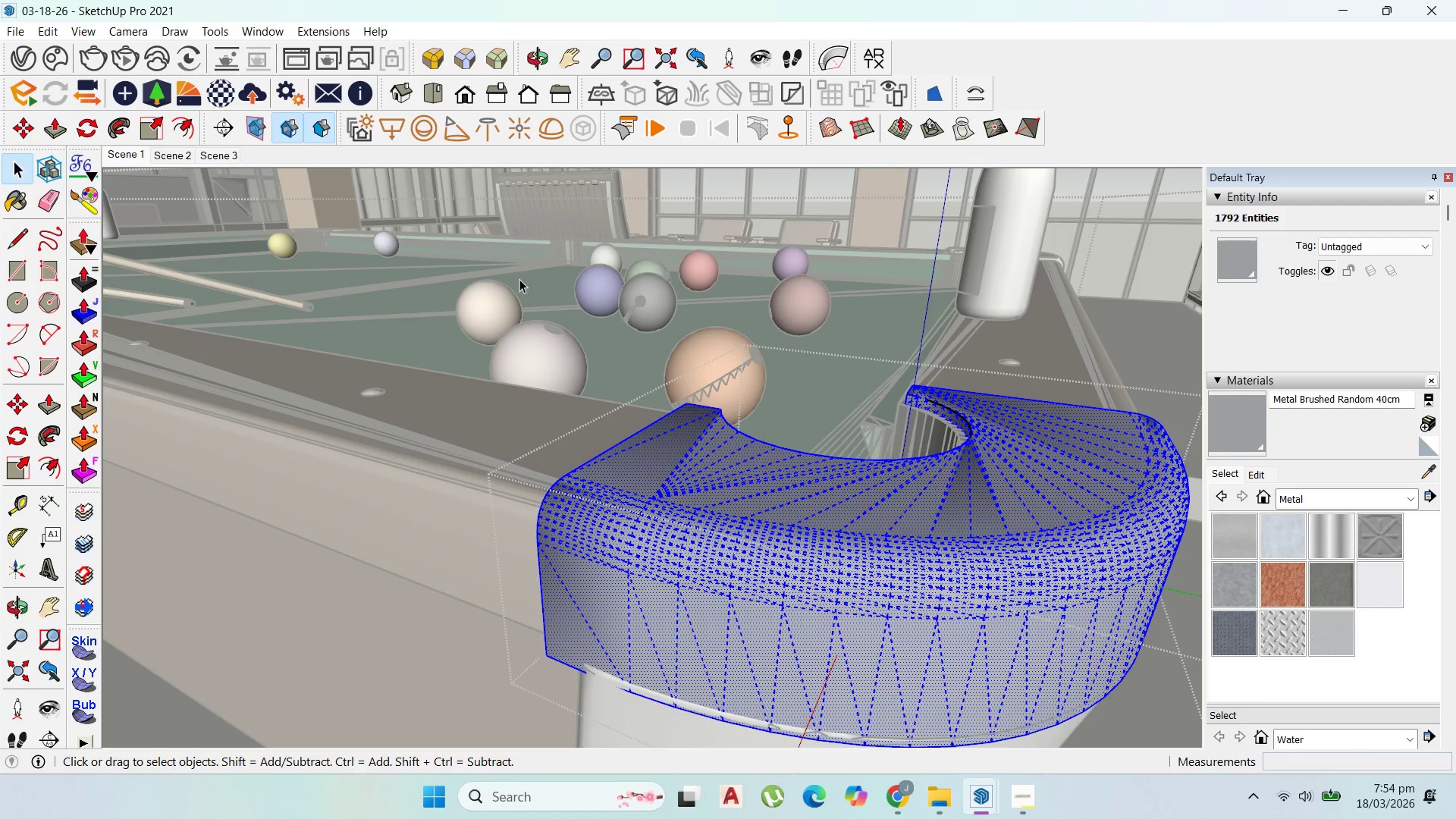 
key(Escape)
 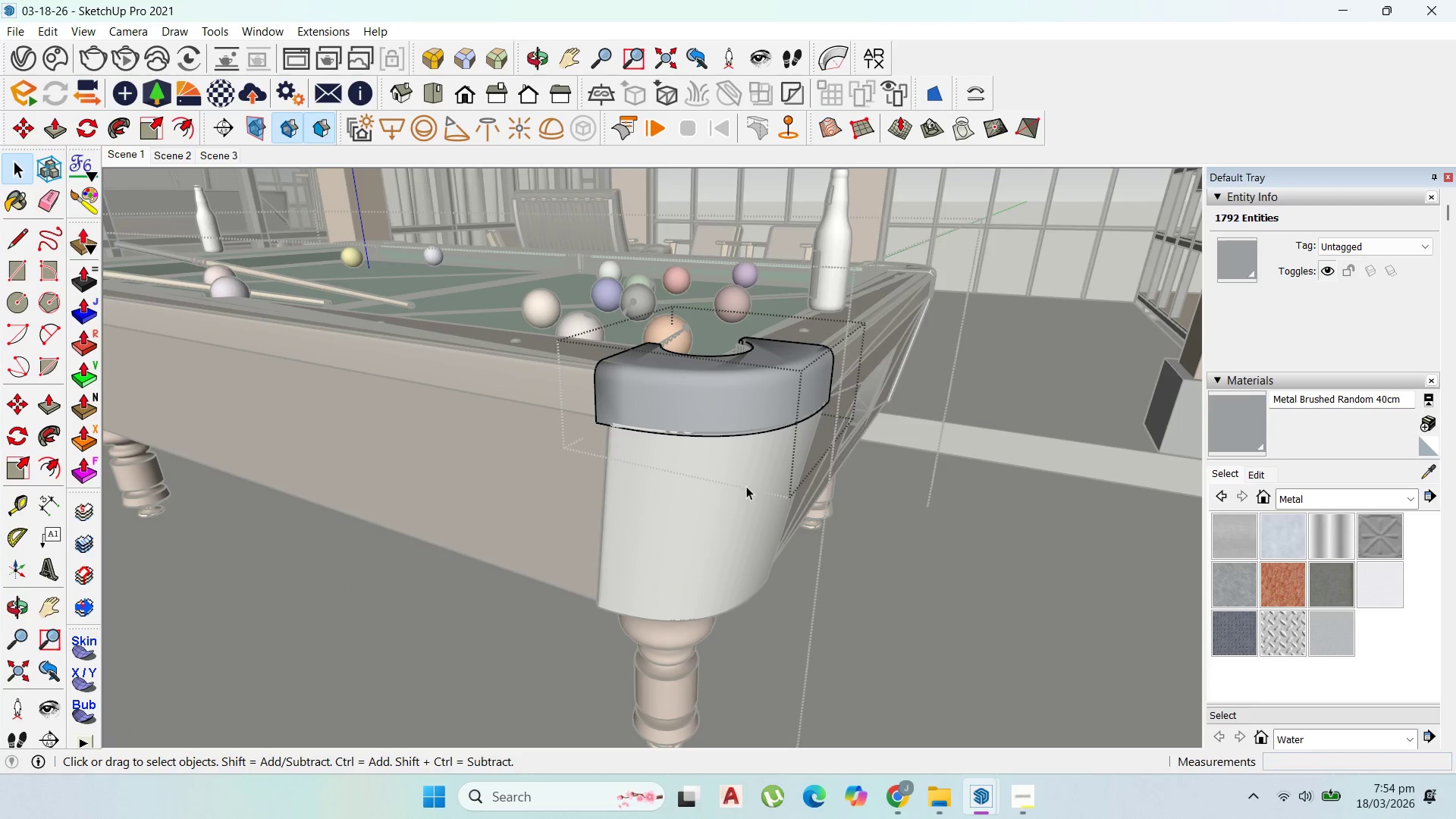 
scroll: coordinate [727, 346], scroll_direction: down, amount: 7.0
 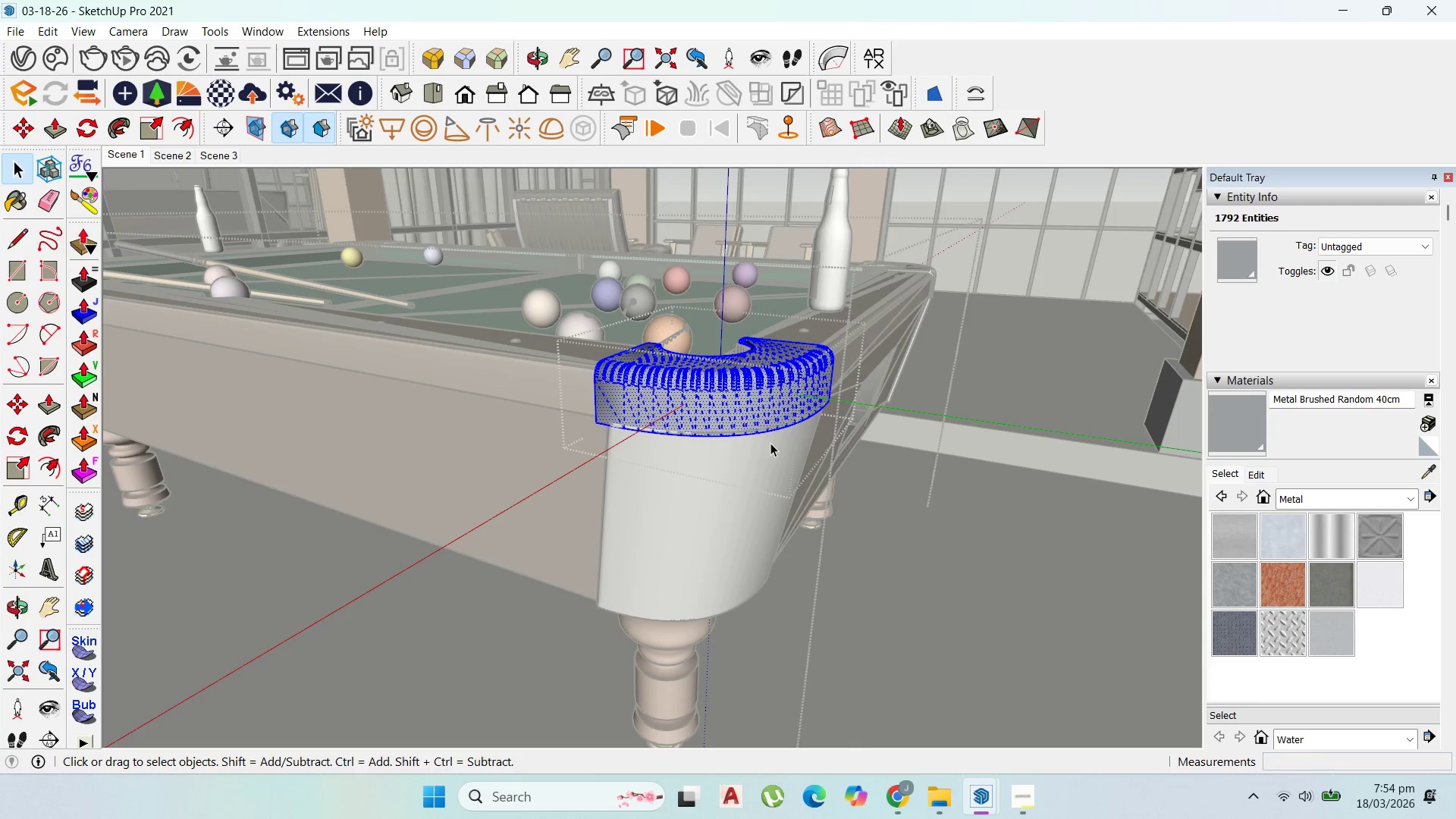 
key(Escape)
 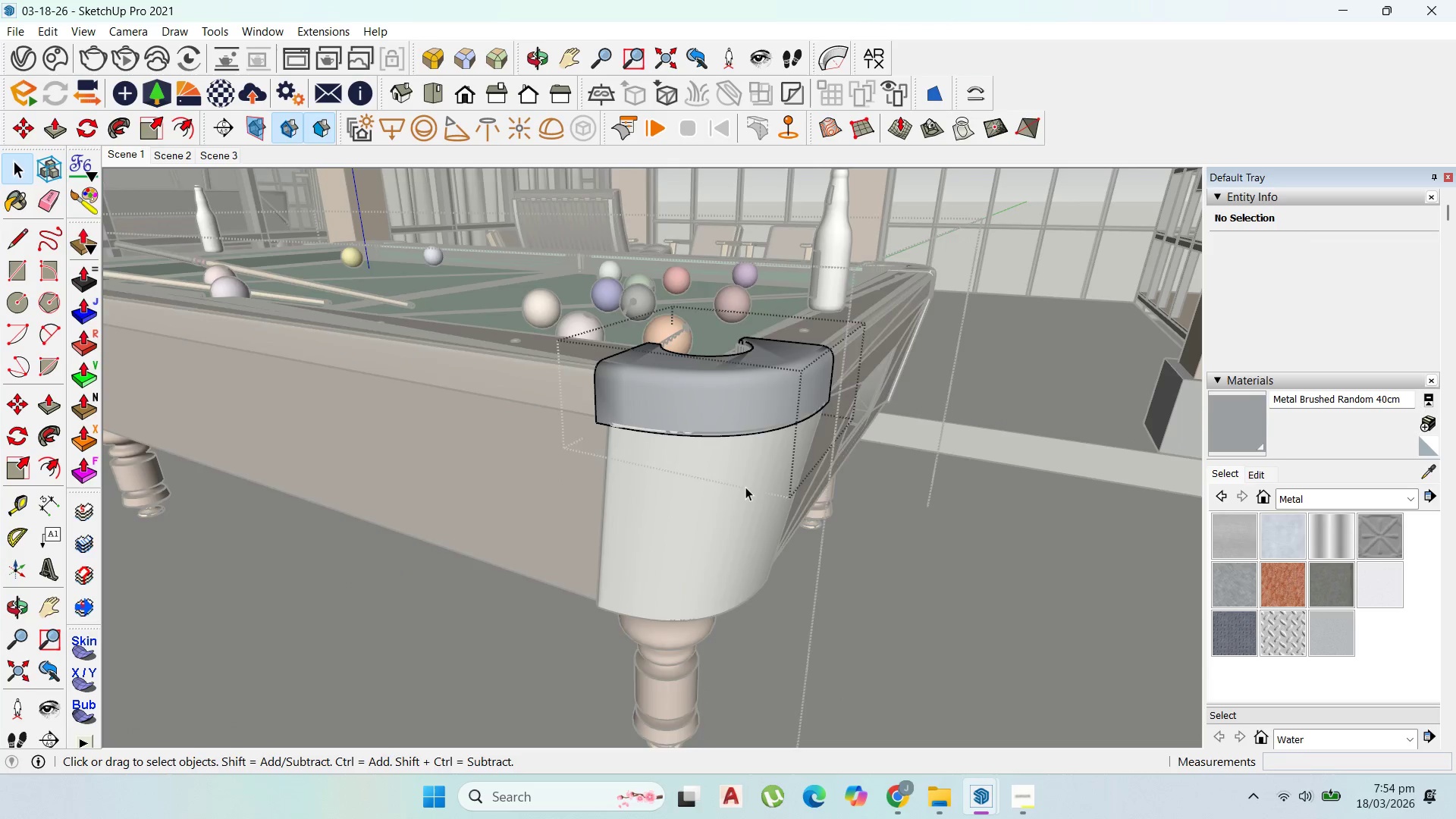 
key(Escape)
 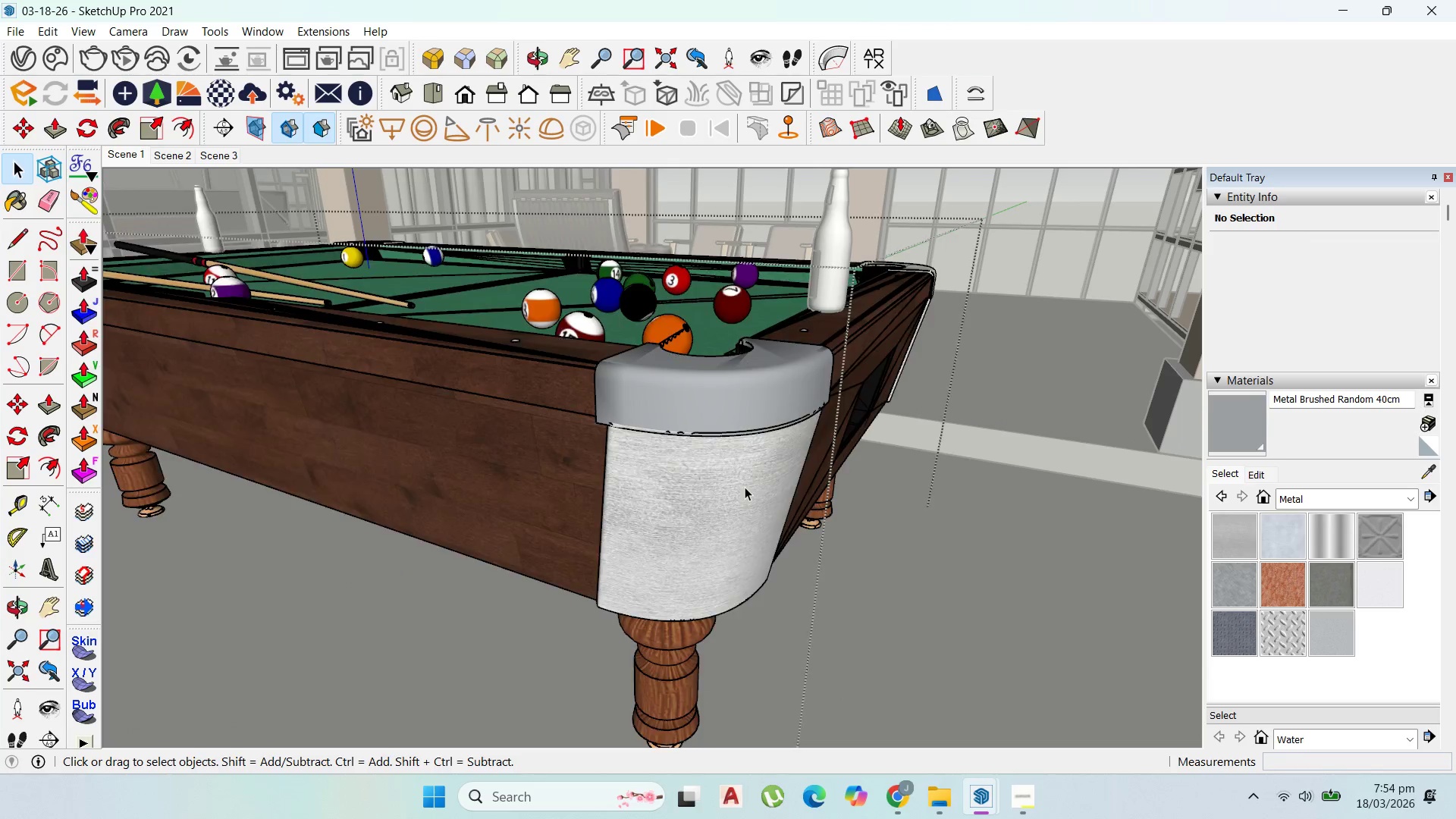 
key(Escape)
 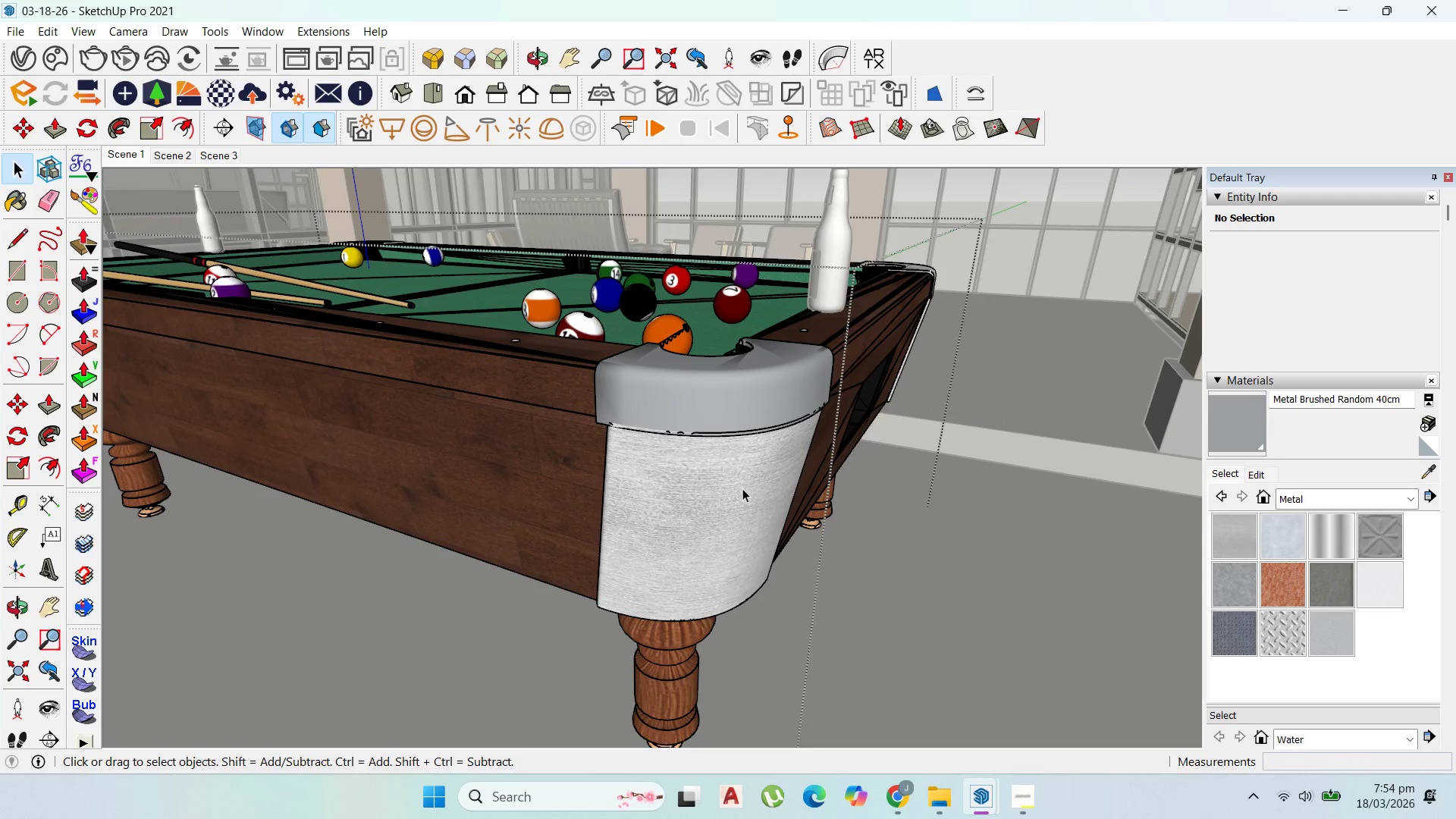 
key(Escape)
 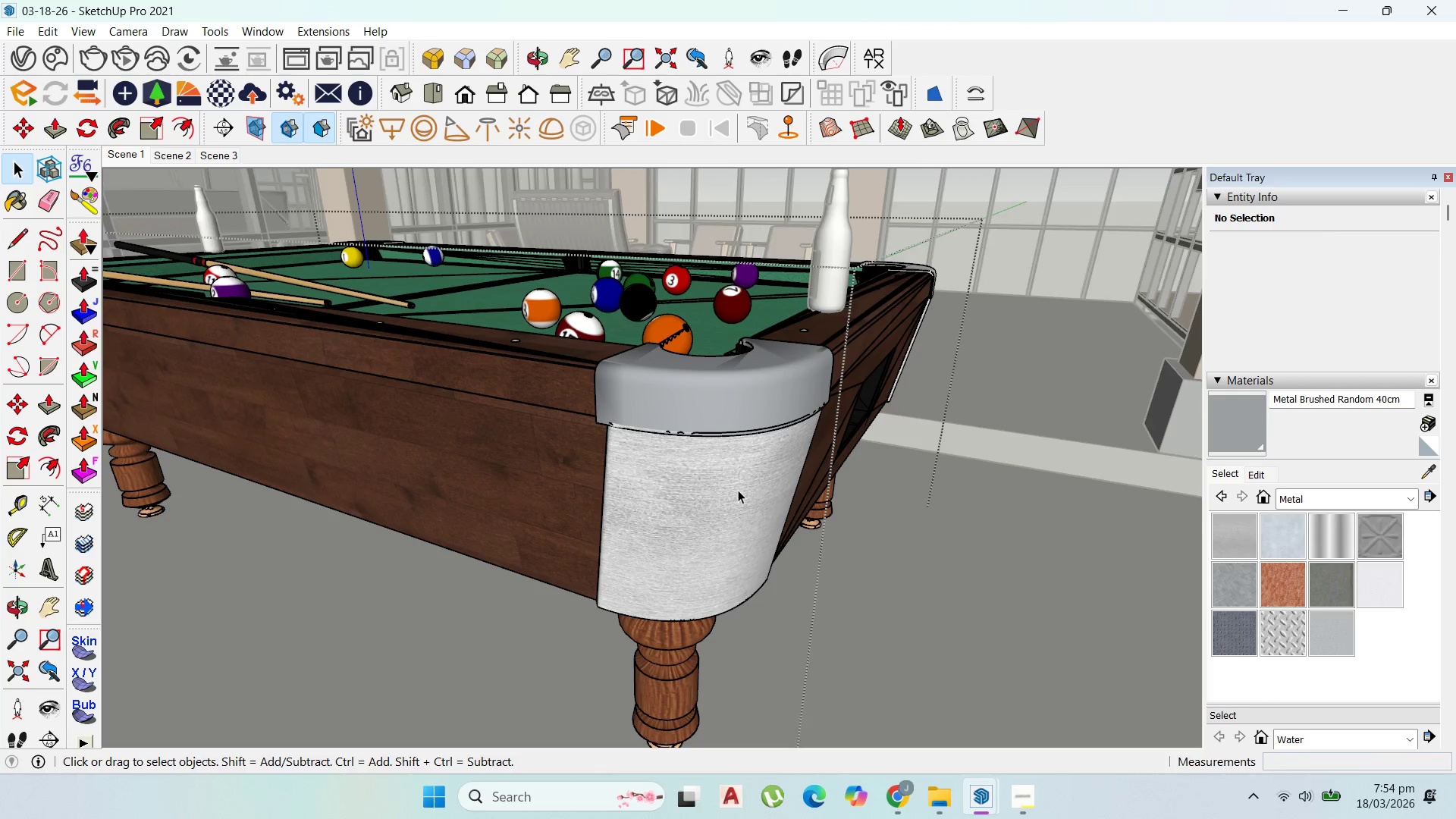 
double_click([738, 490])
 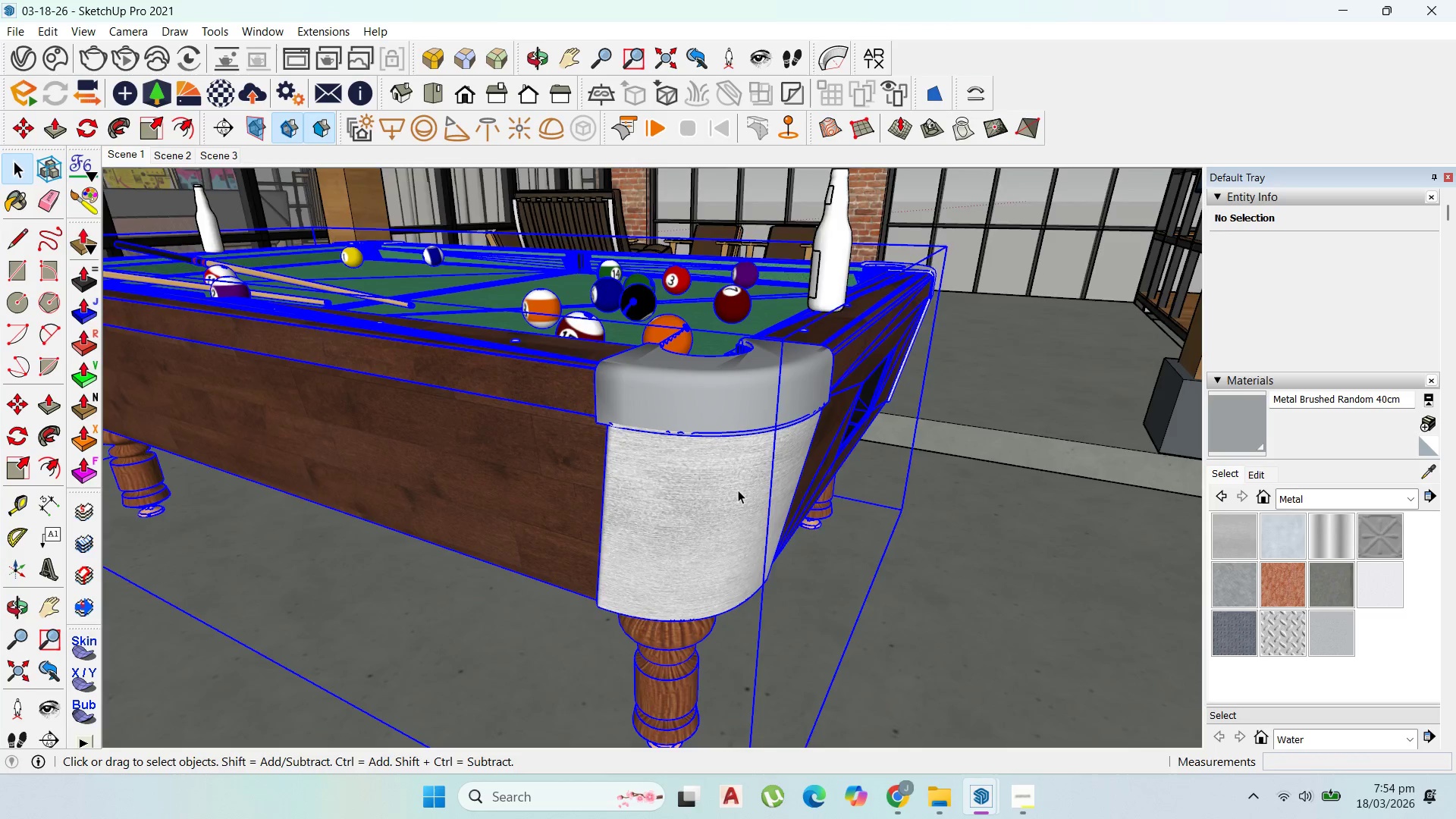 
triple_click([738, 490])
 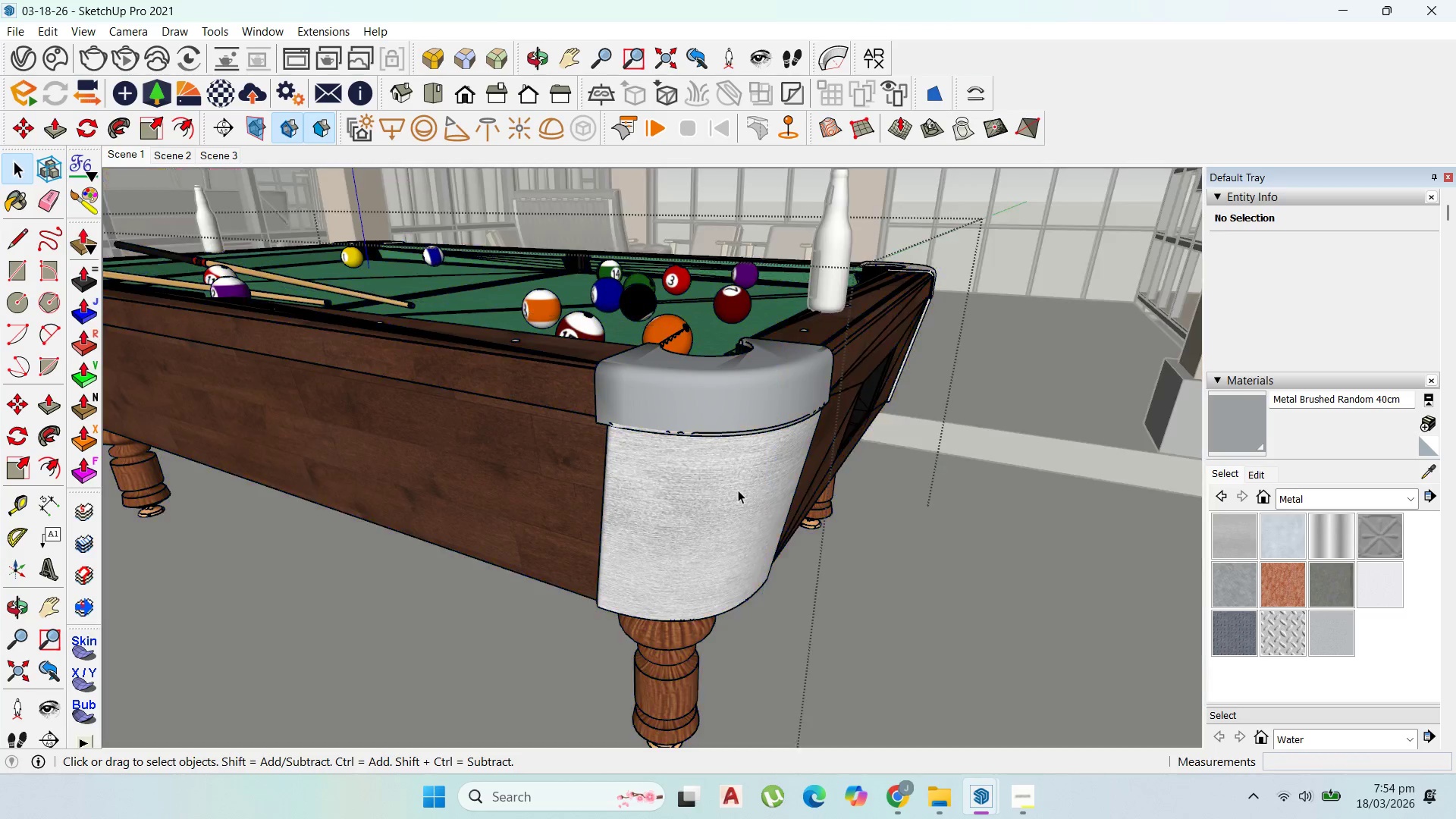 
triple_click([738, 490])
 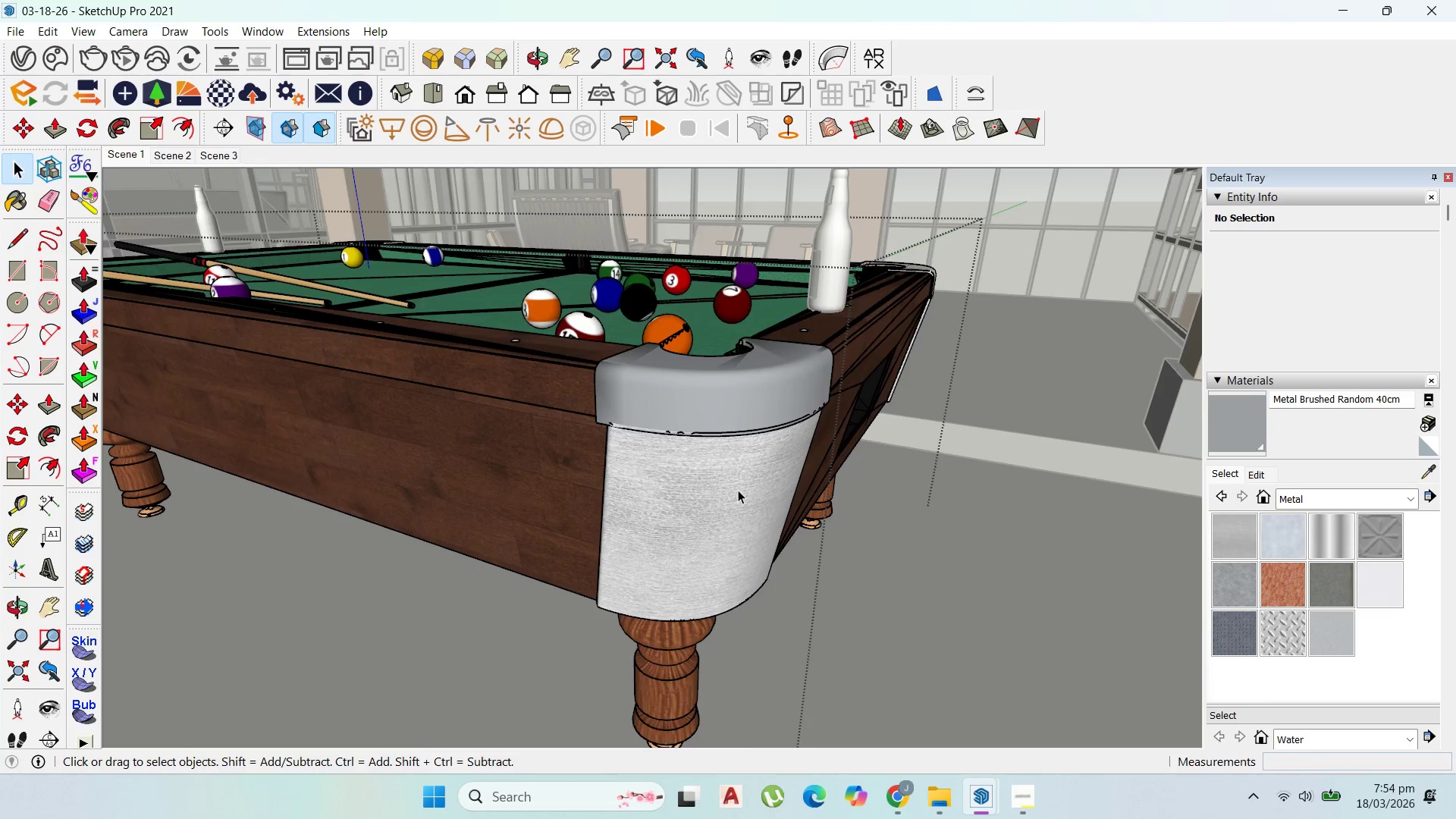 
triple_click([738, 490])
 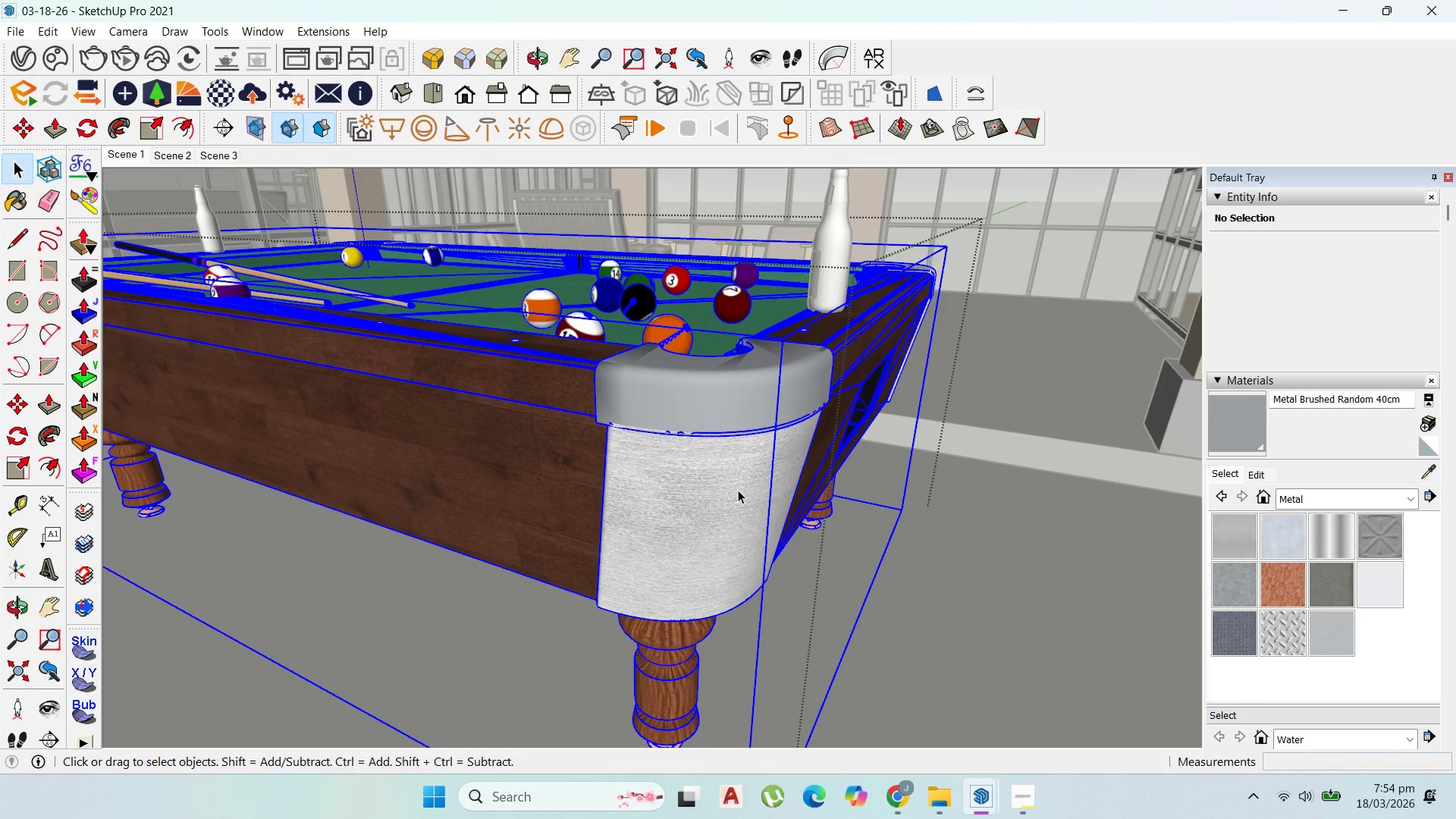 
triple_click([738, 490])
 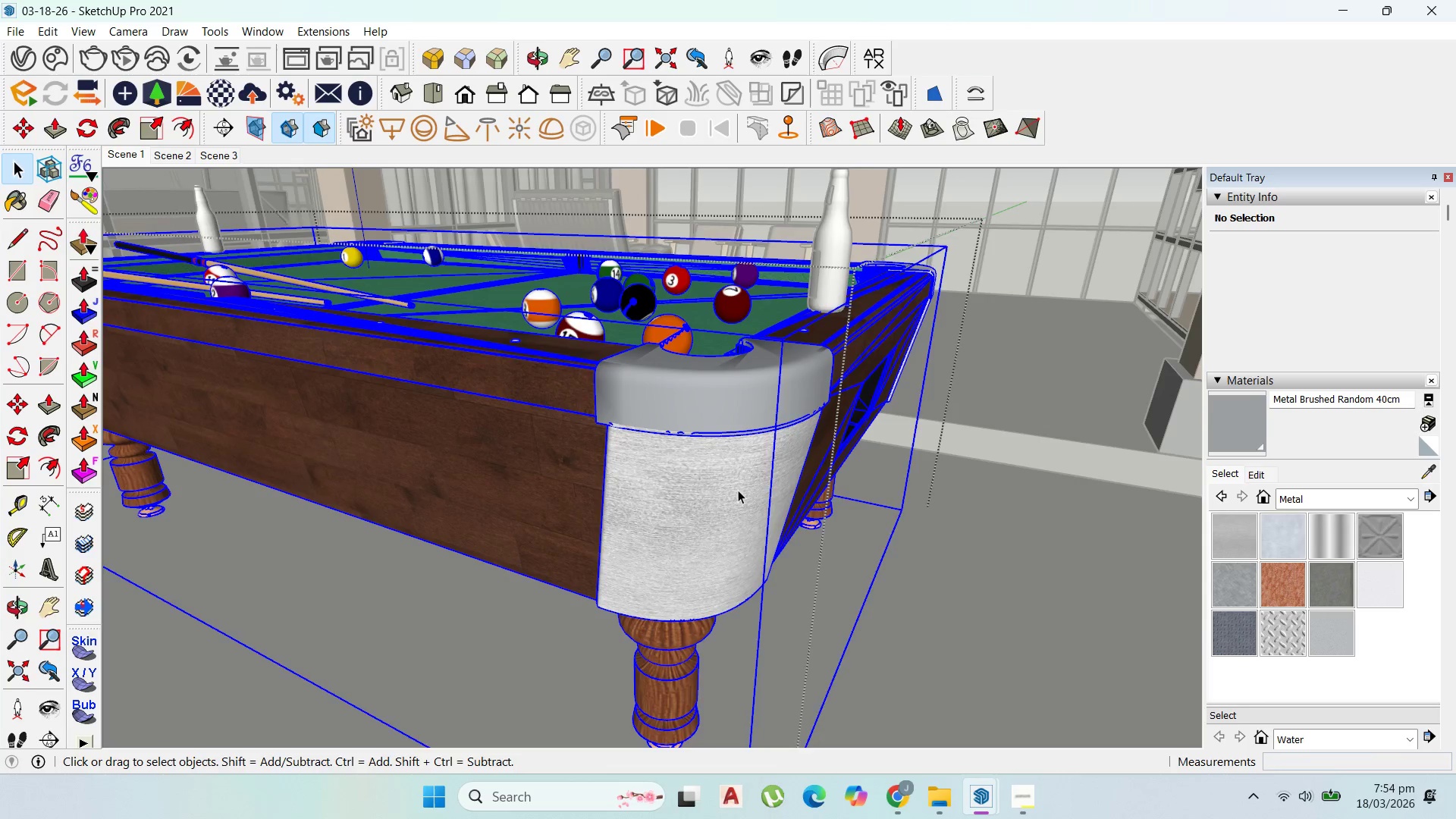 
triple_click([738, 490])
 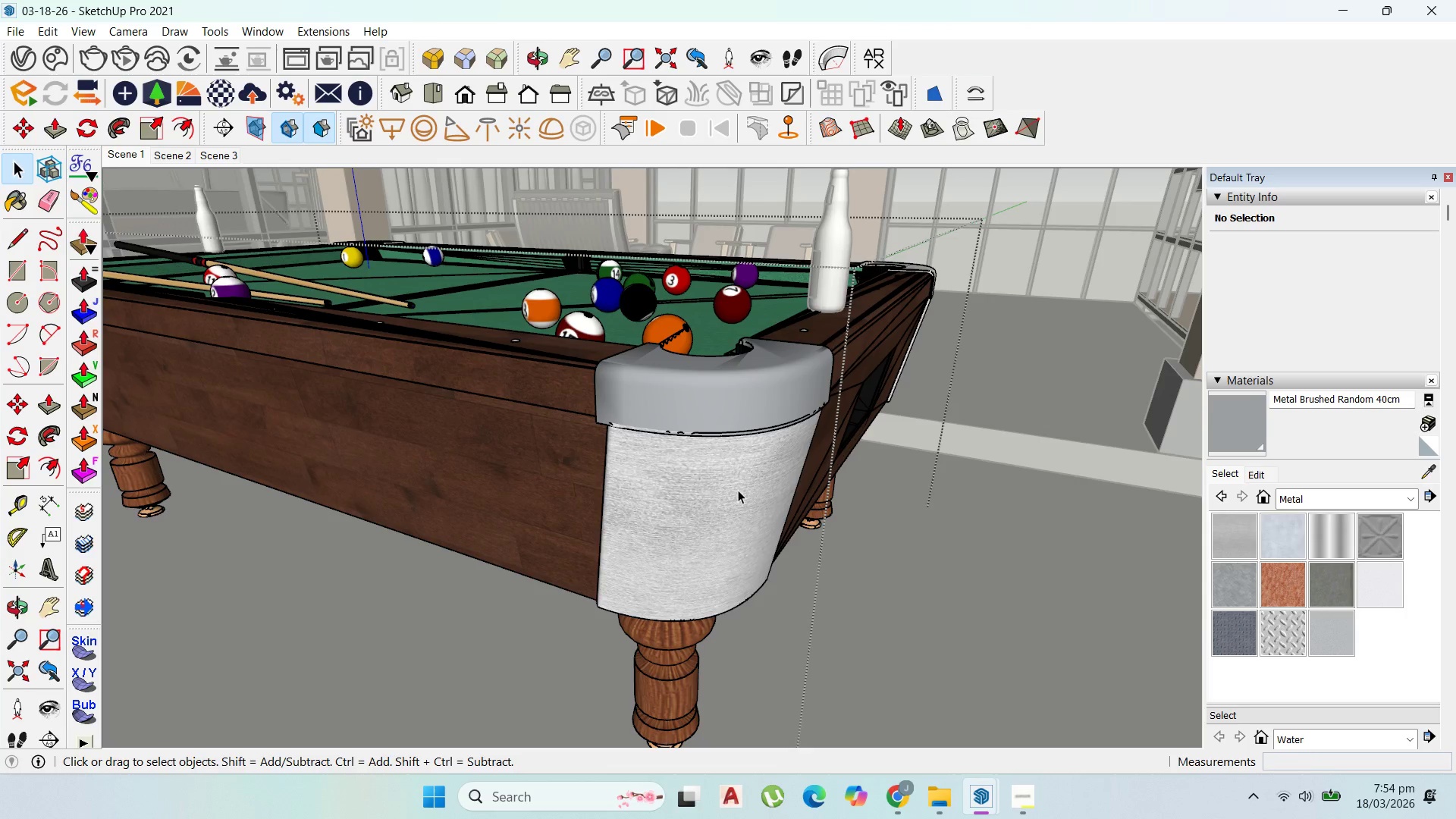 
triple_click([738, 490])
 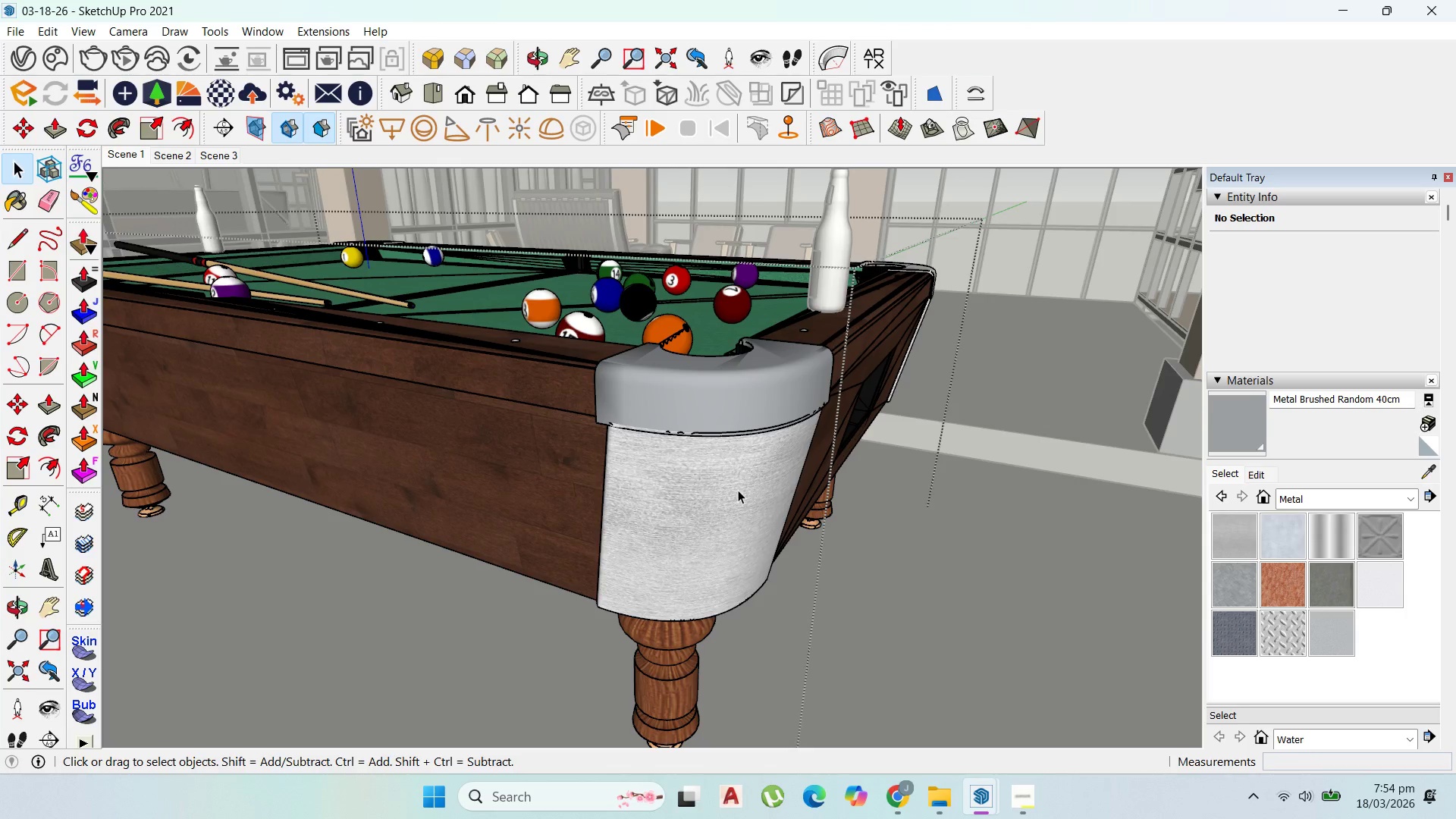 
triple_click([738, 490])
 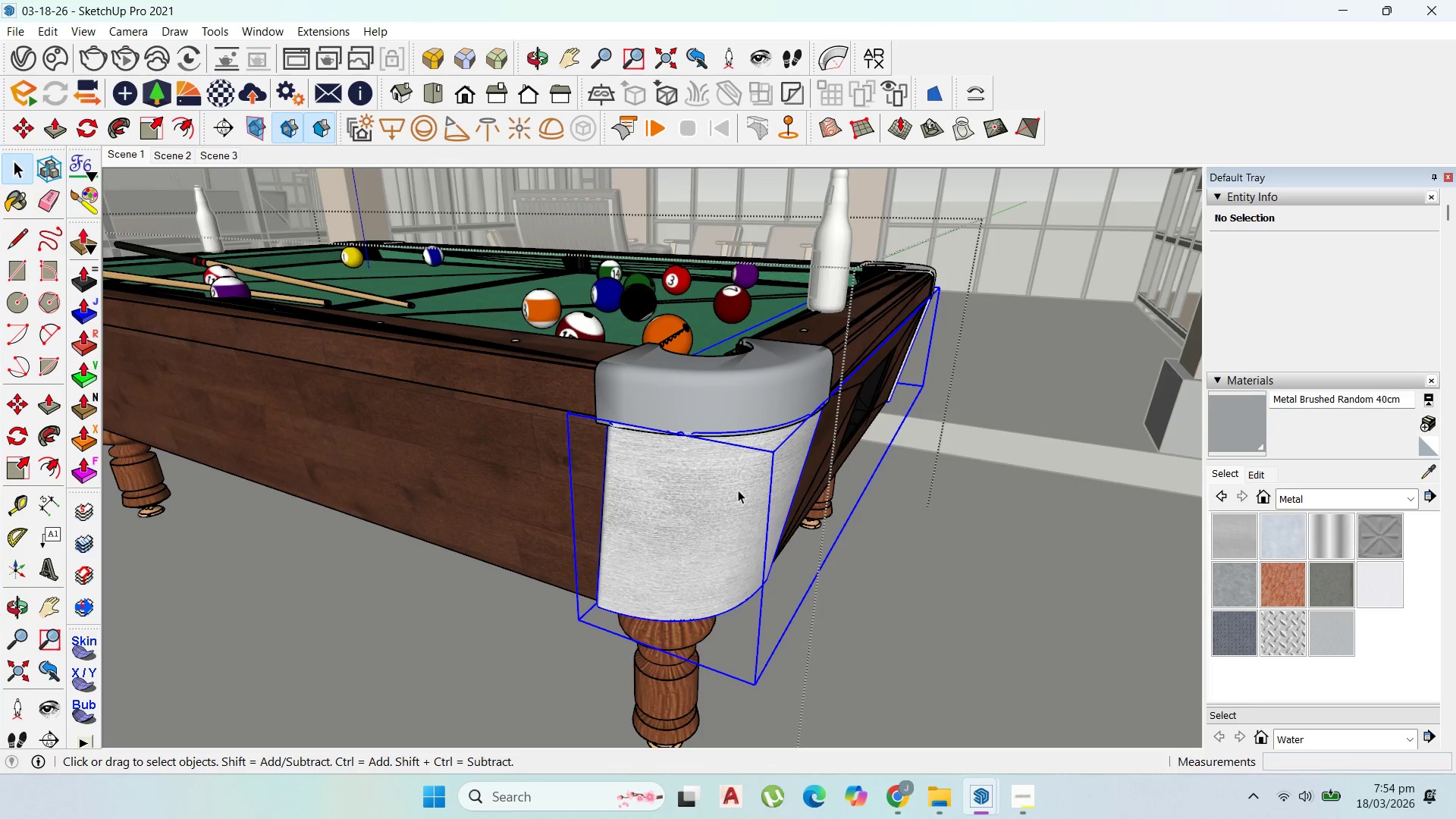 
triple_click([738, 490])
 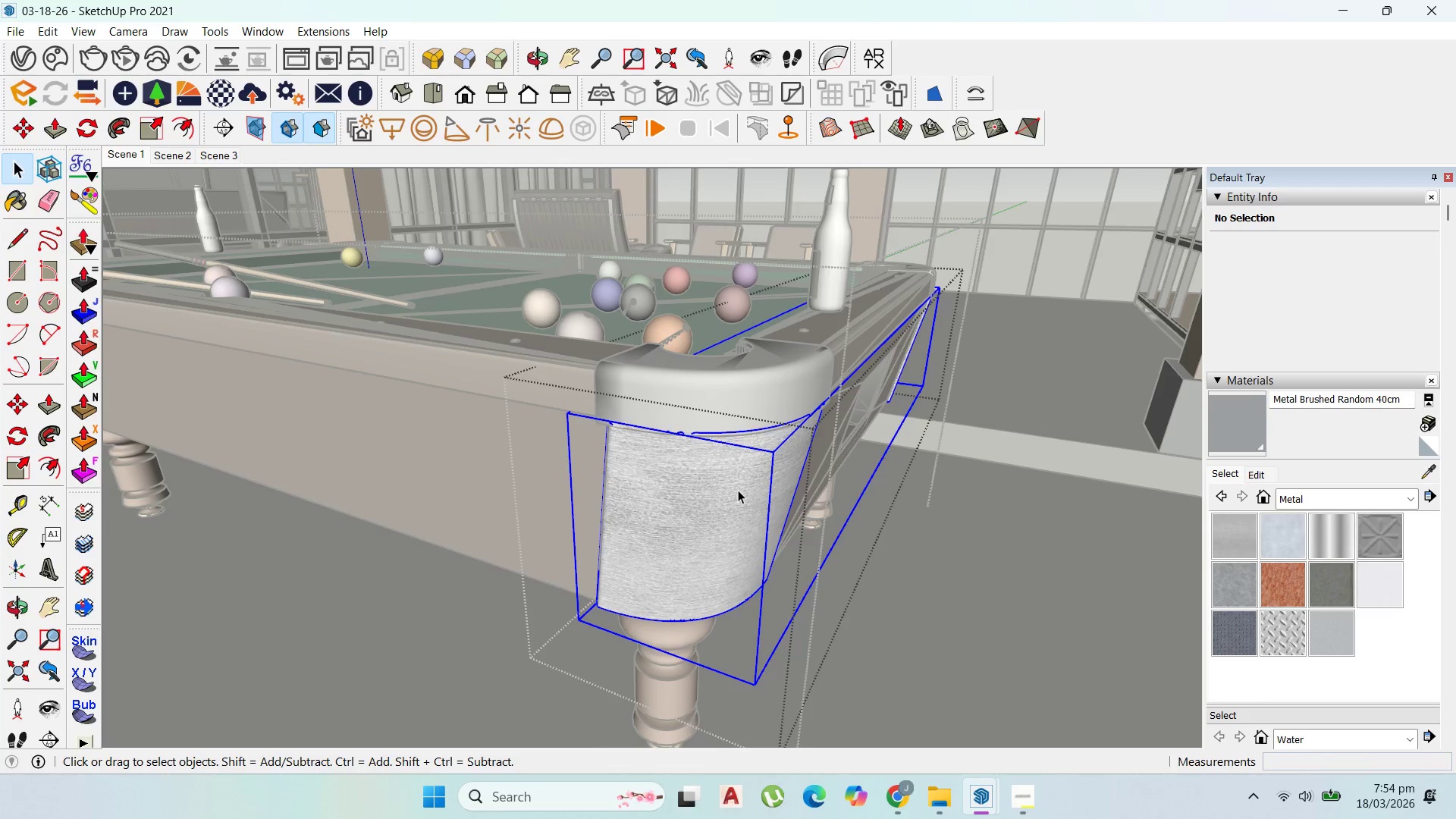 
triple_click([738, 490])
 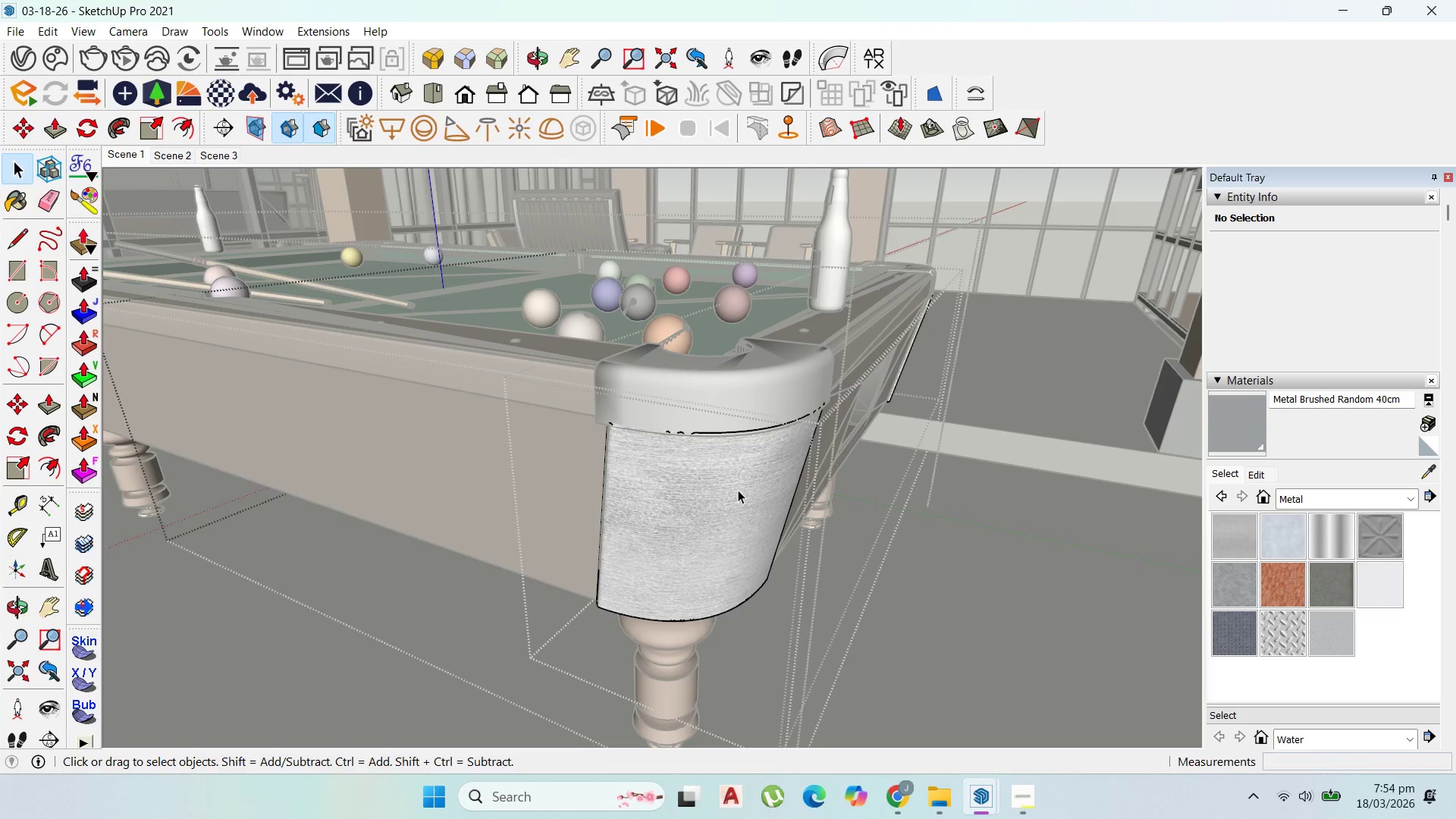 
triple_click([738, 490])
 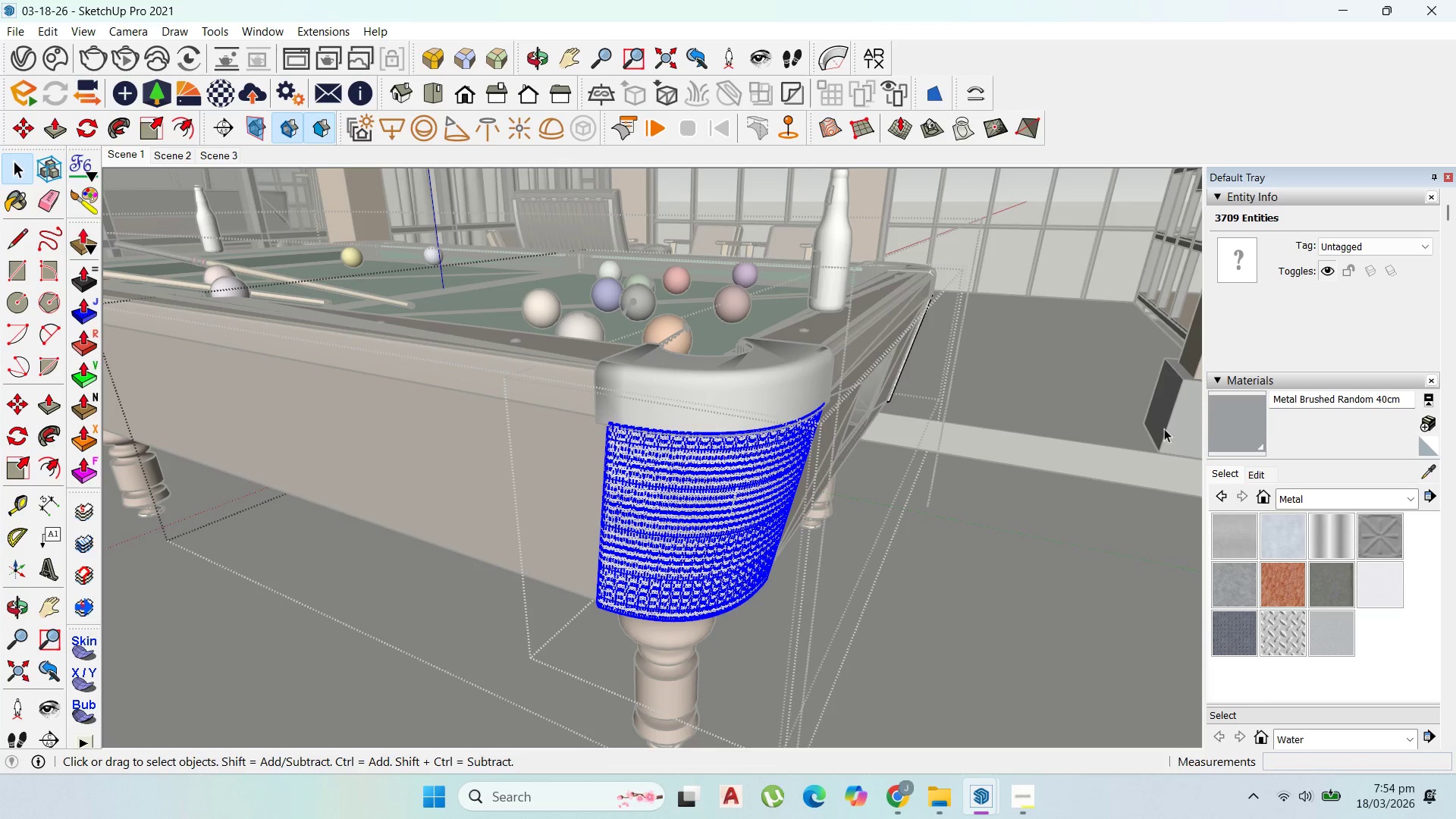 
left_click([1230, 428])
 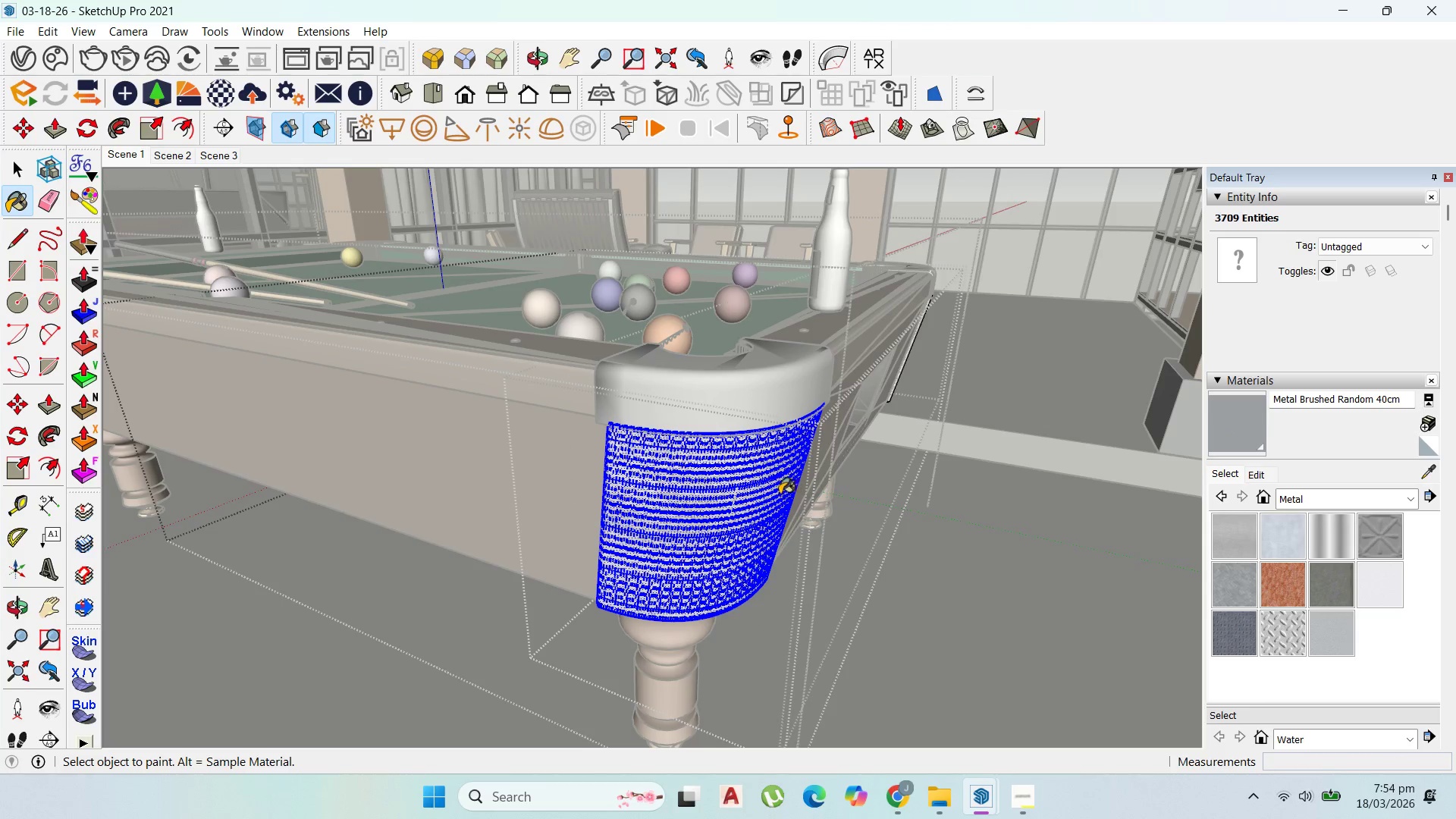 
left_click([765, 490])
 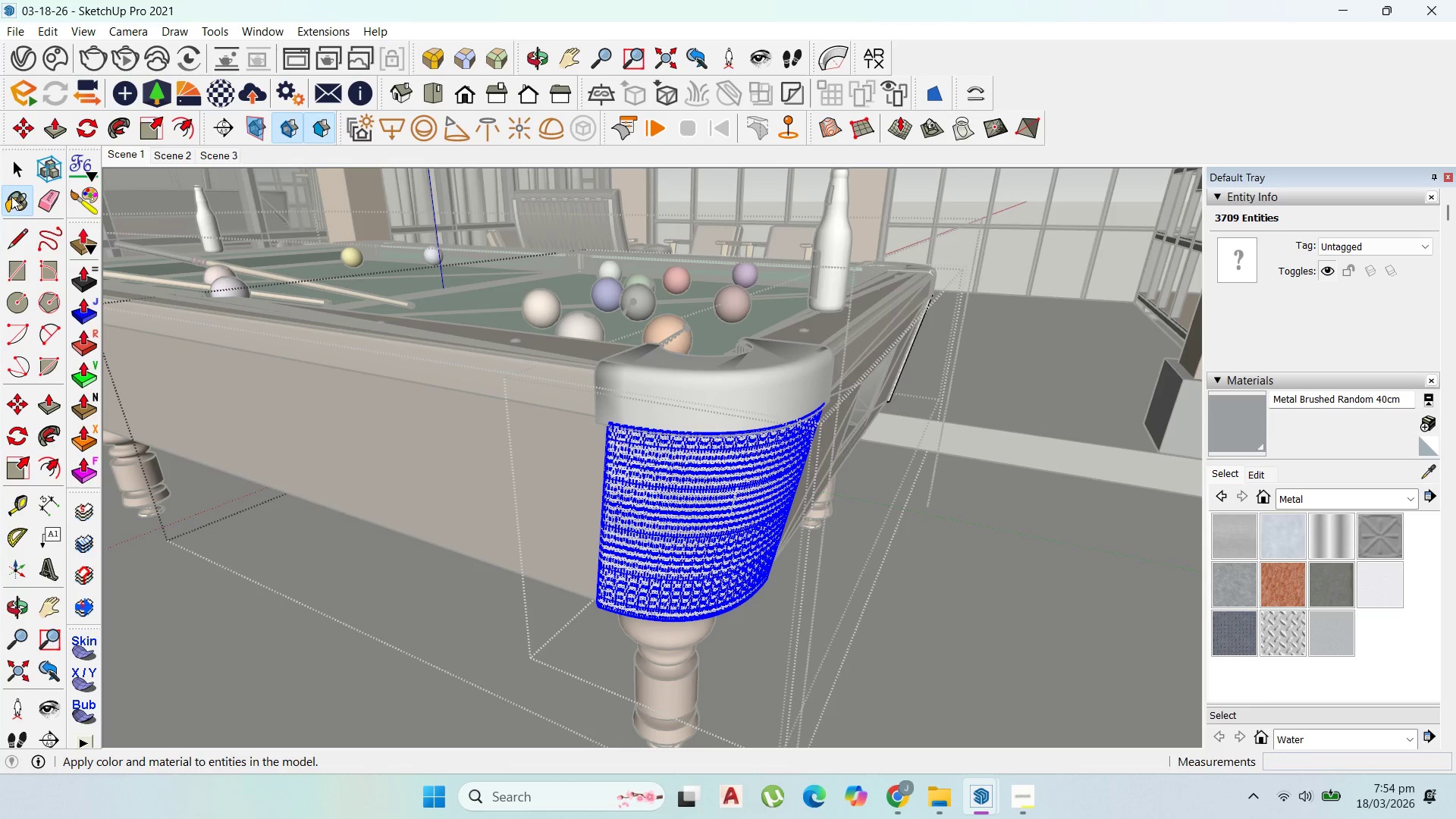 
left_click([6, 170])
 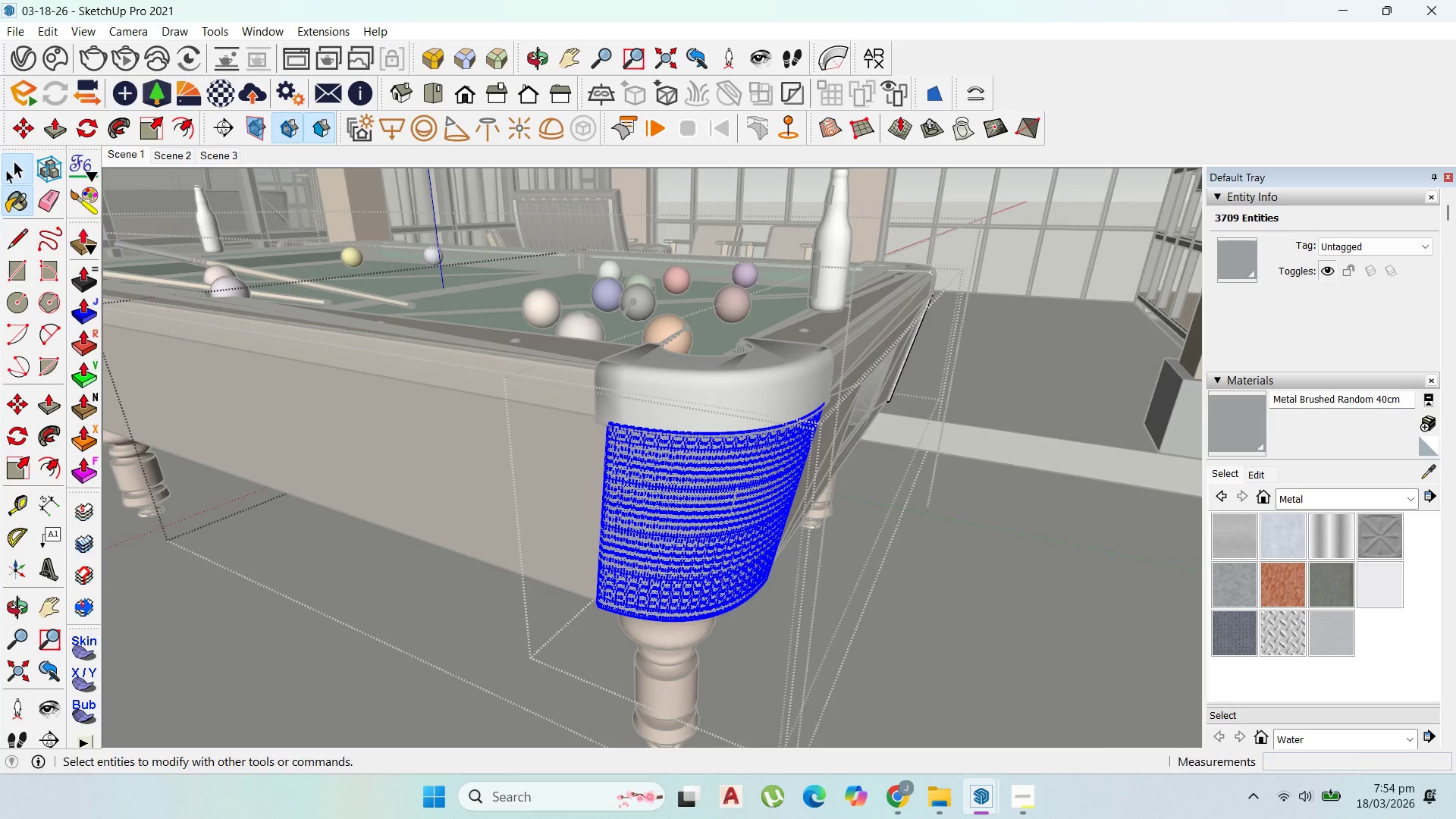 
key(Escape)
 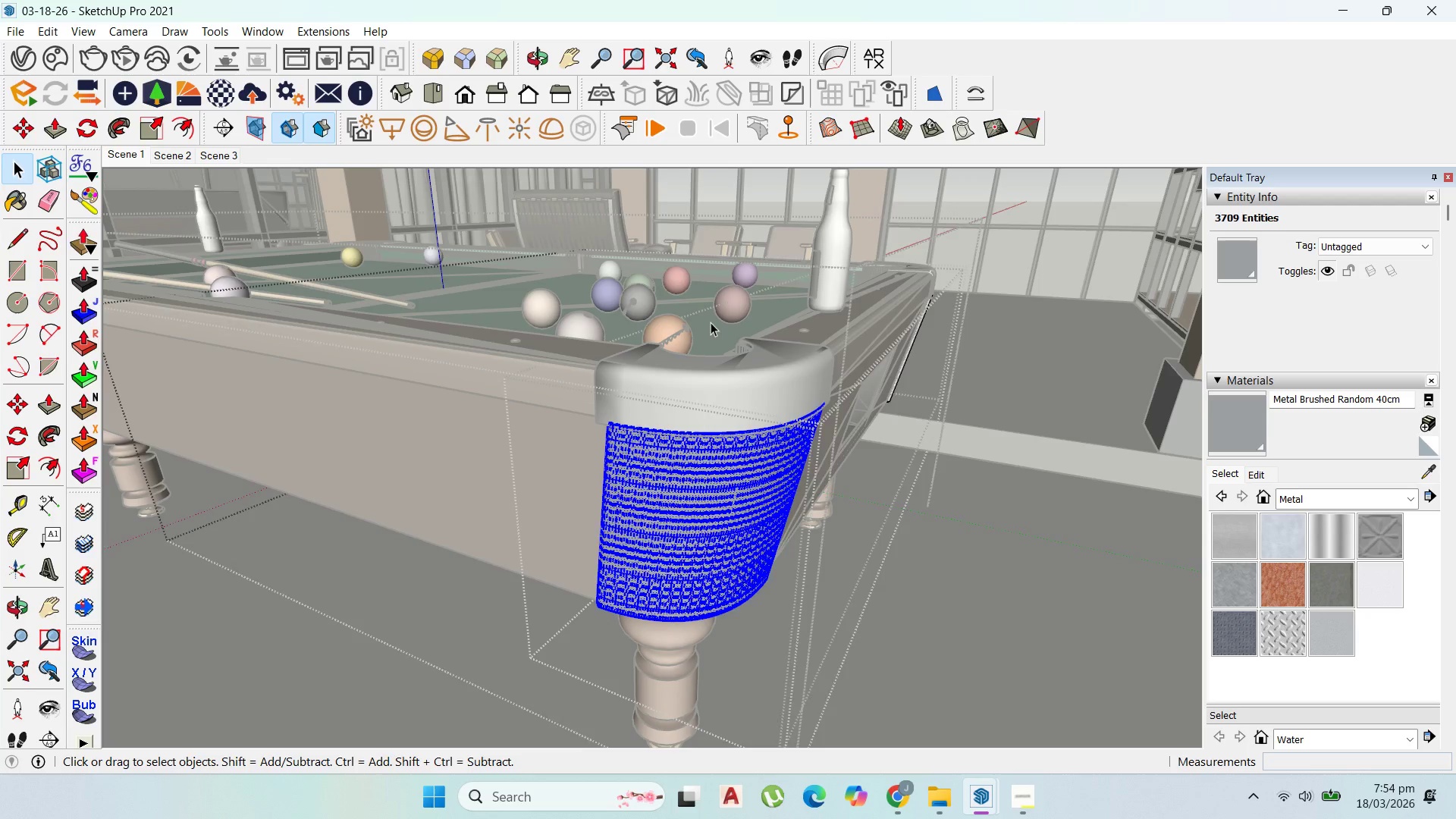 
key(Escape)
 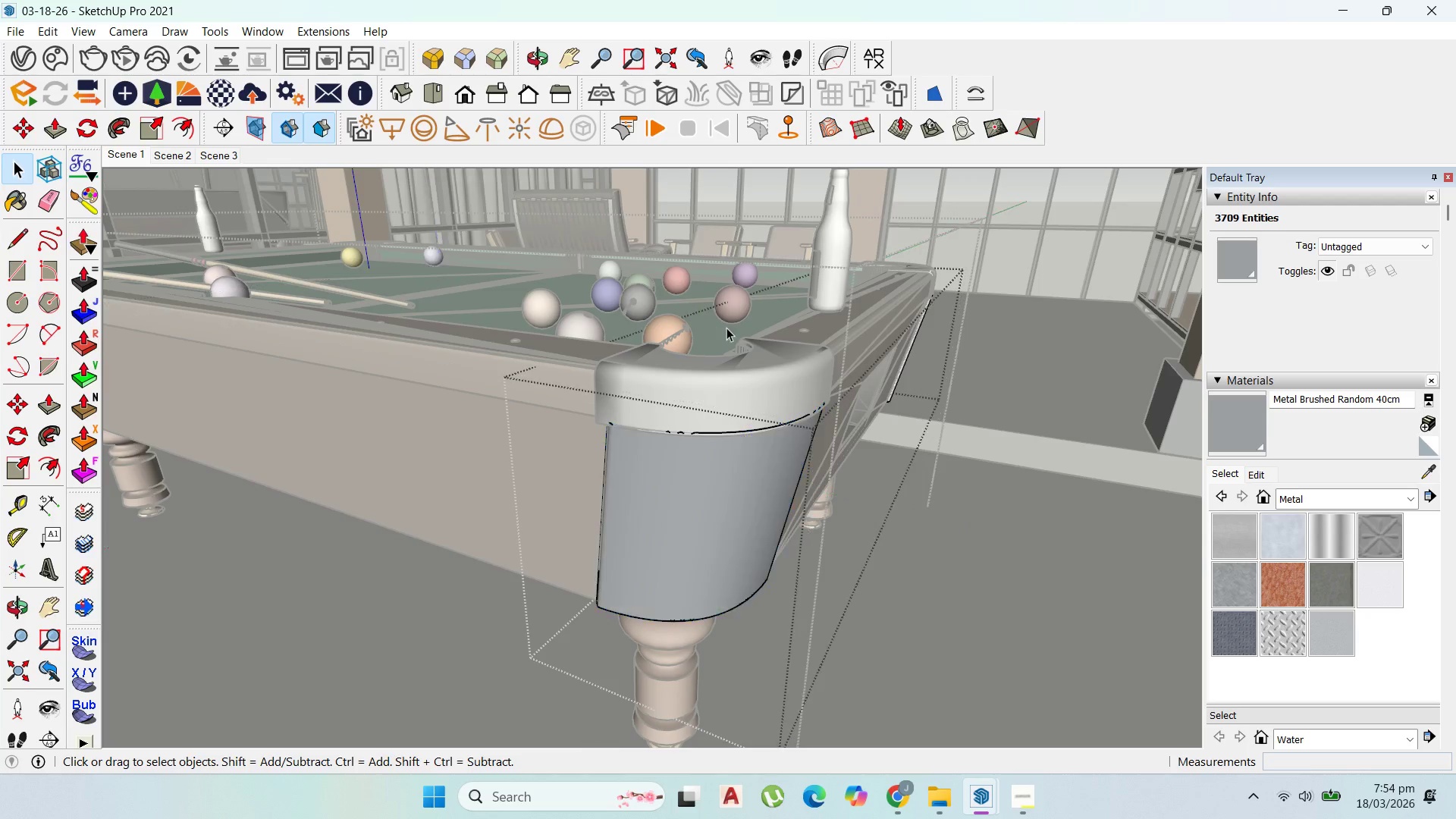 
key(Escape)
 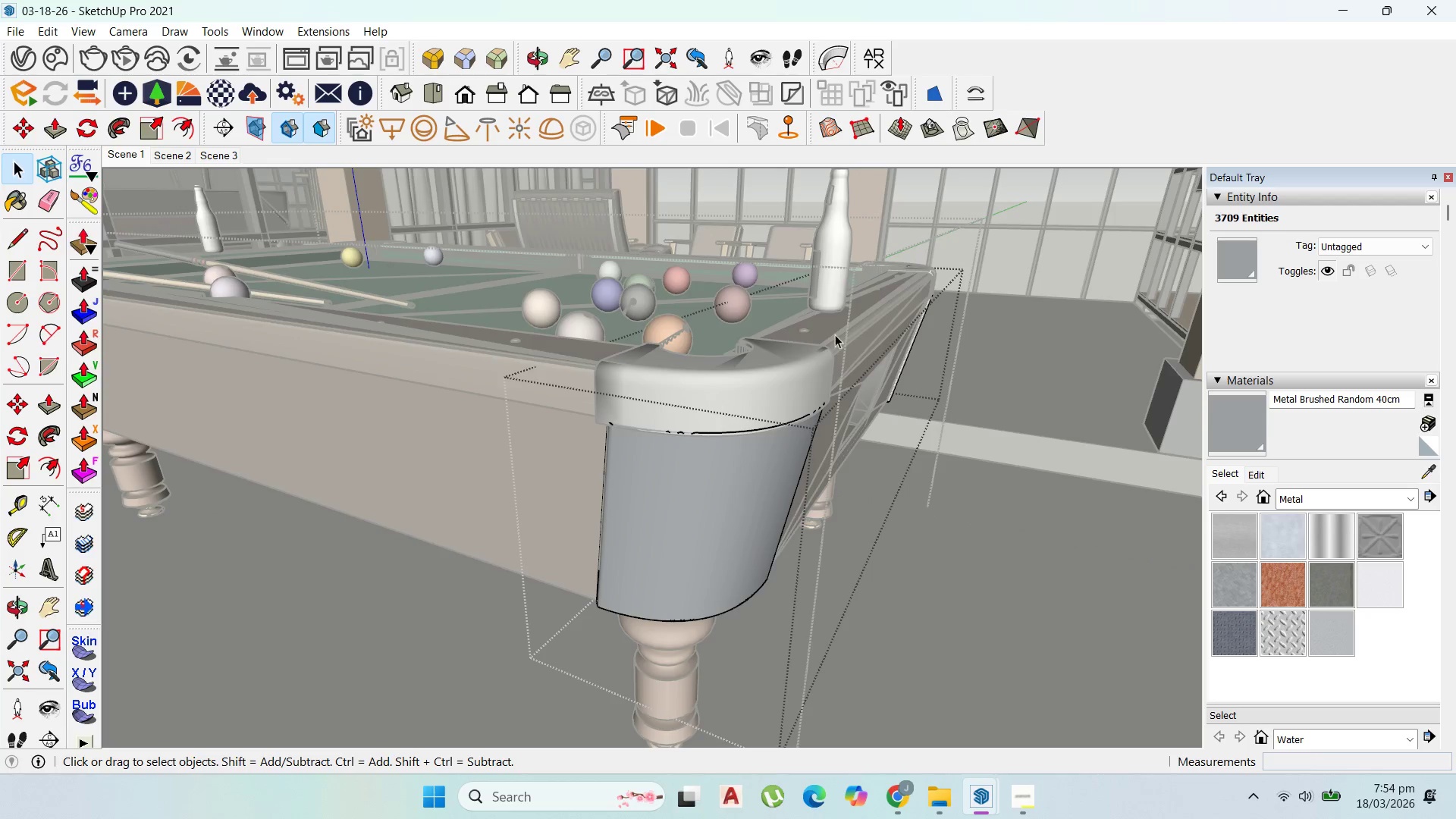 
key(Escape)
 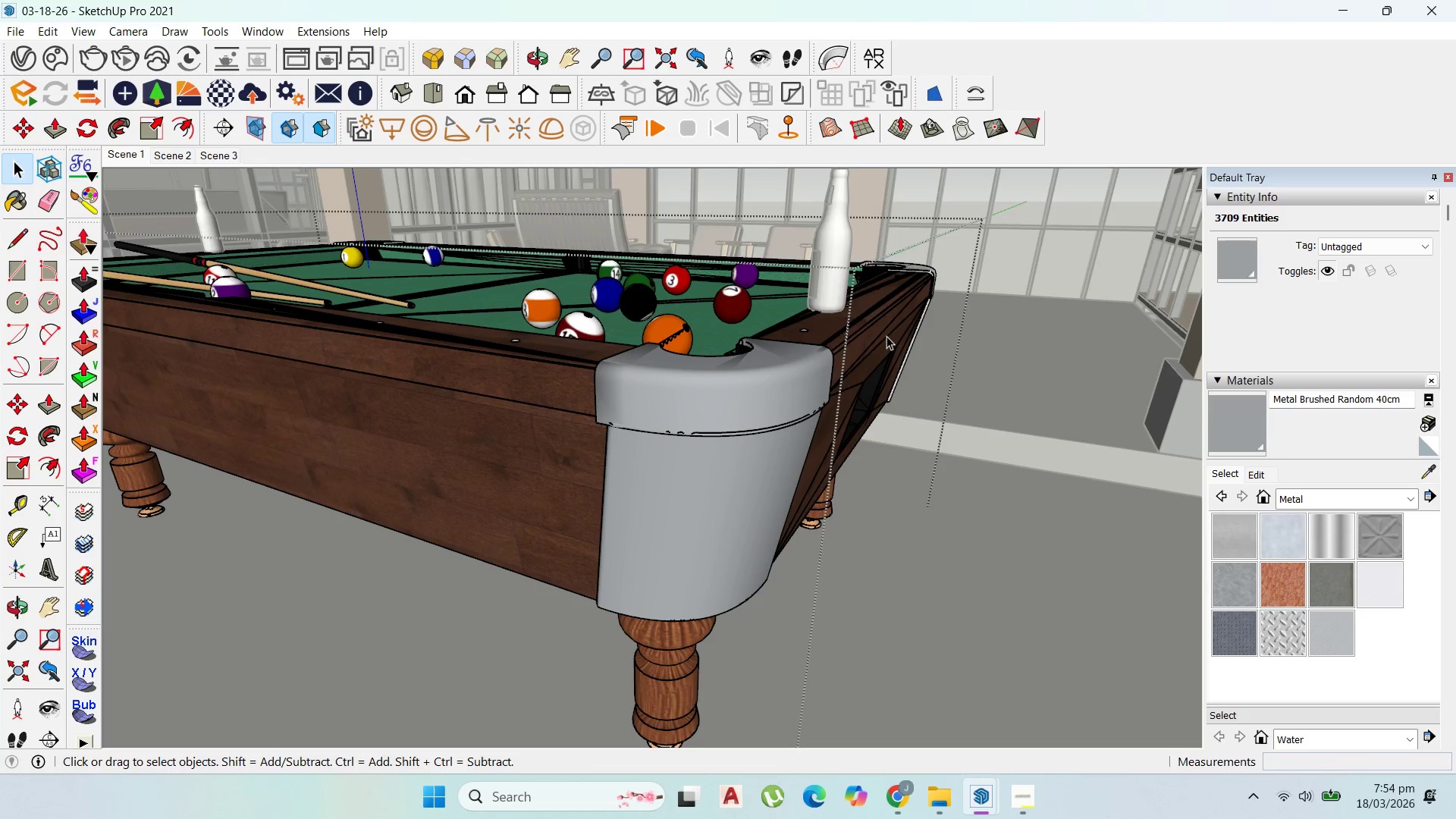 
key(Escape)
 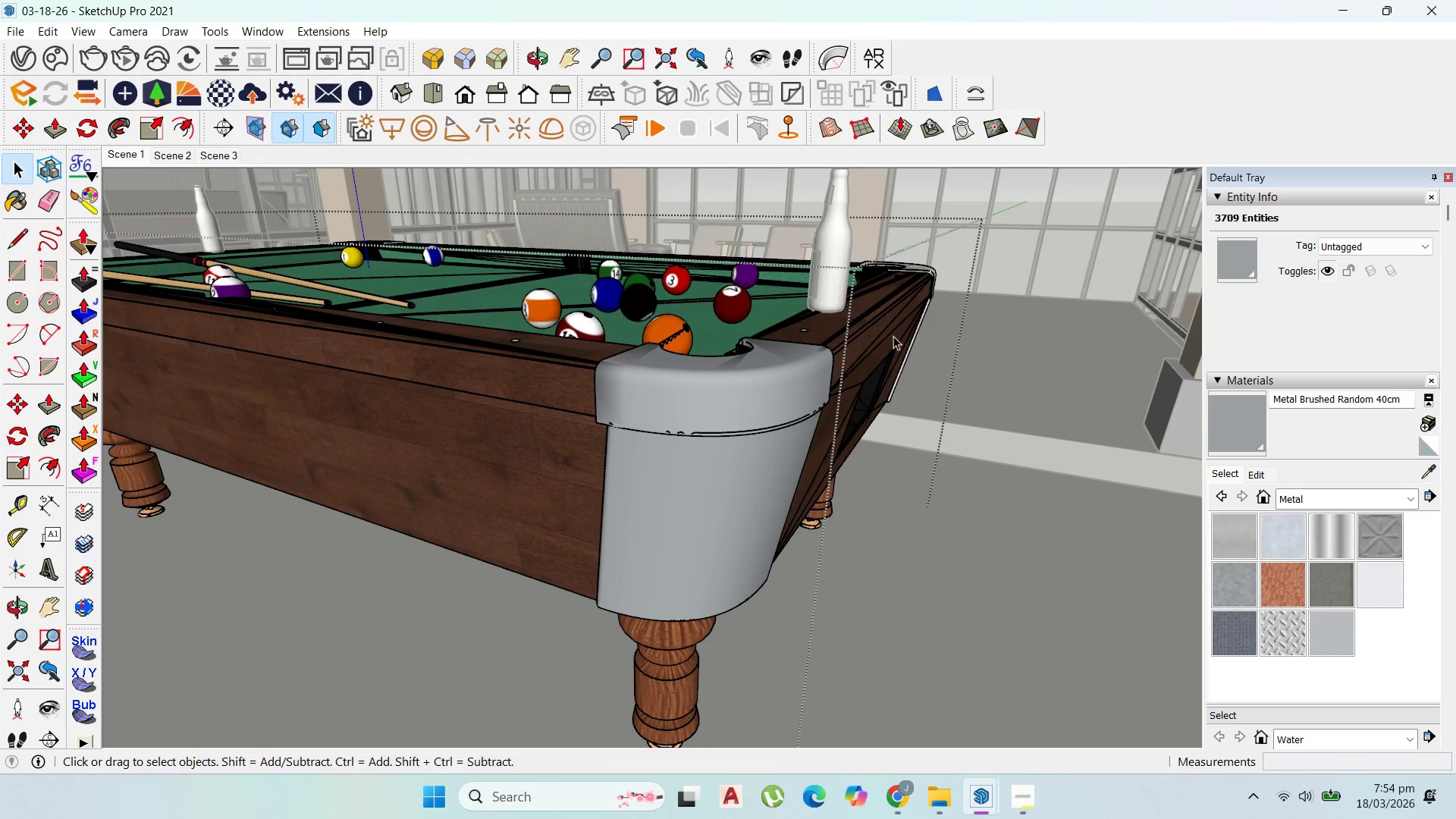 
key(Escape)
 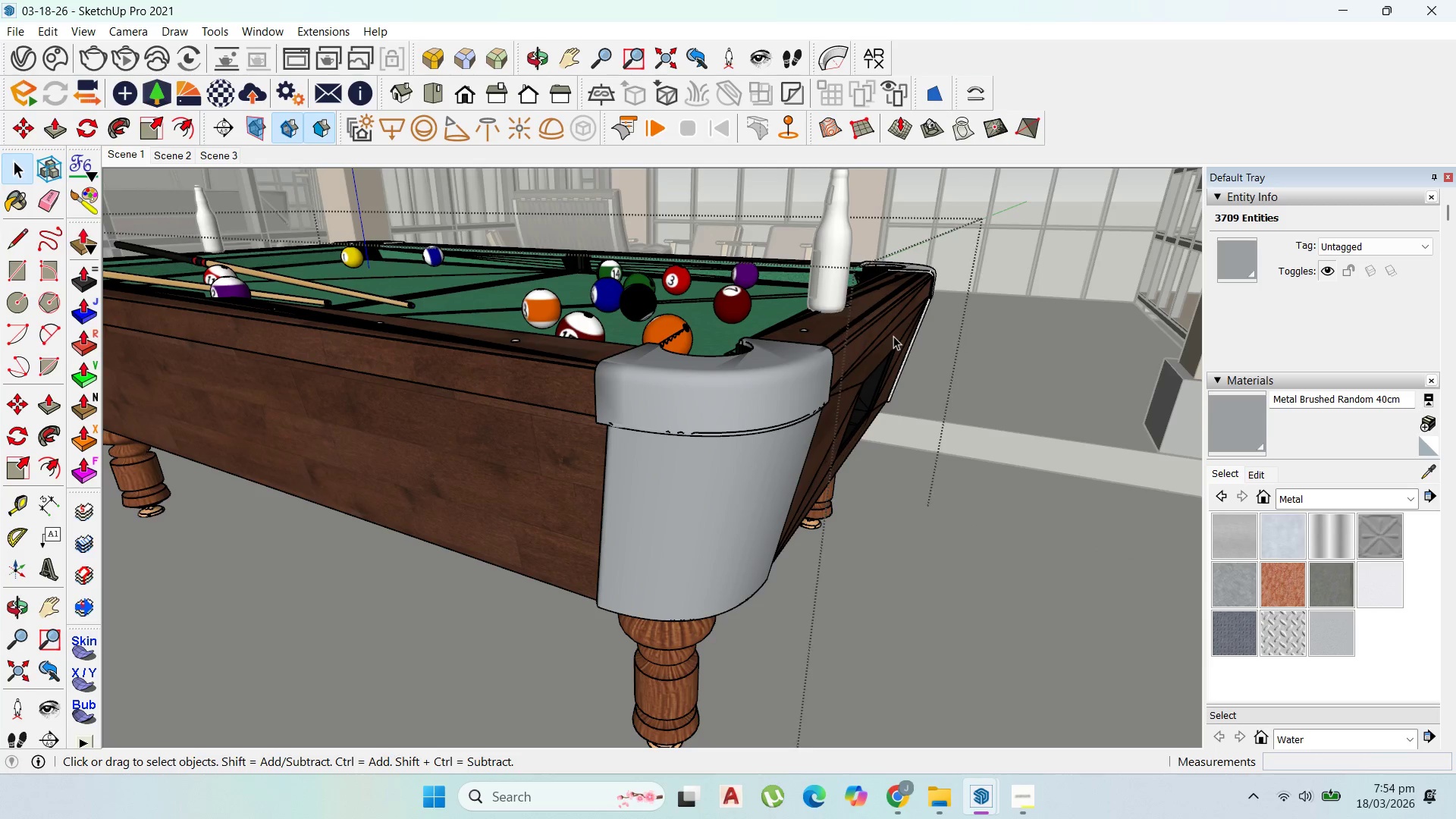 
scroll: coordinate [893, 336], scroll_direction: up, amount: 1.0
 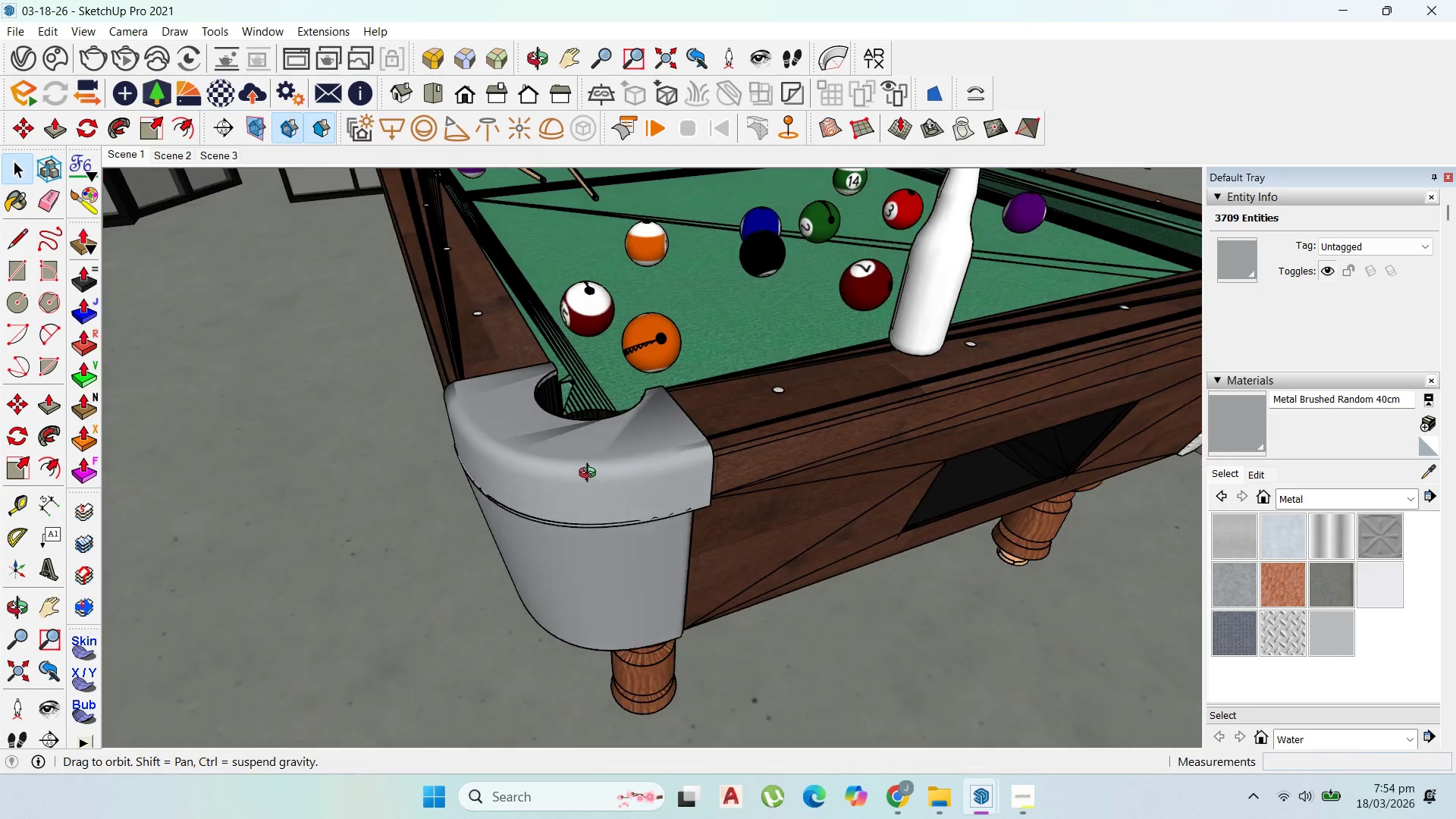 
double_click([917, 366])
 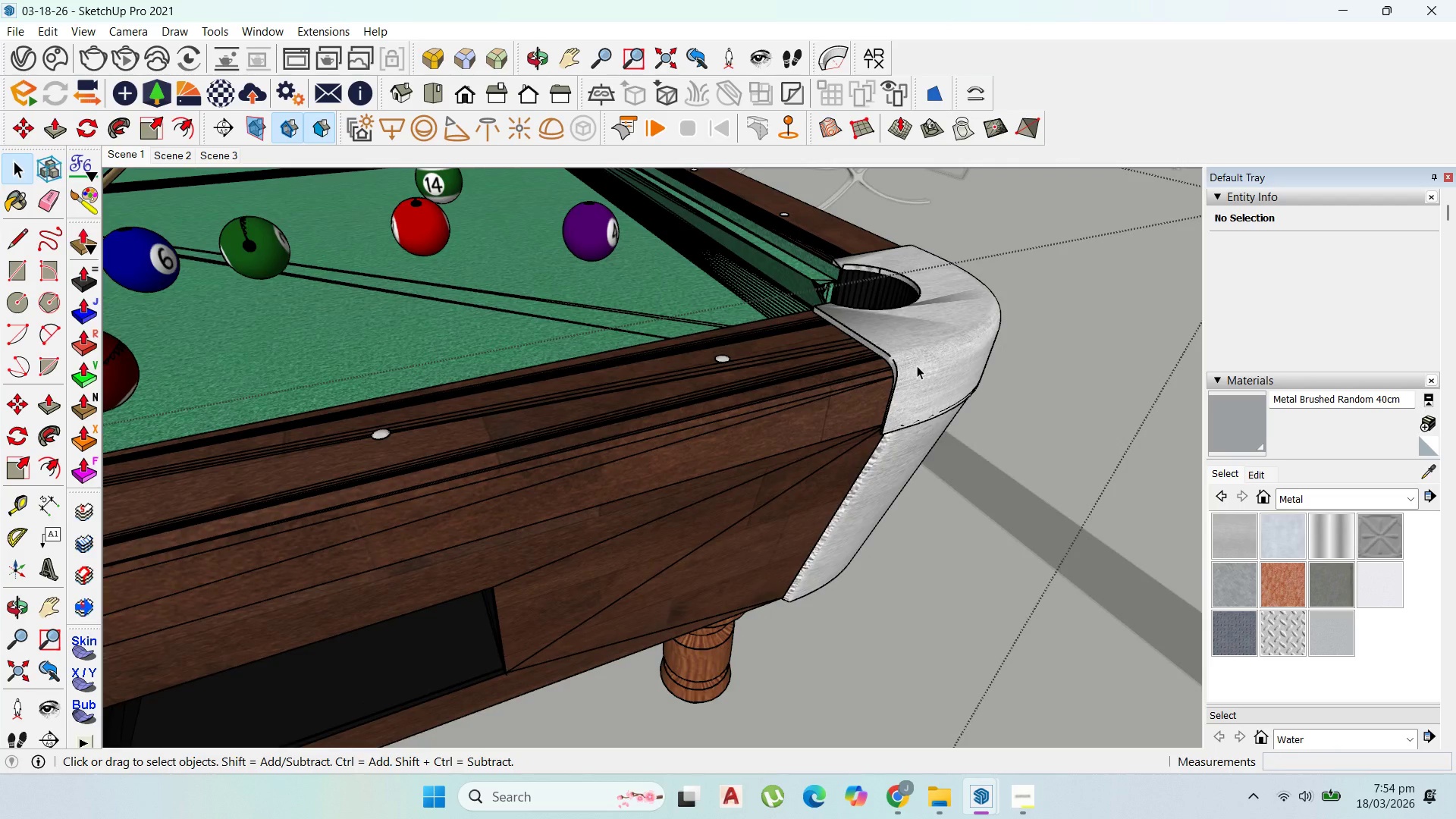 
scroll: coordinate [917, 367], scroll_direction: up, amount: 9.0
 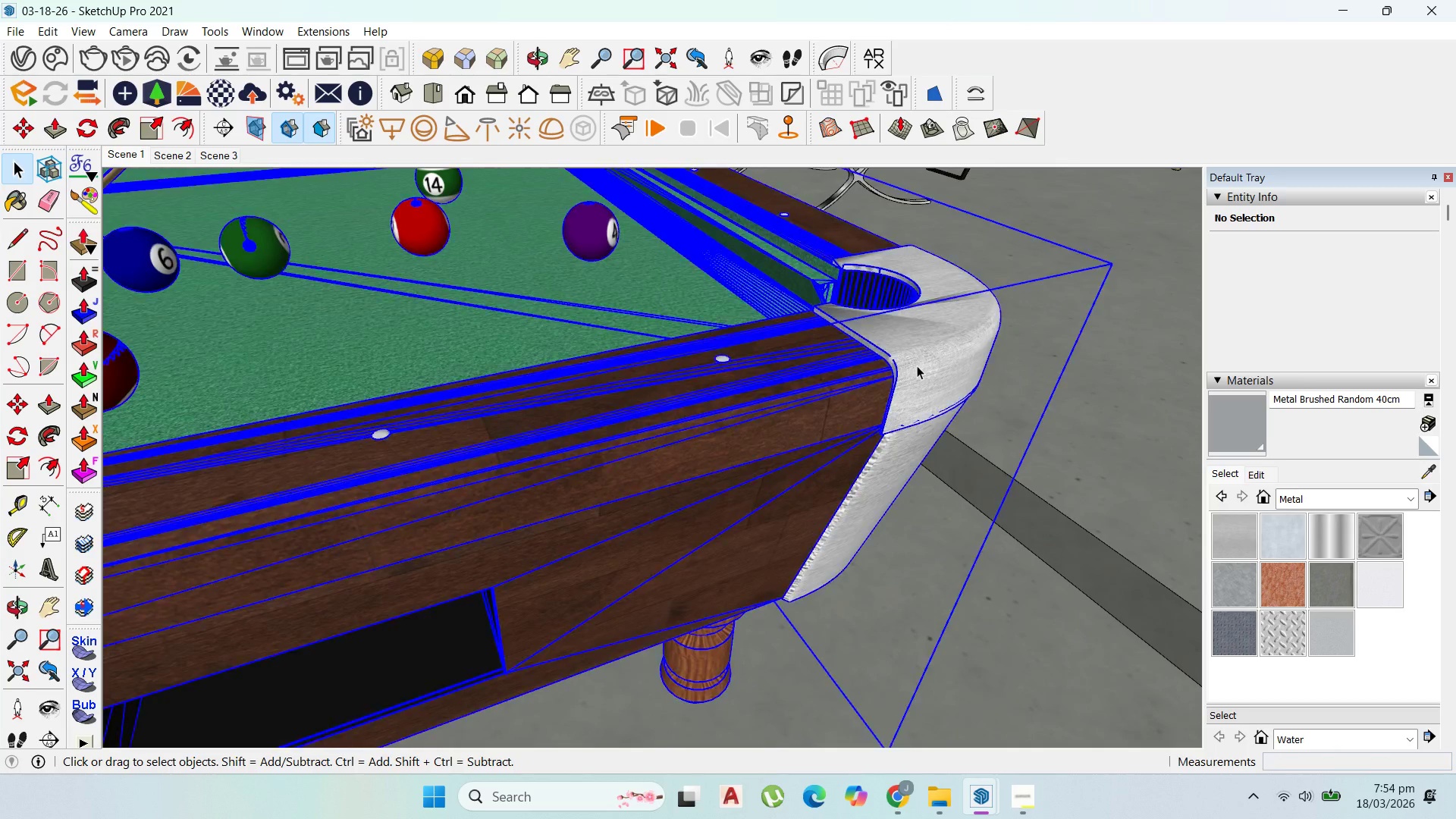 
triple_click([917, 366])
 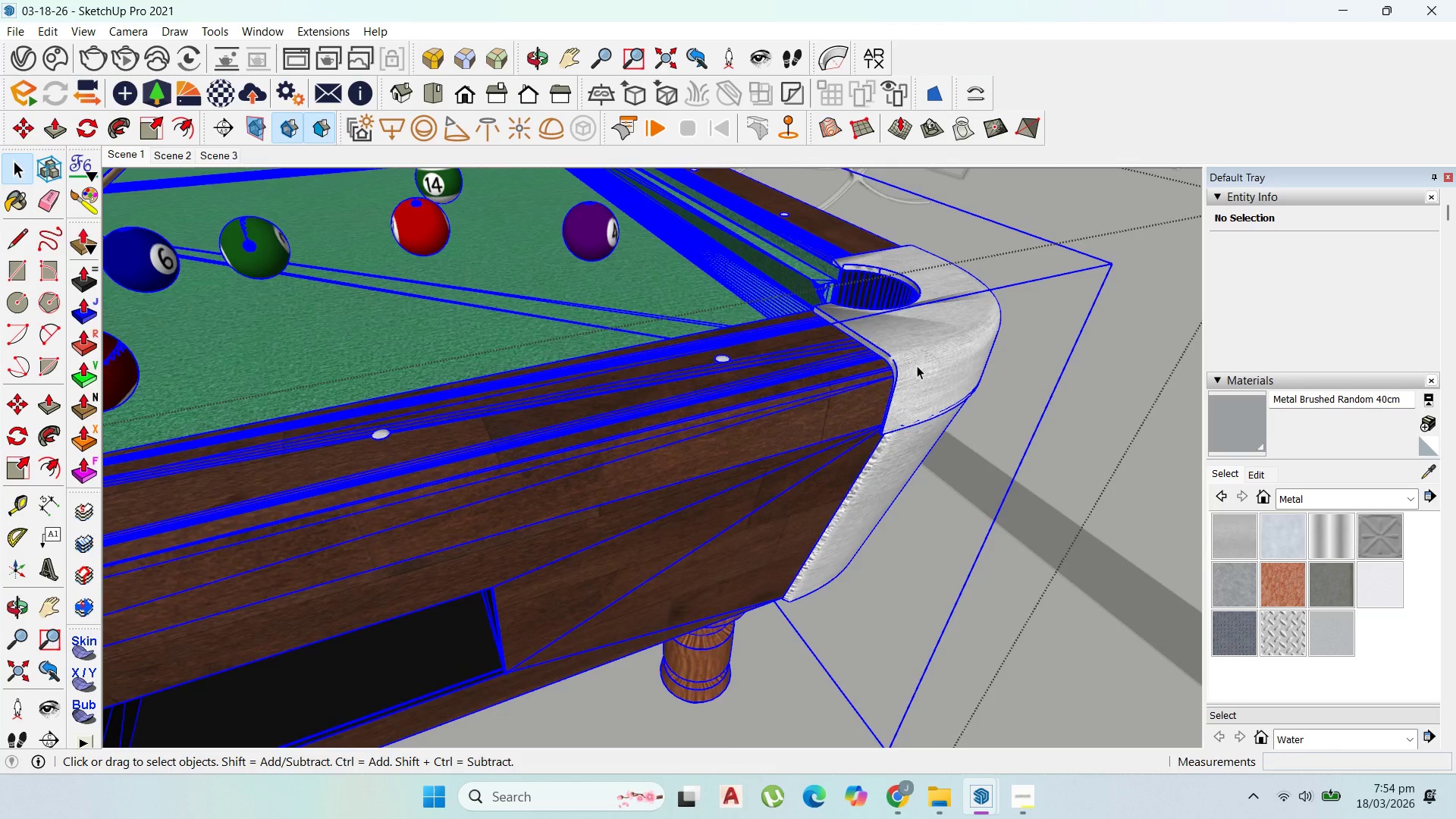 
triple_click([917, 366])
 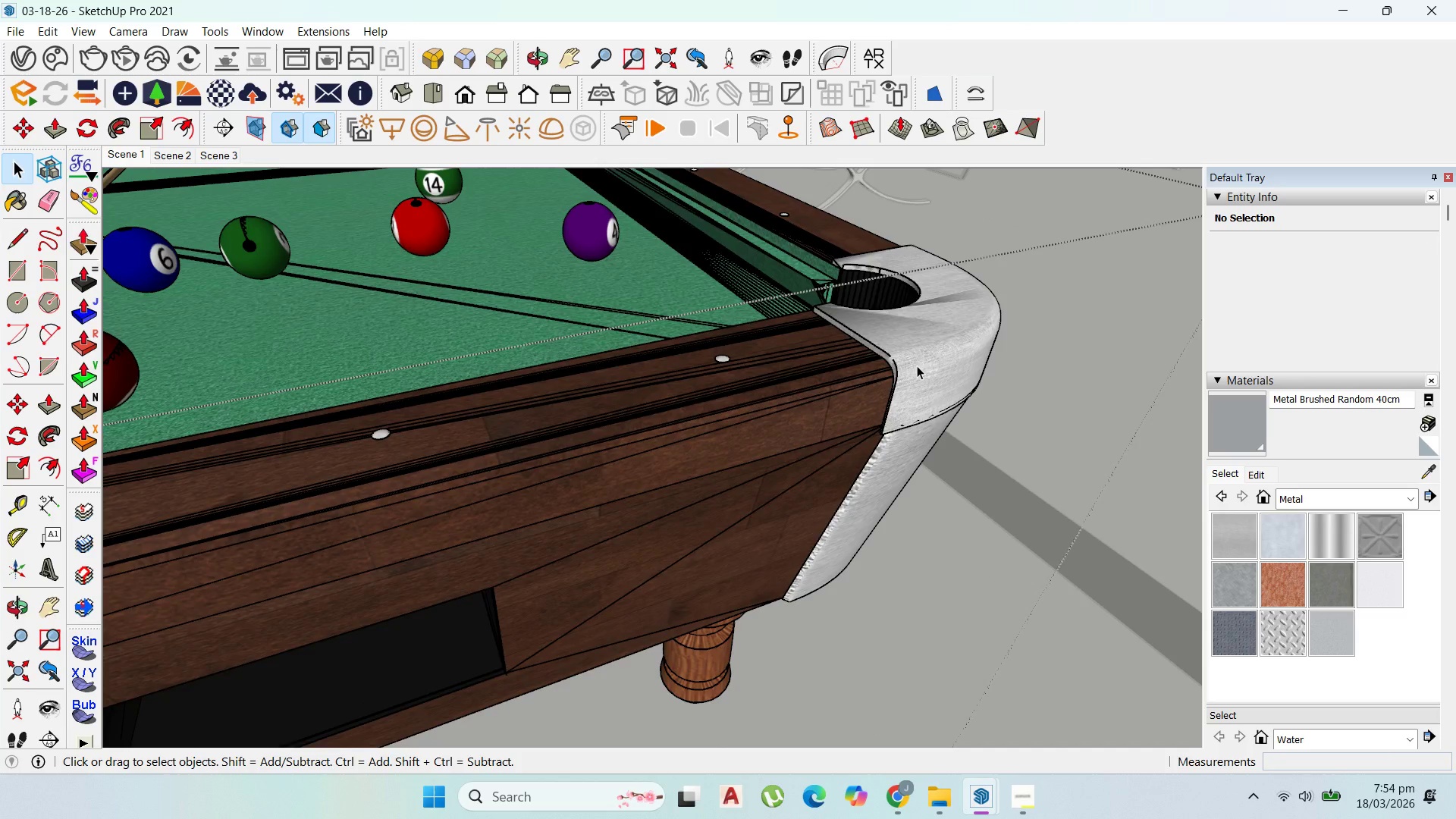 
triple_click([917, 366])
 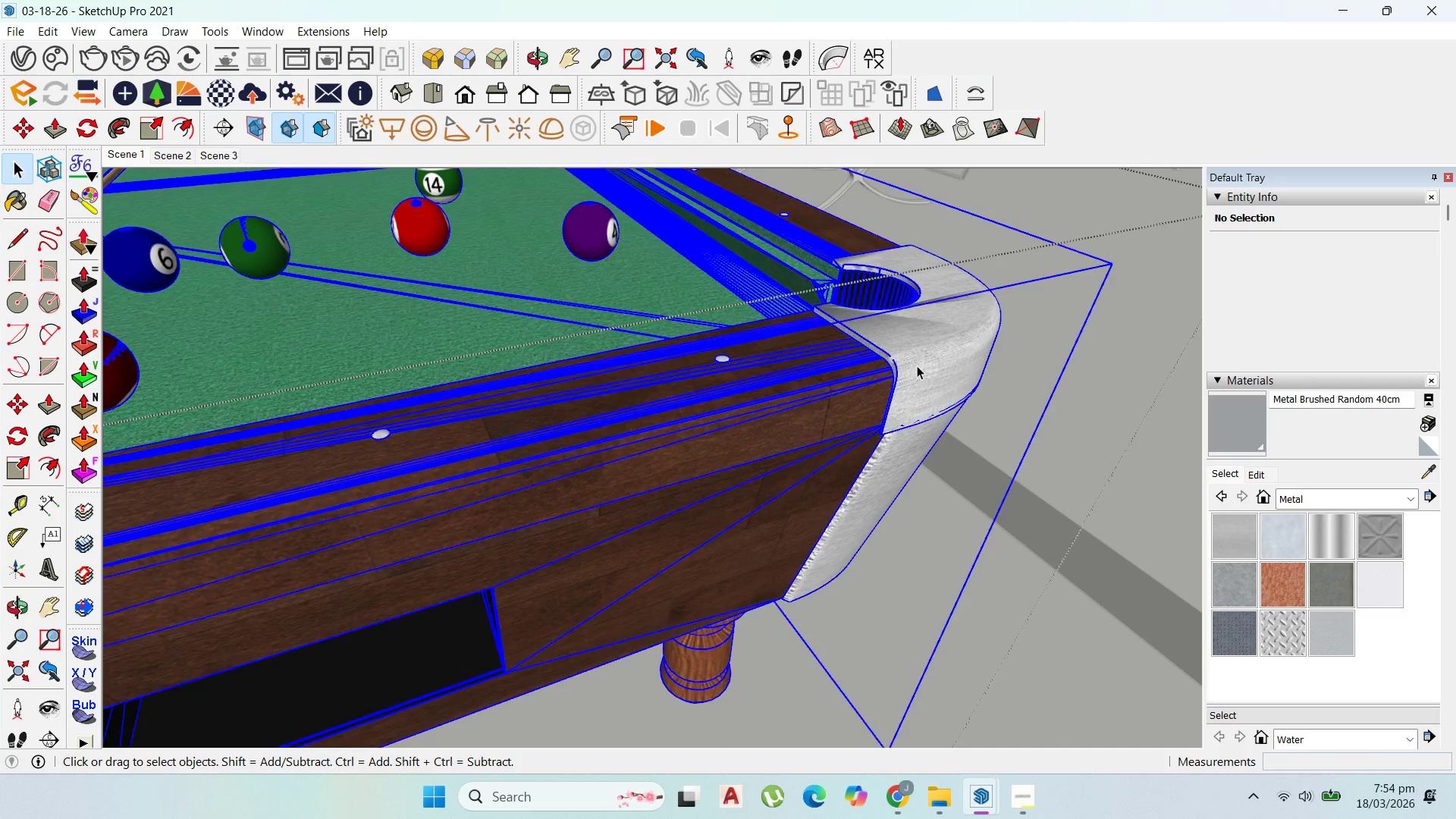 
triple_click([917, 366])
 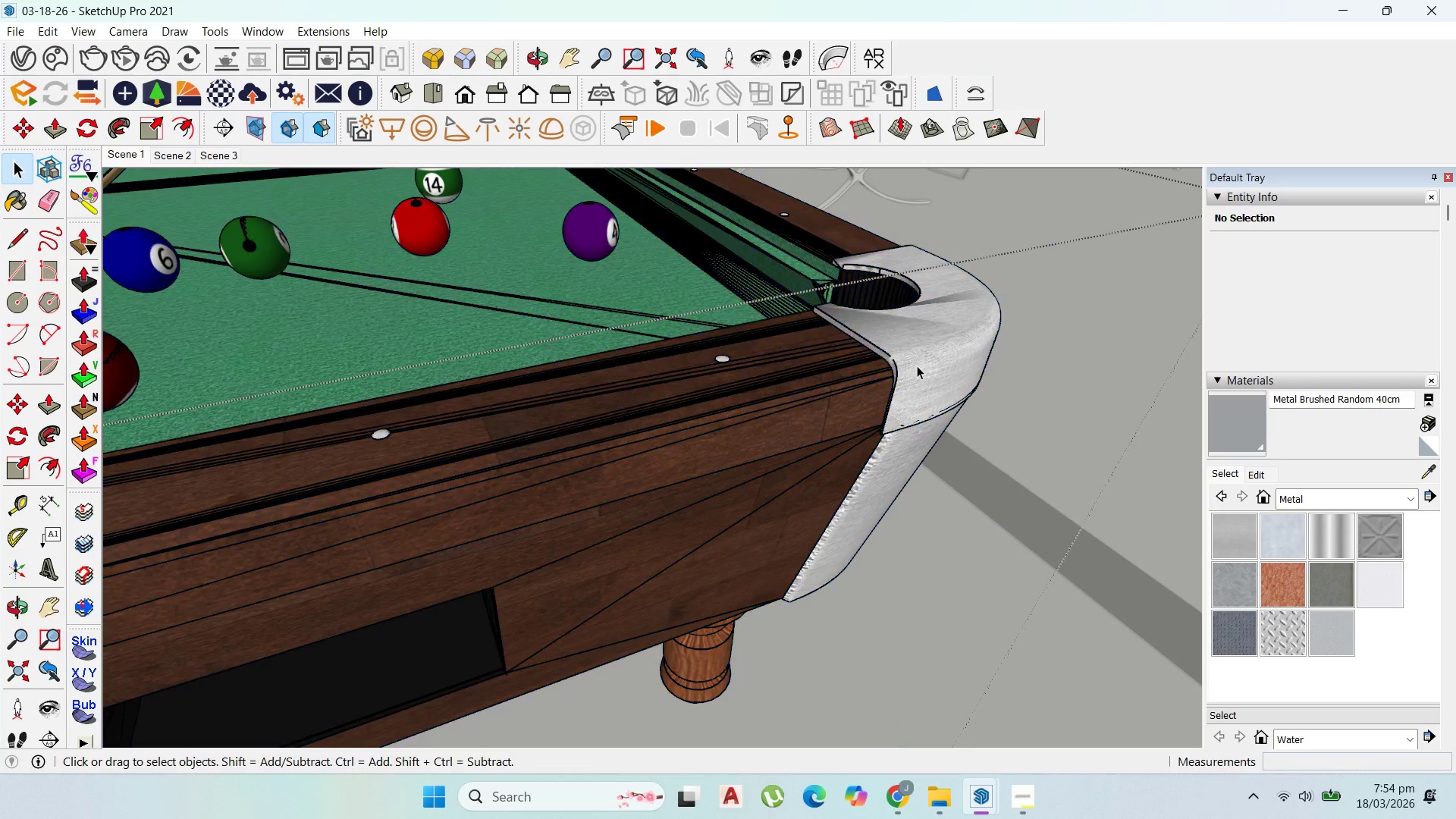 
triple_click([917, 366])
 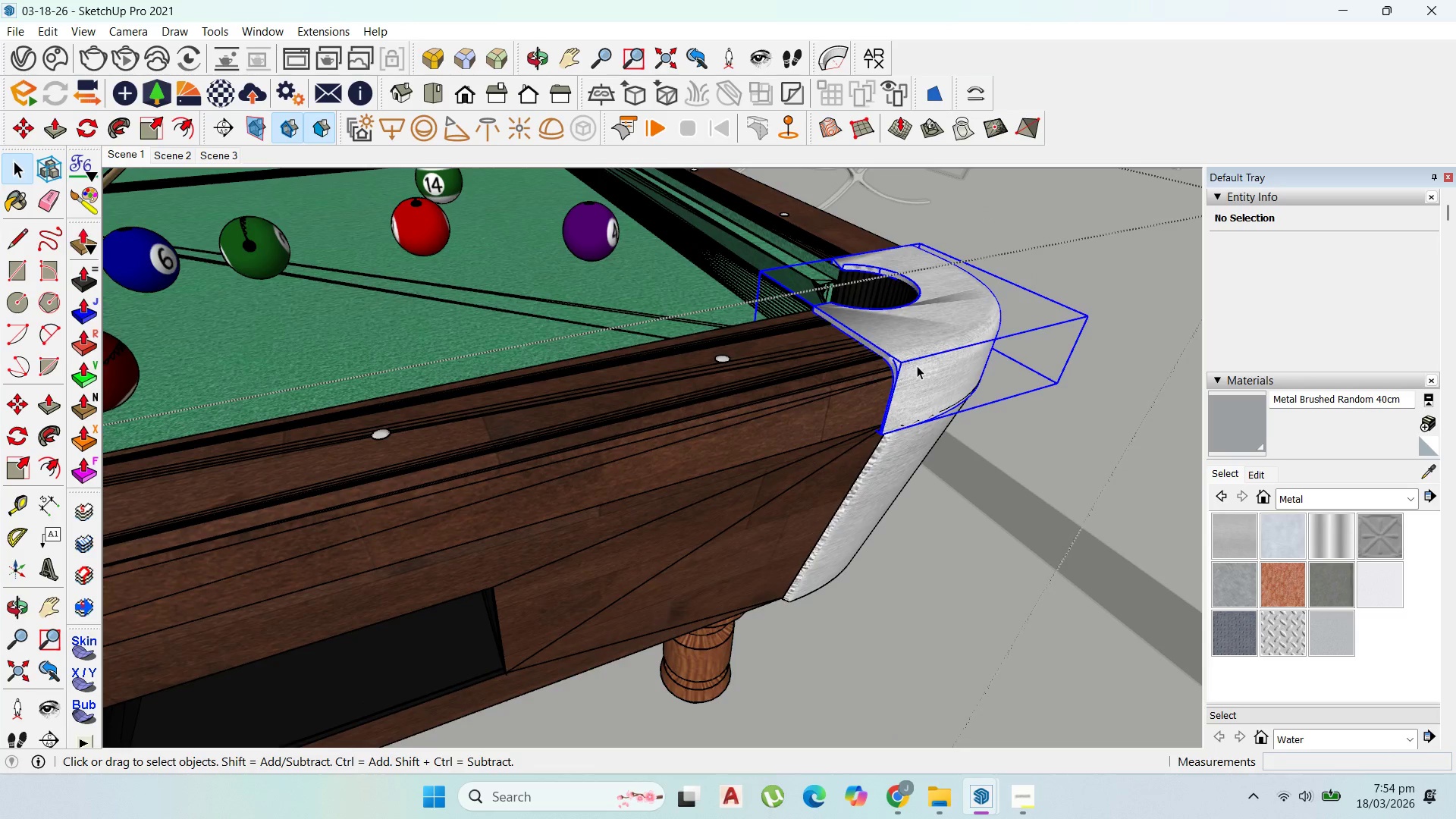 
triple_click([917, 366])
 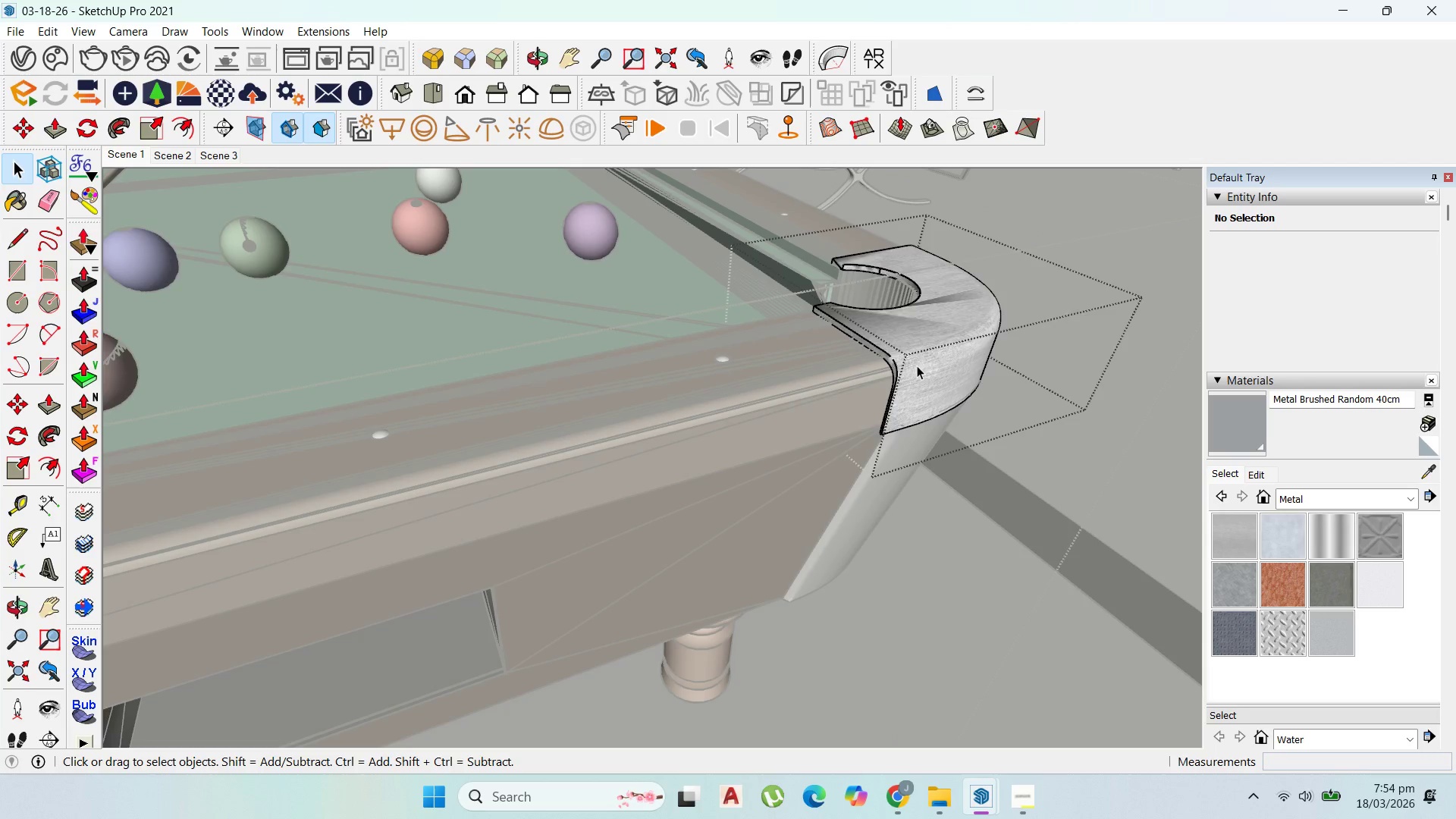 
triple_click([917, 366])
 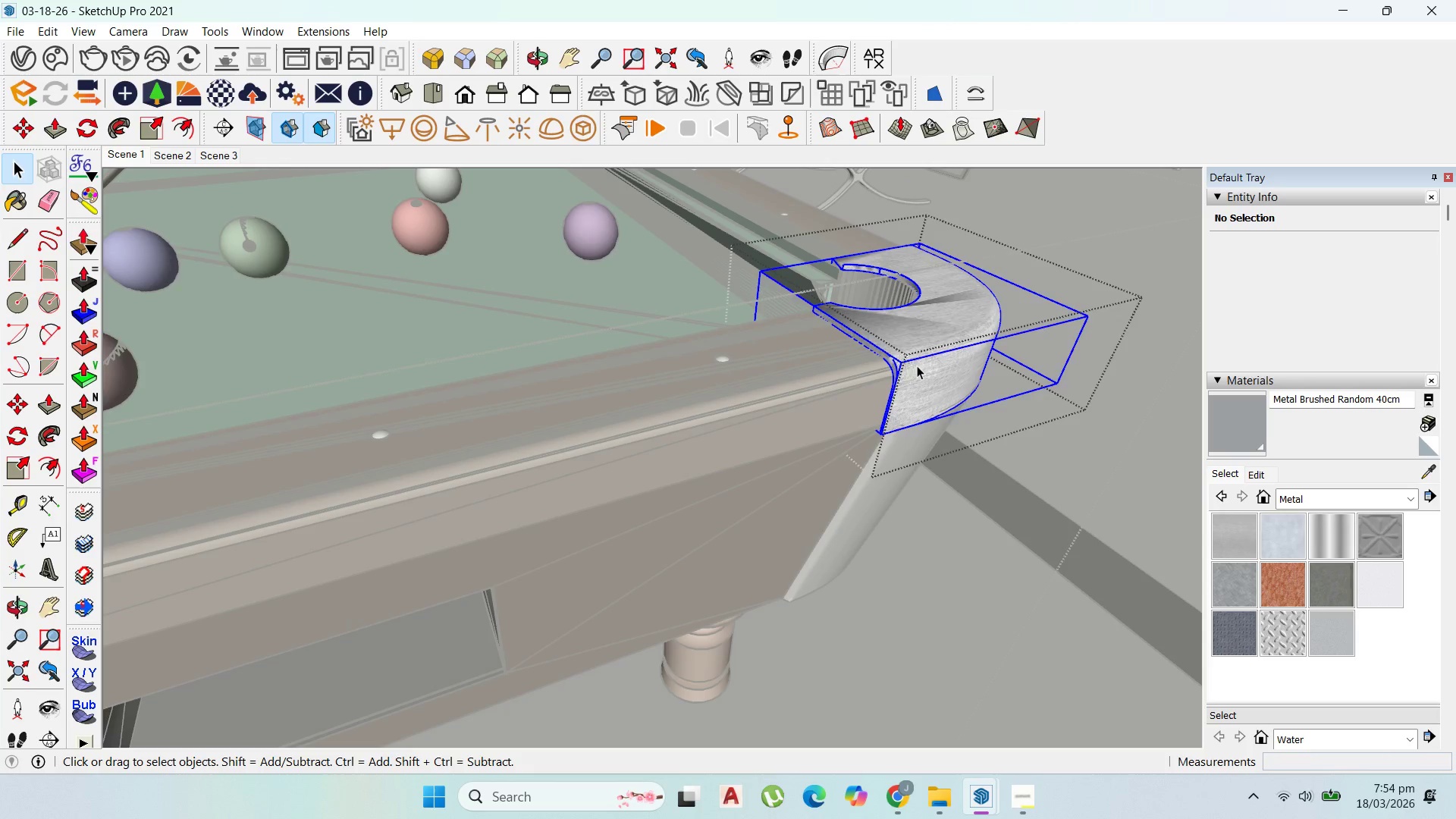 
triple_click([917, 366])
 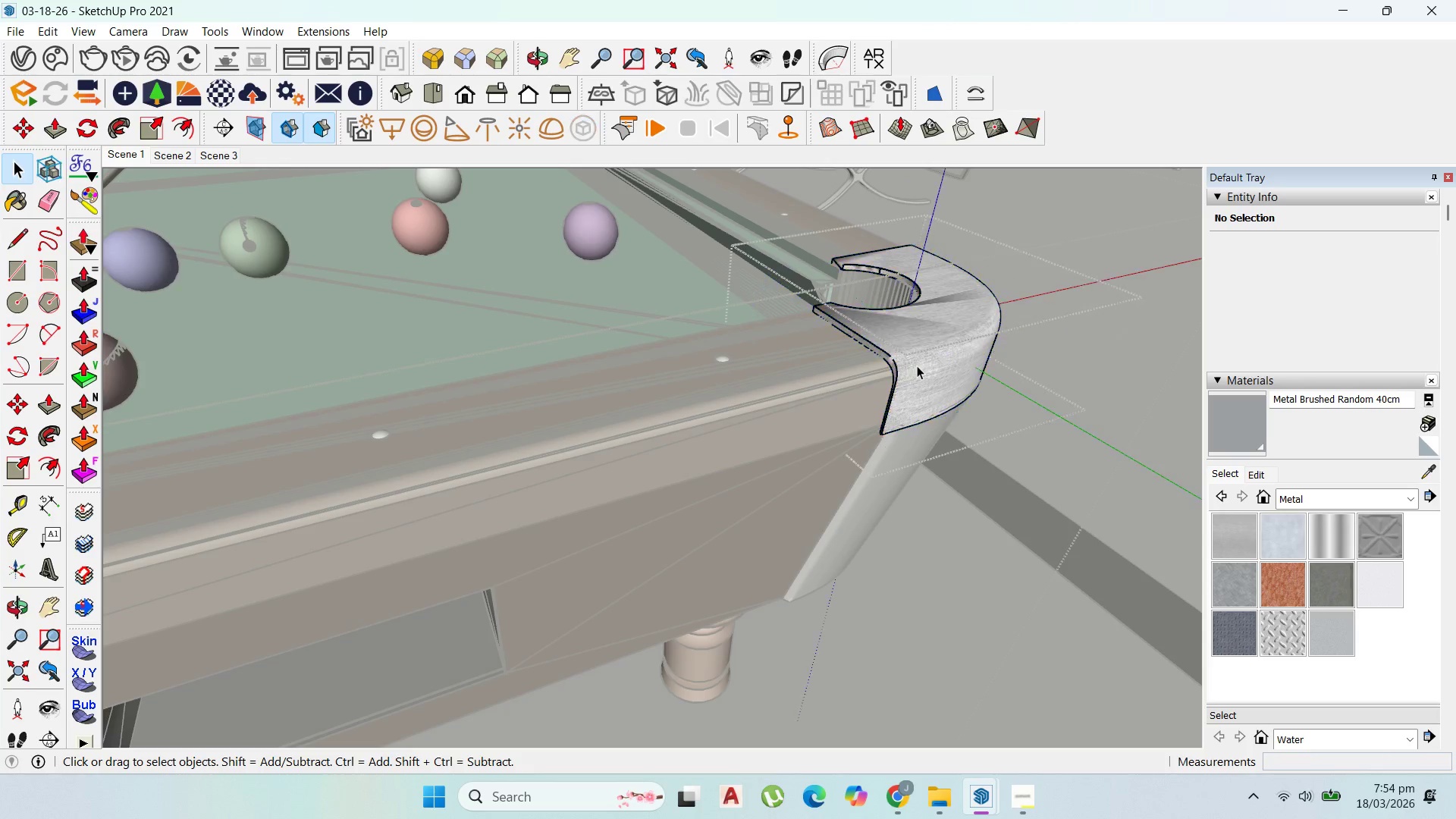 
triple_click([917, 366])
 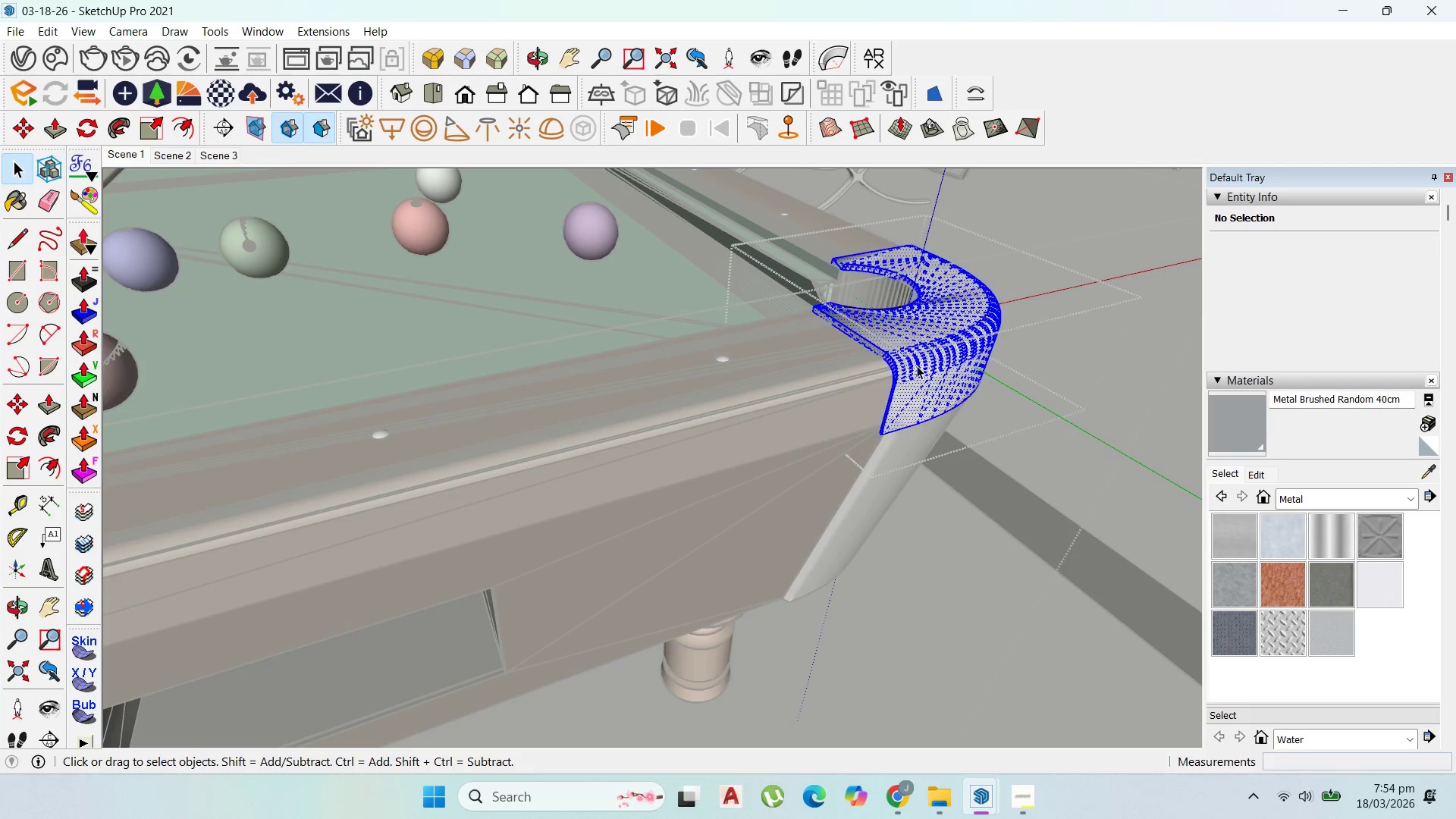 
triple_click([917, 366])
 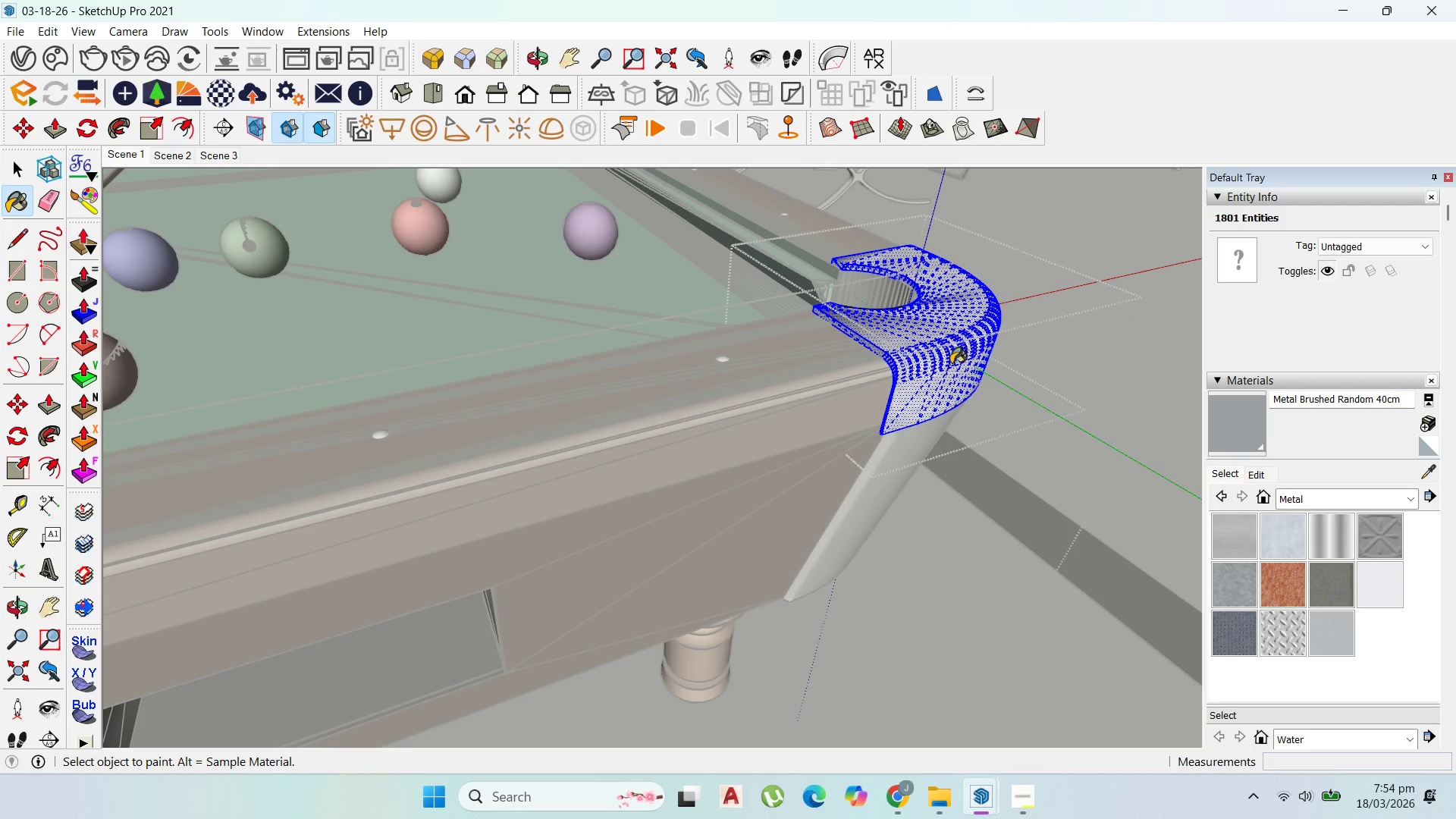 
triple_click([935, 386])
 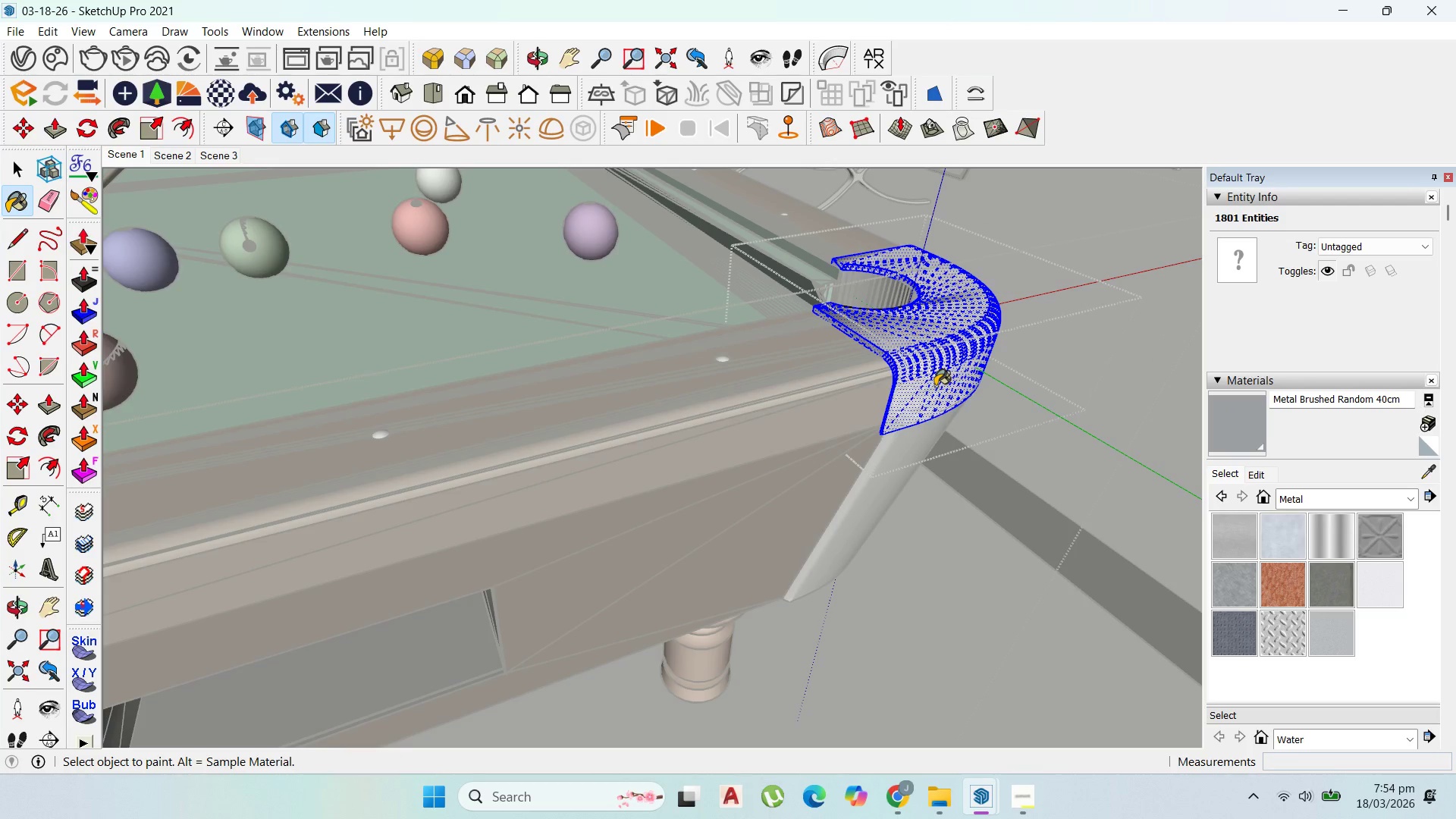 
triple_click([935, 386])
 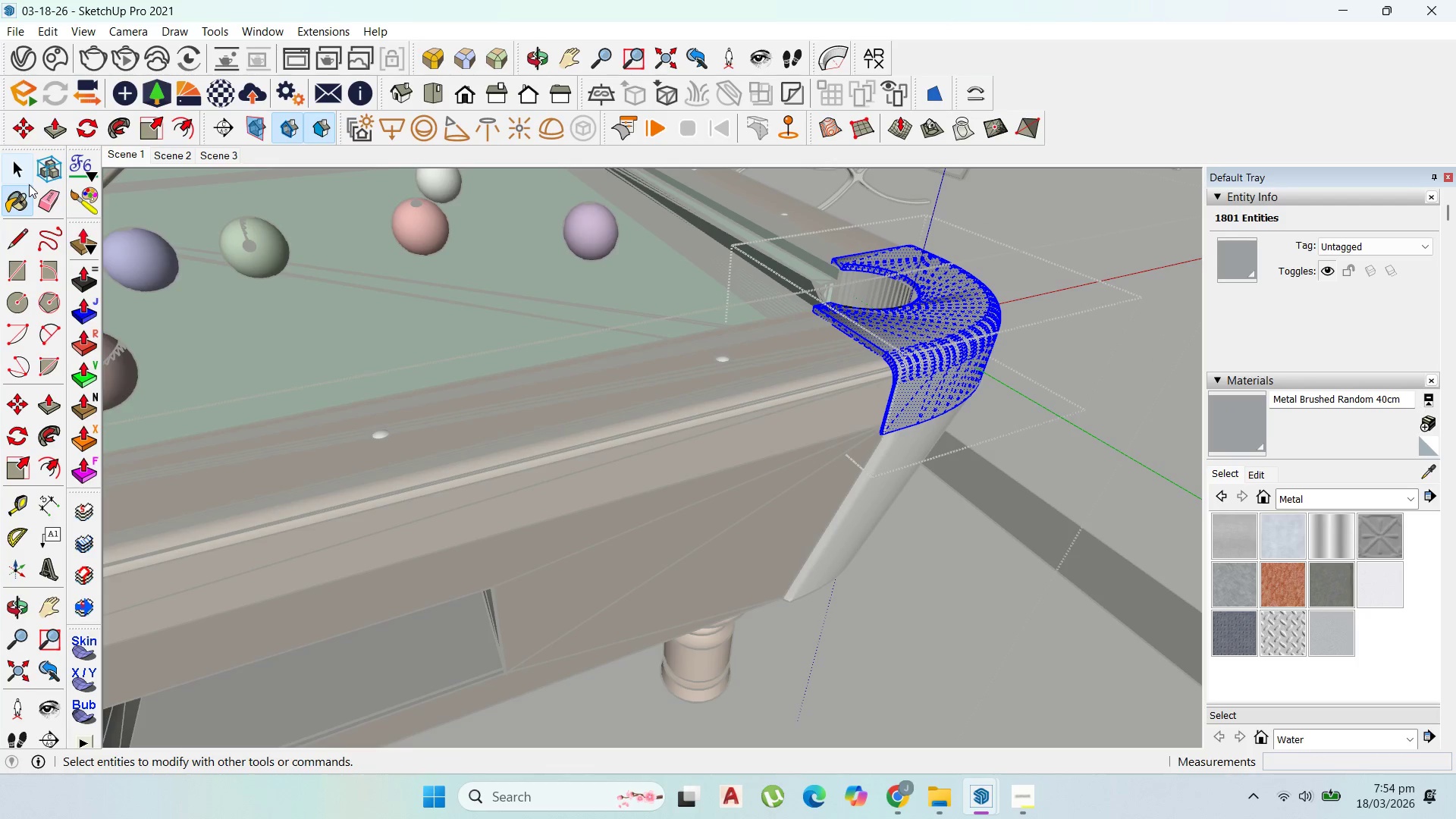 
key(Escape)
 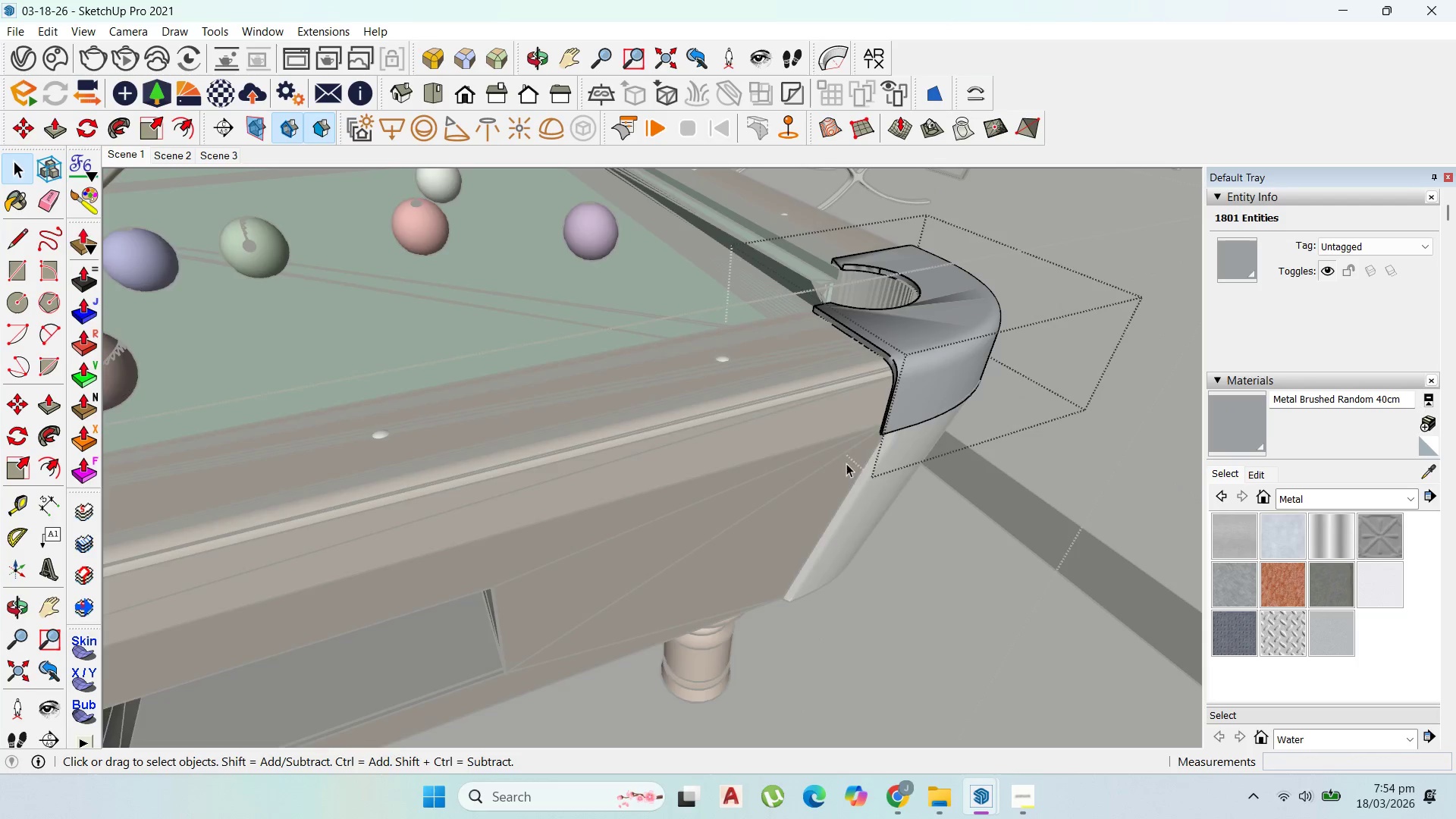 
key(Escape)
 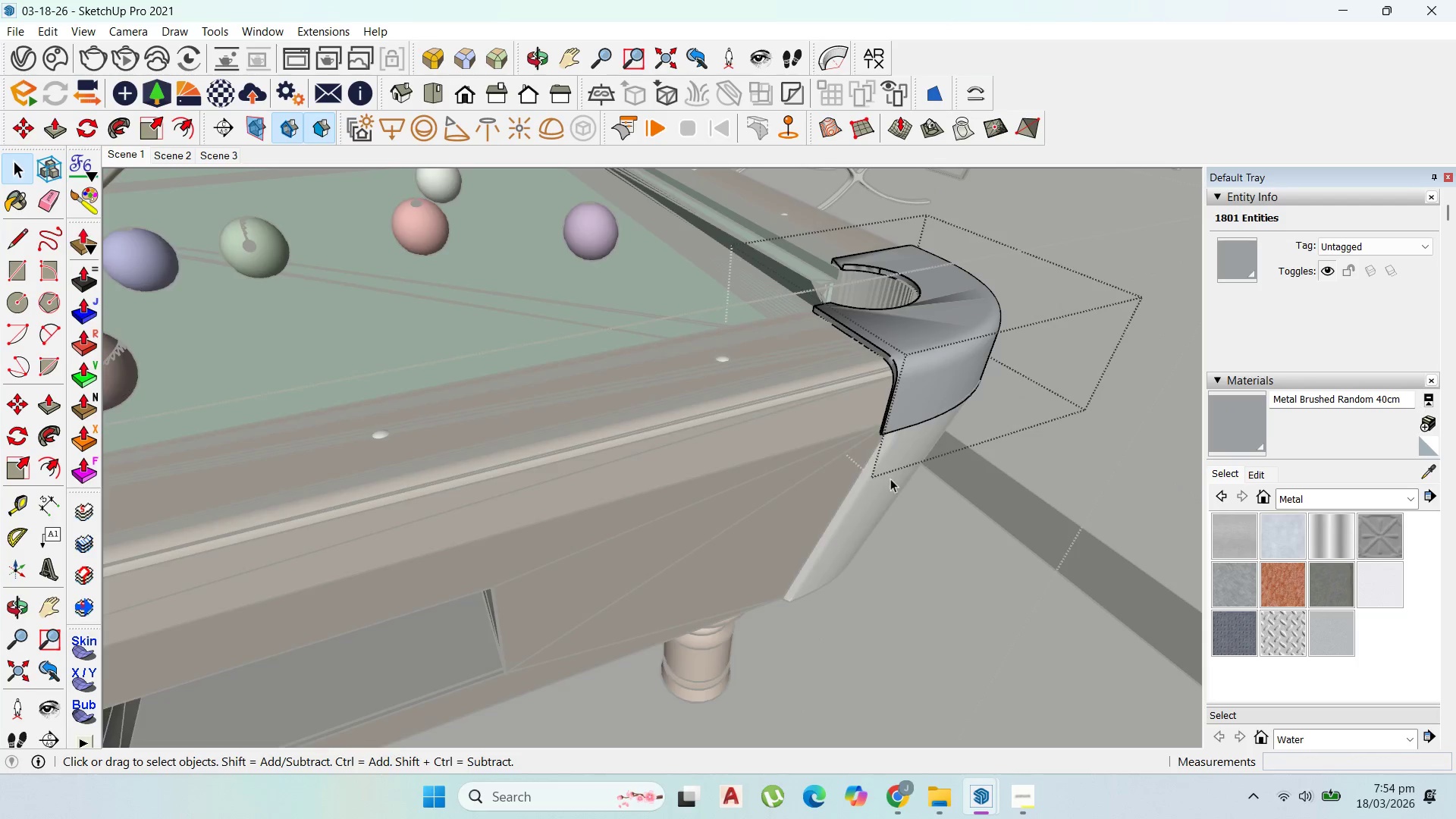 
key(Escape)
 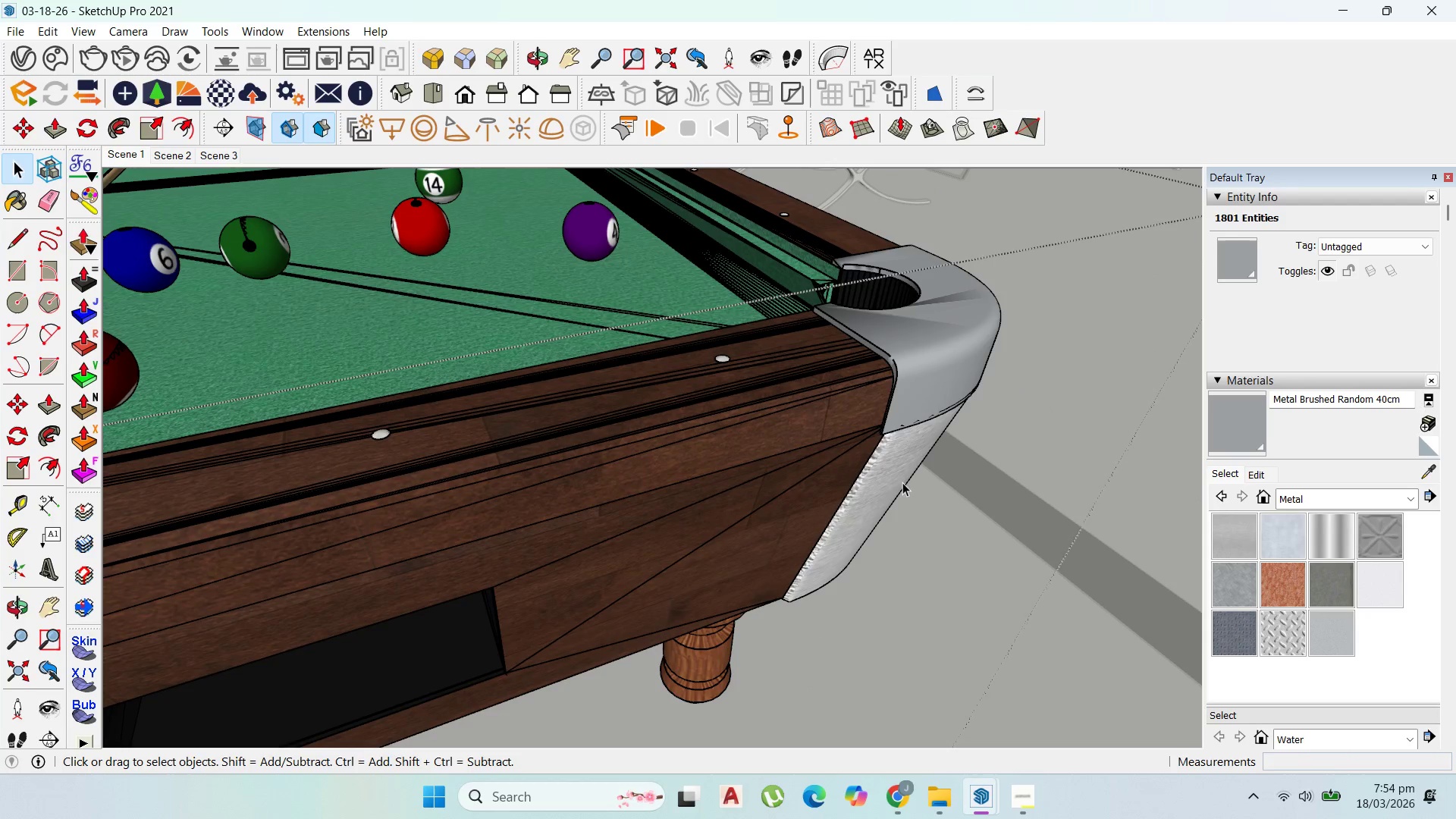 
key(Escape)
 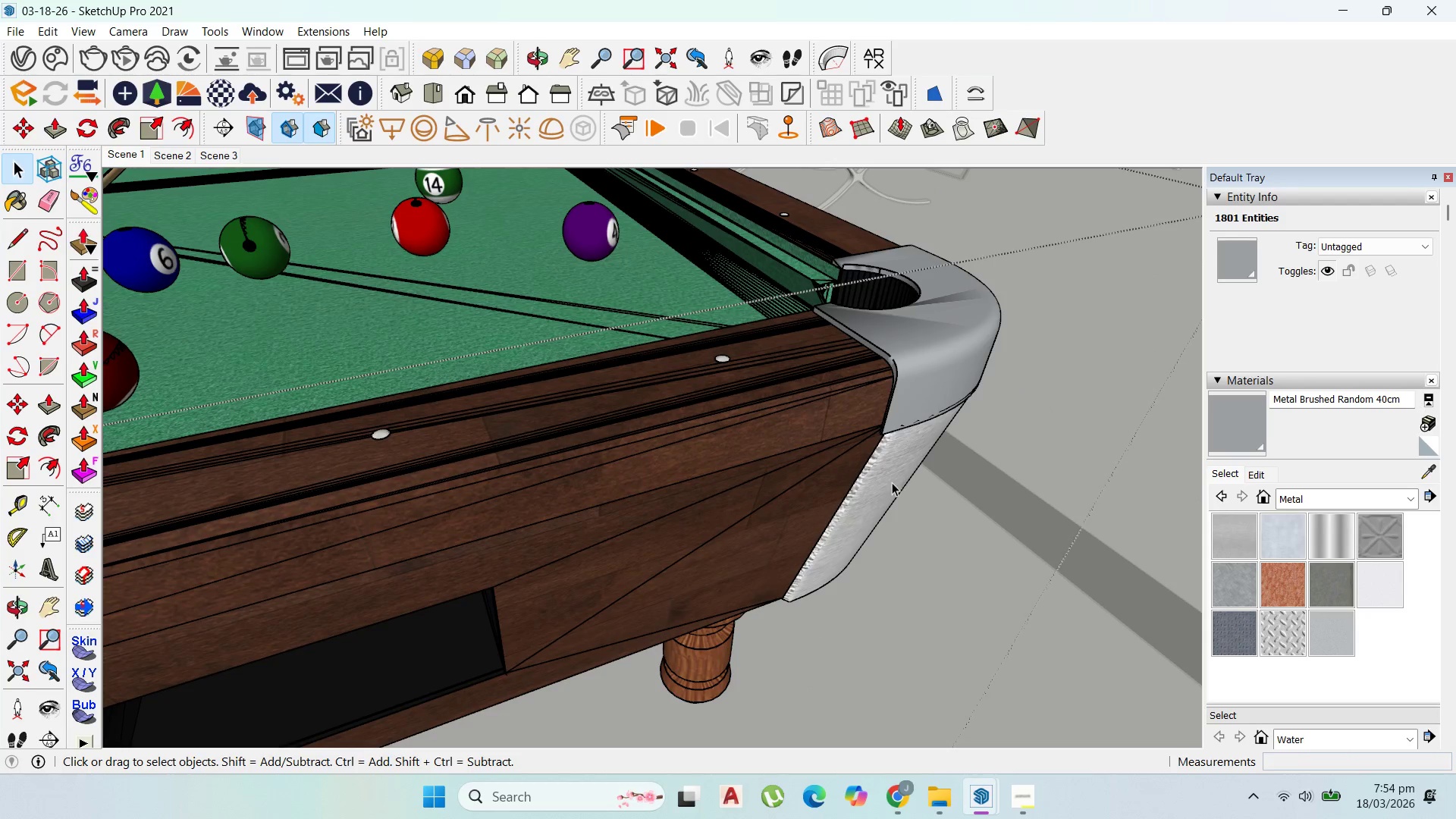 
key(Escape)
 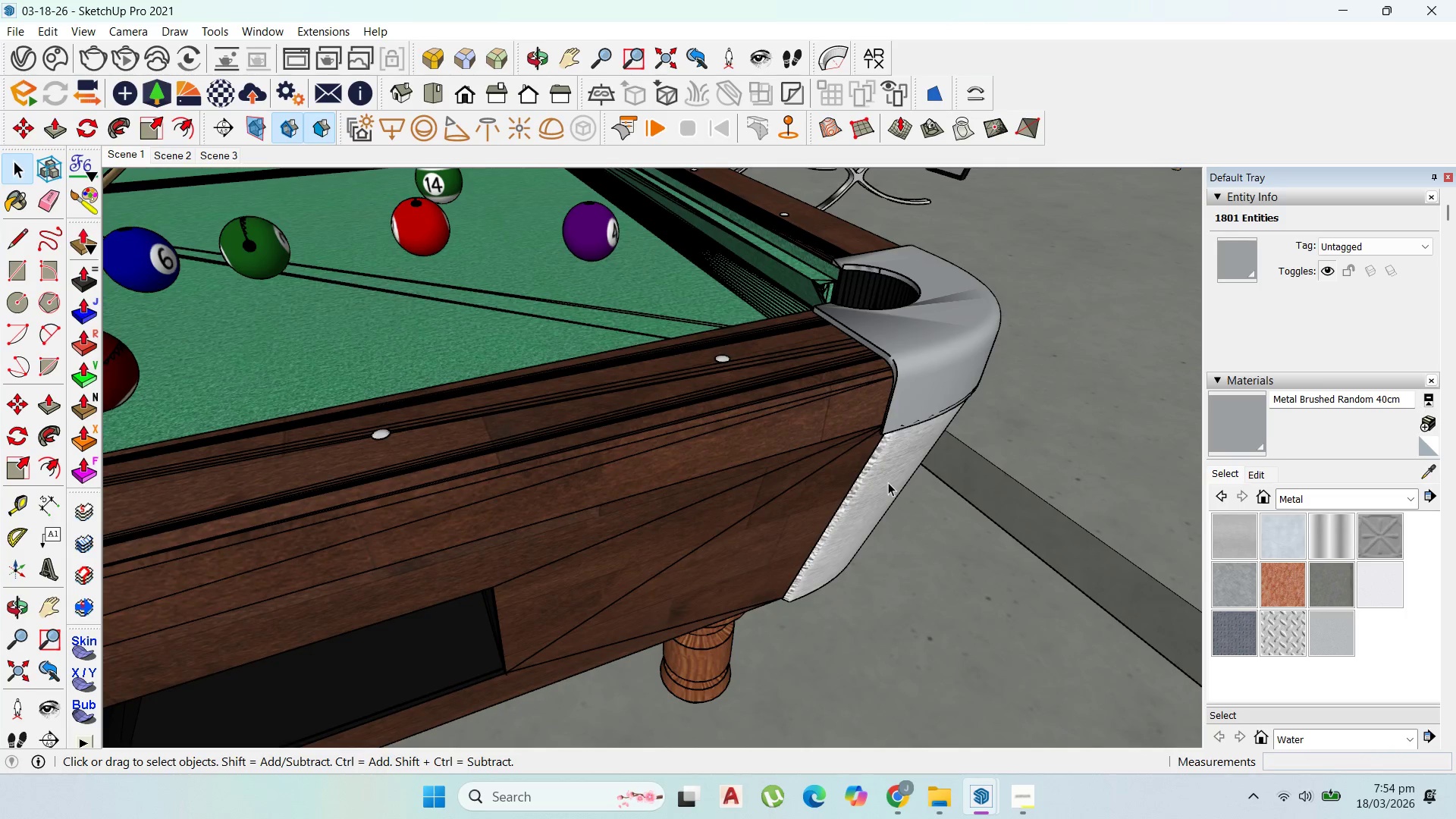 
double_click([886, 482])
 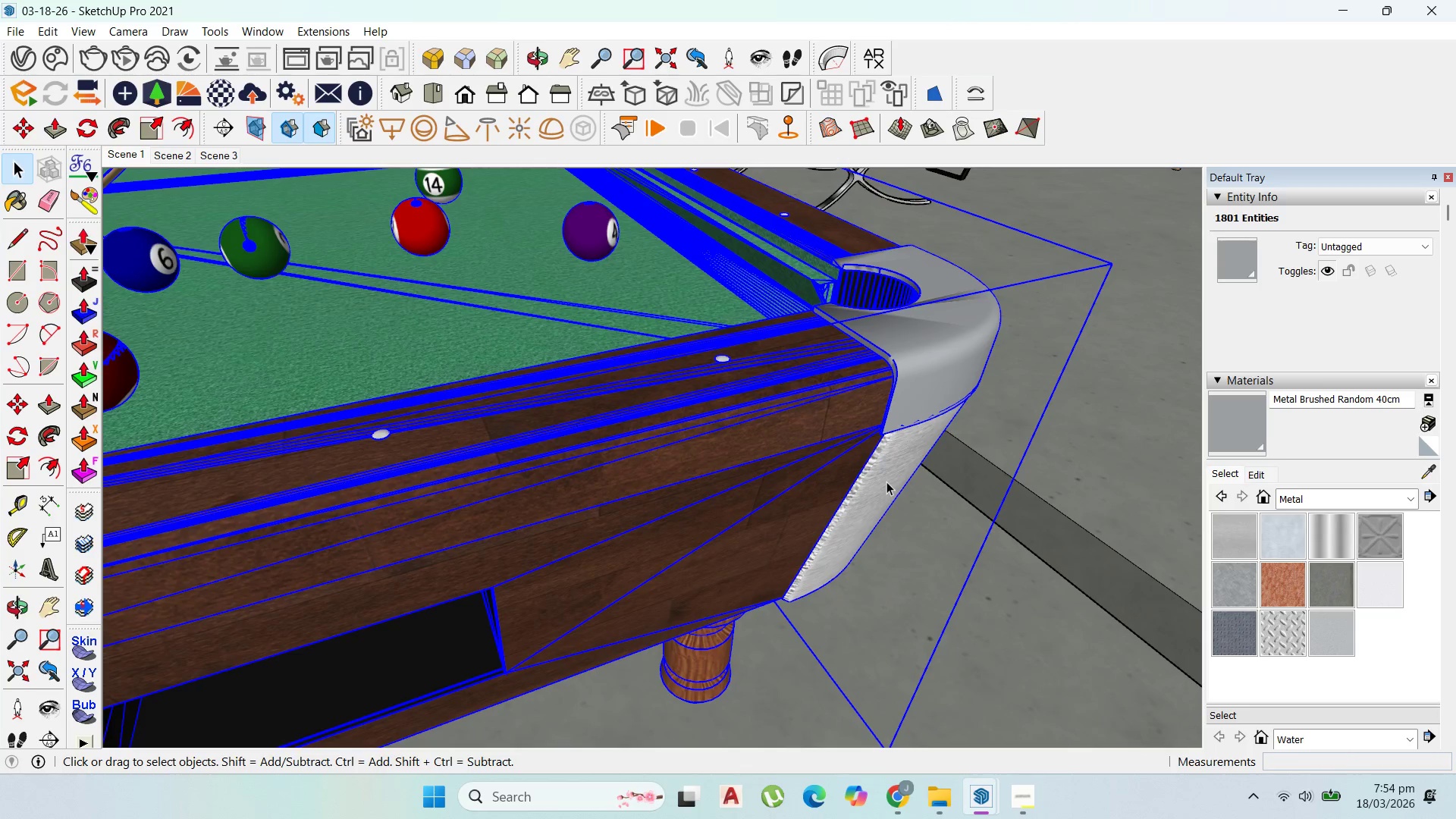 
triple_click([886, 482])
 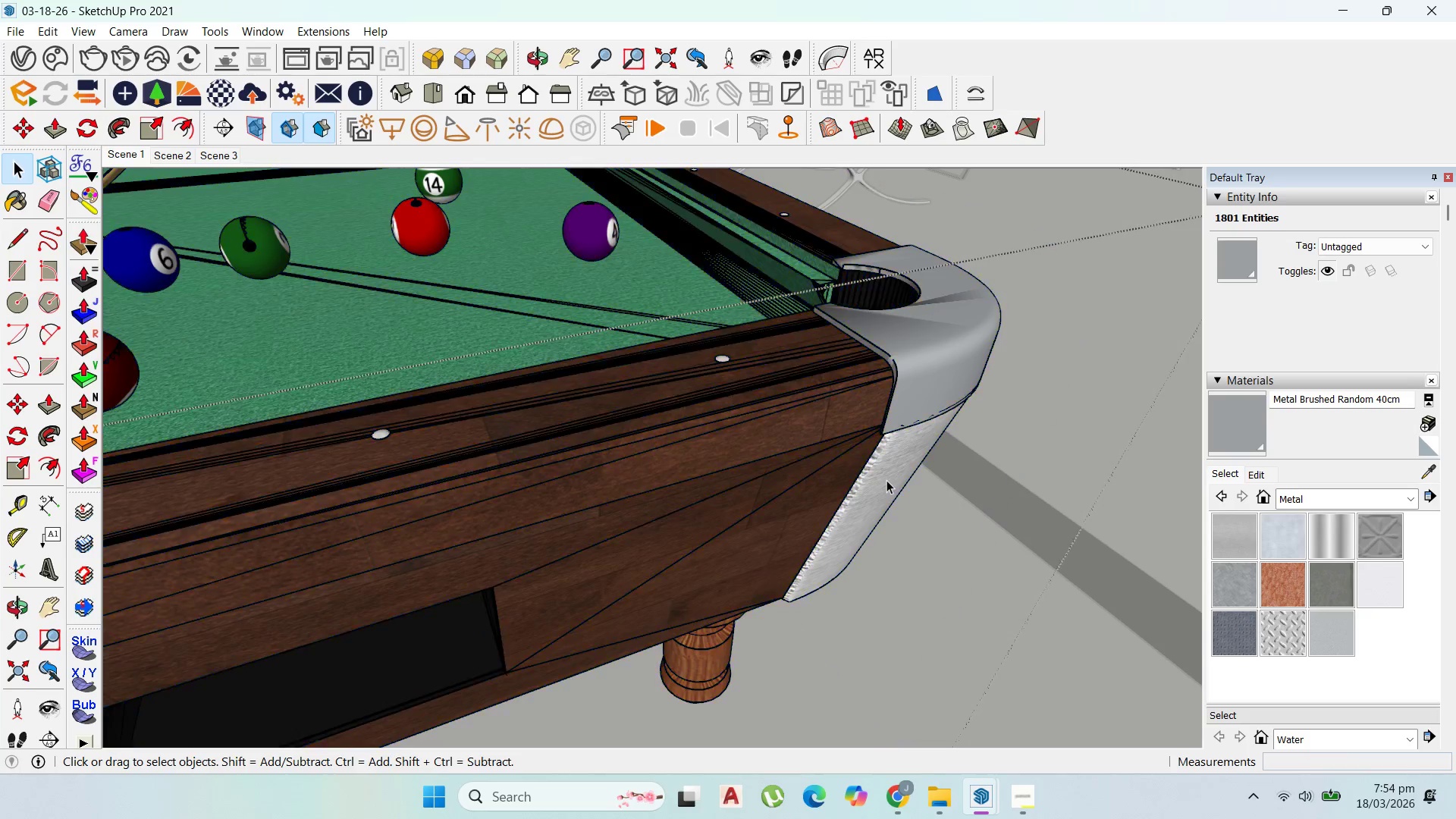 
triple_click([886, 480])
 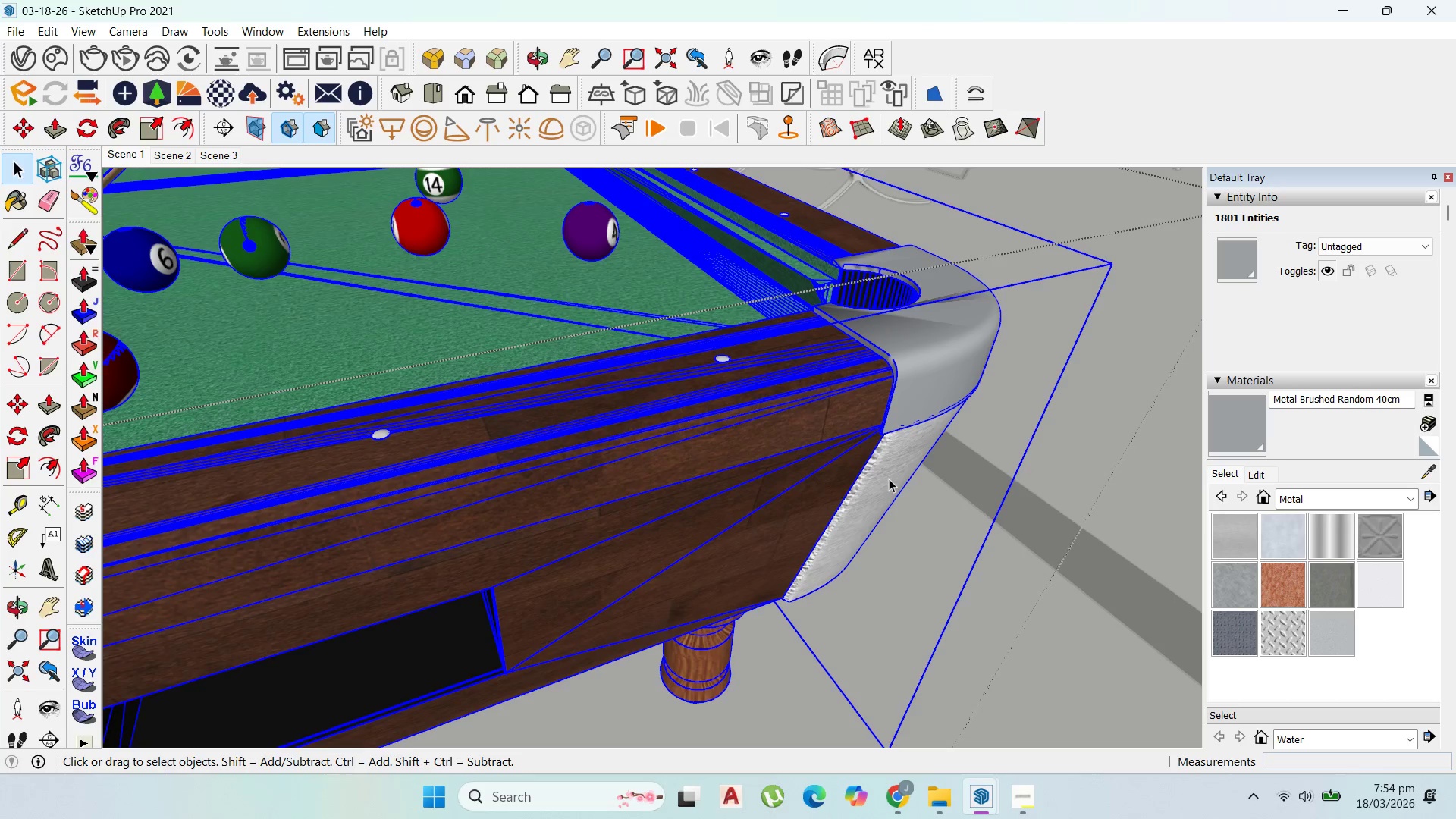 
triple_click([889, 479])
 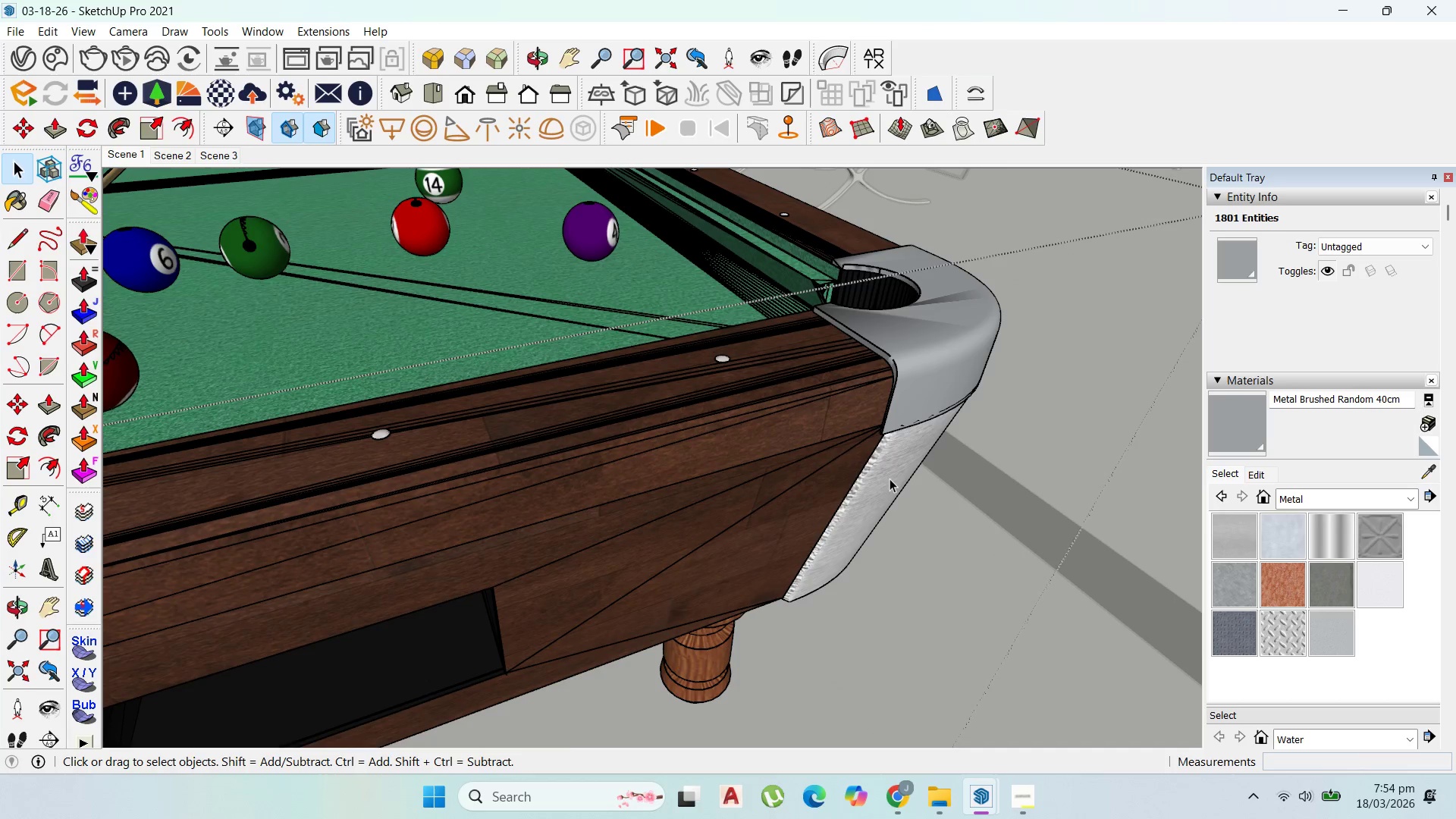 
triple_click([890, 479])
 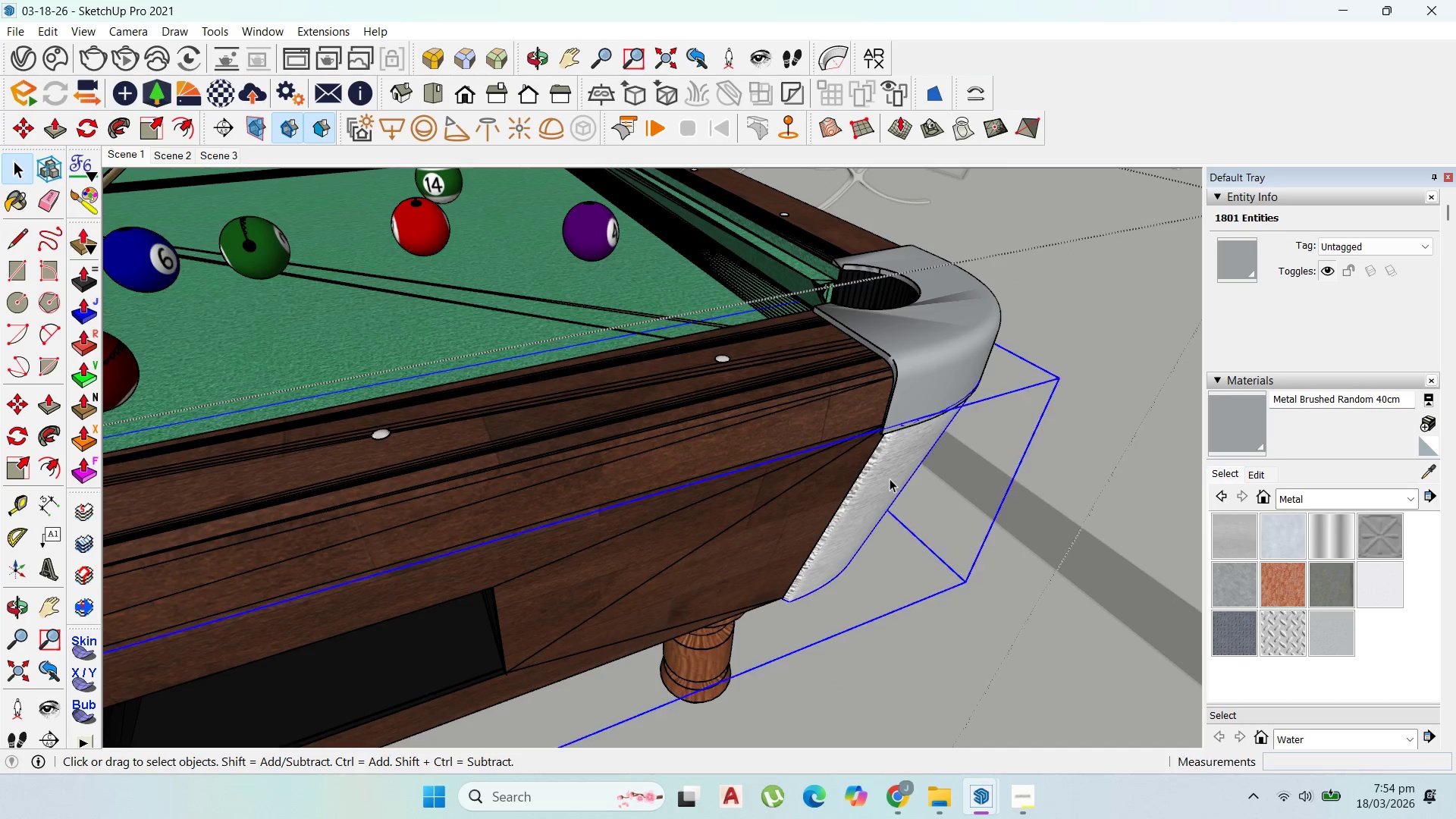 
triple_click([890, 479])
 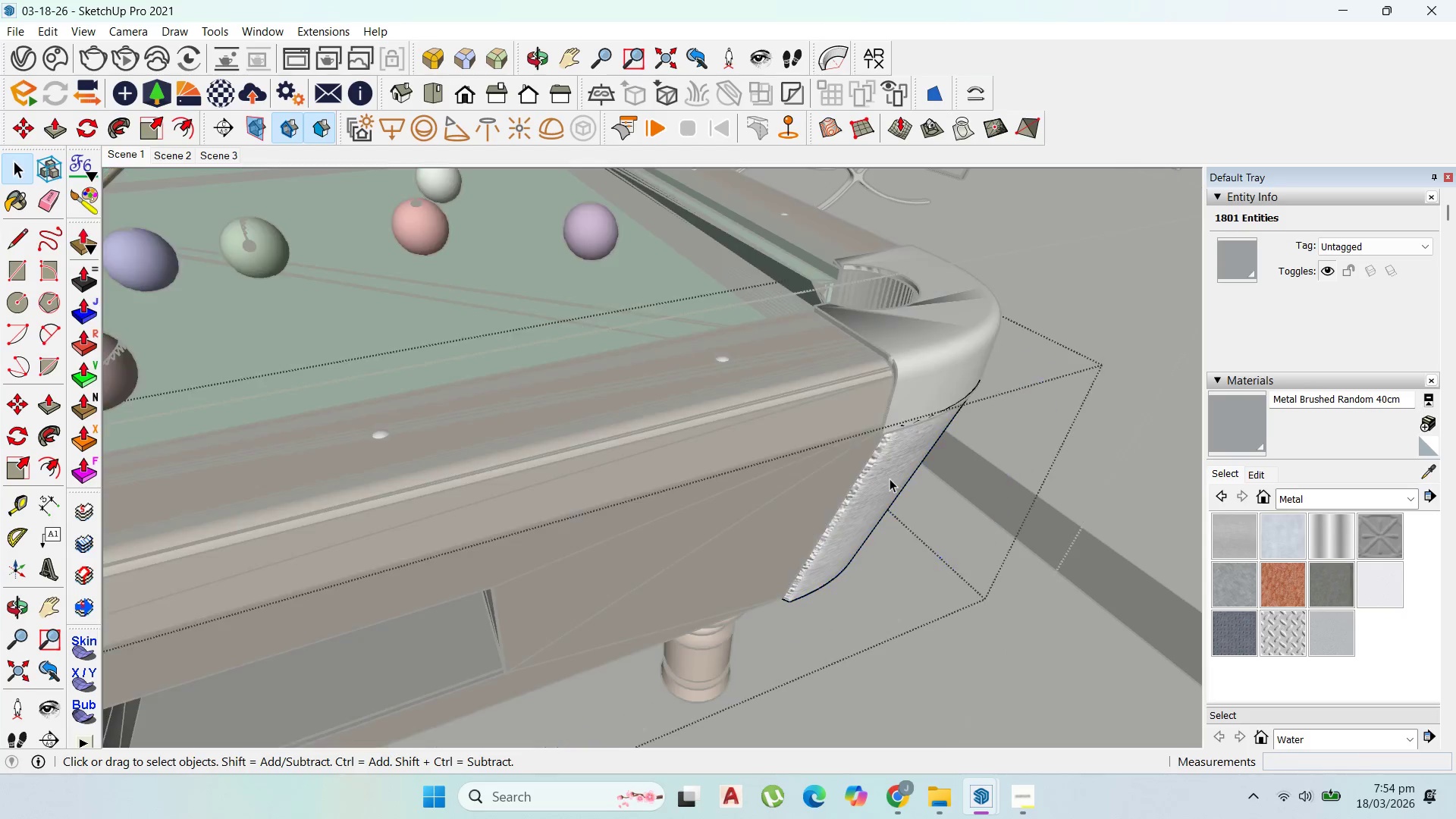 
triple_click([890, 479])
 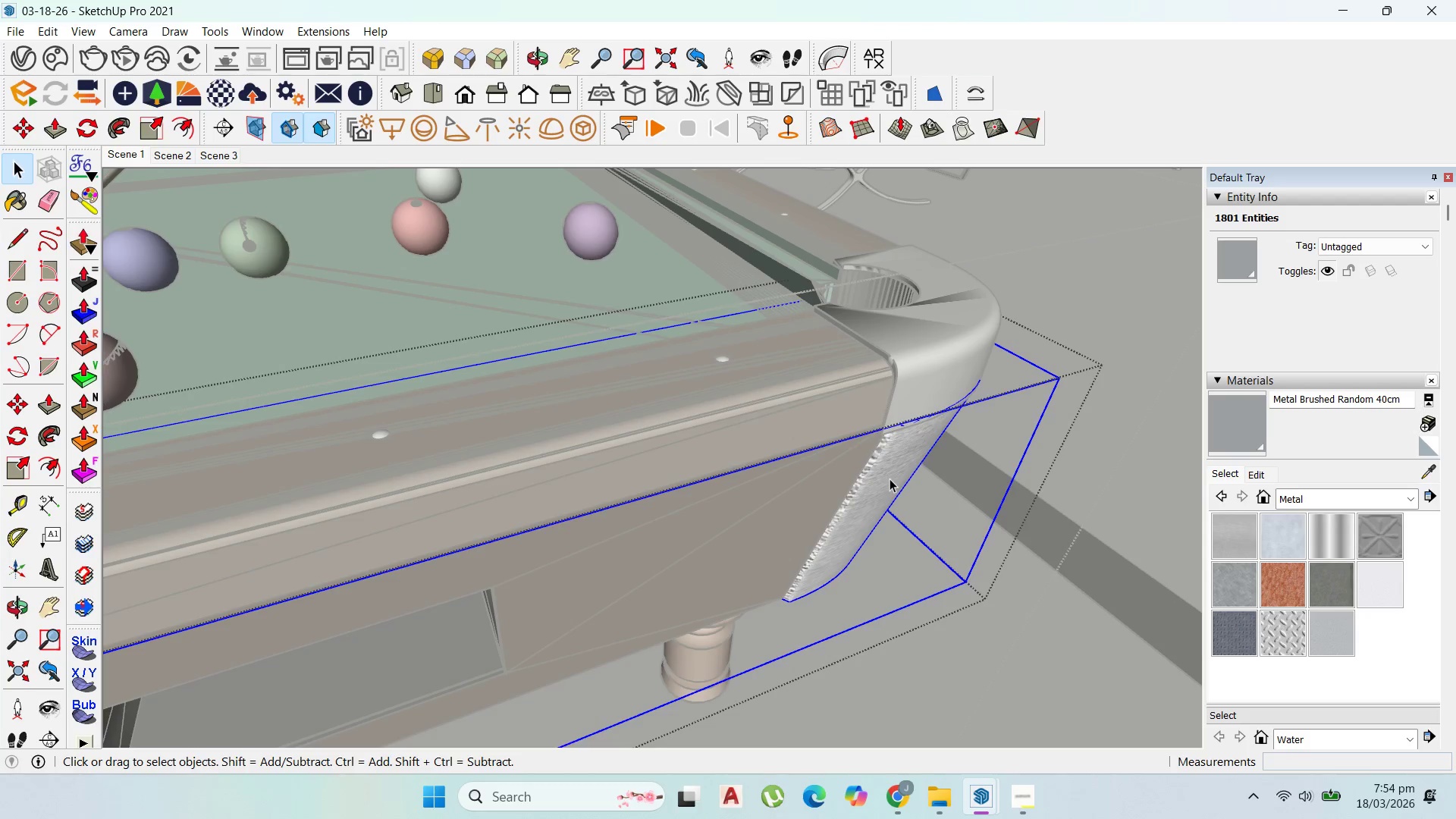 
triple_click([890, 479])
 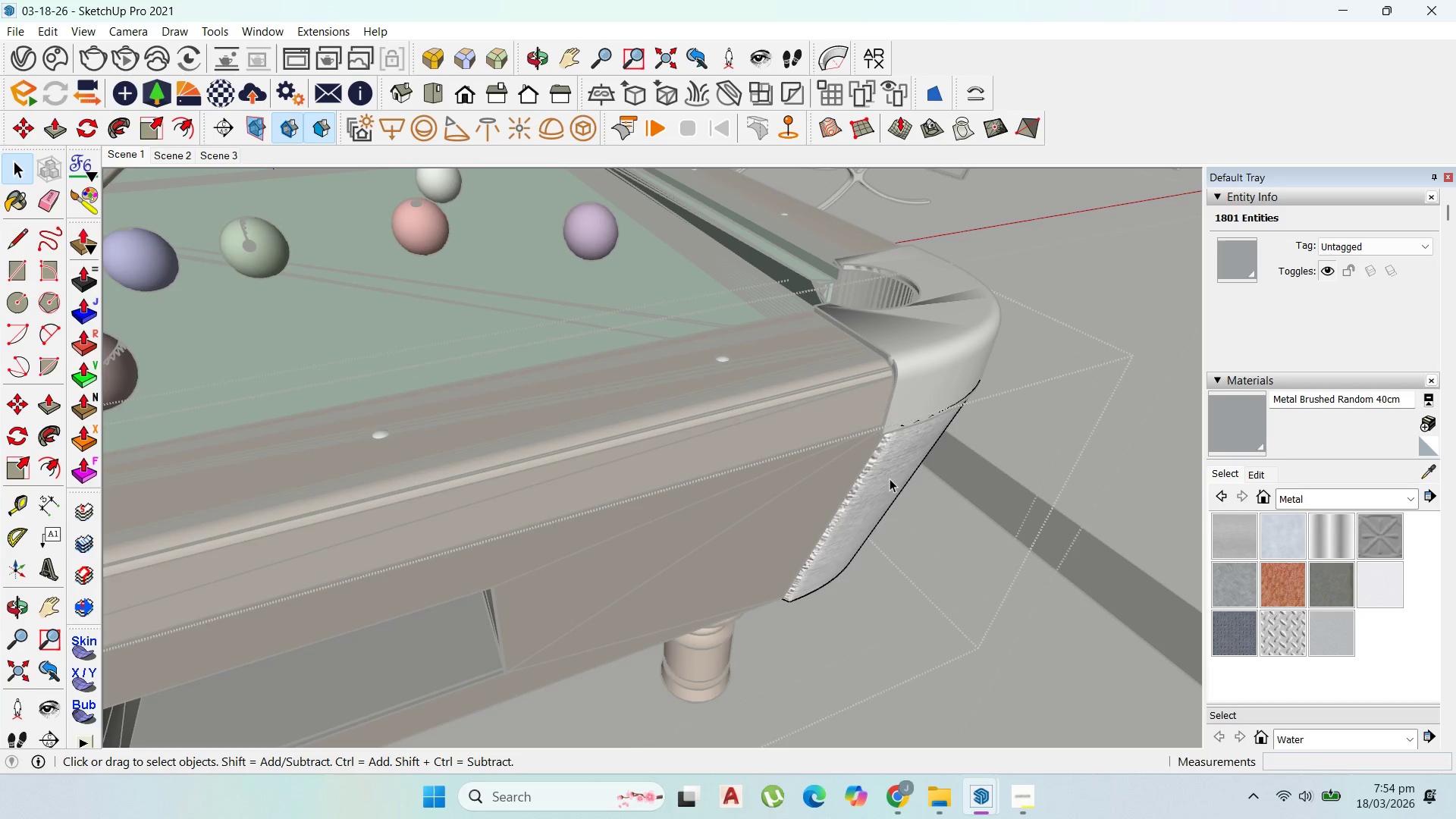 
triple_click([890, 479])
 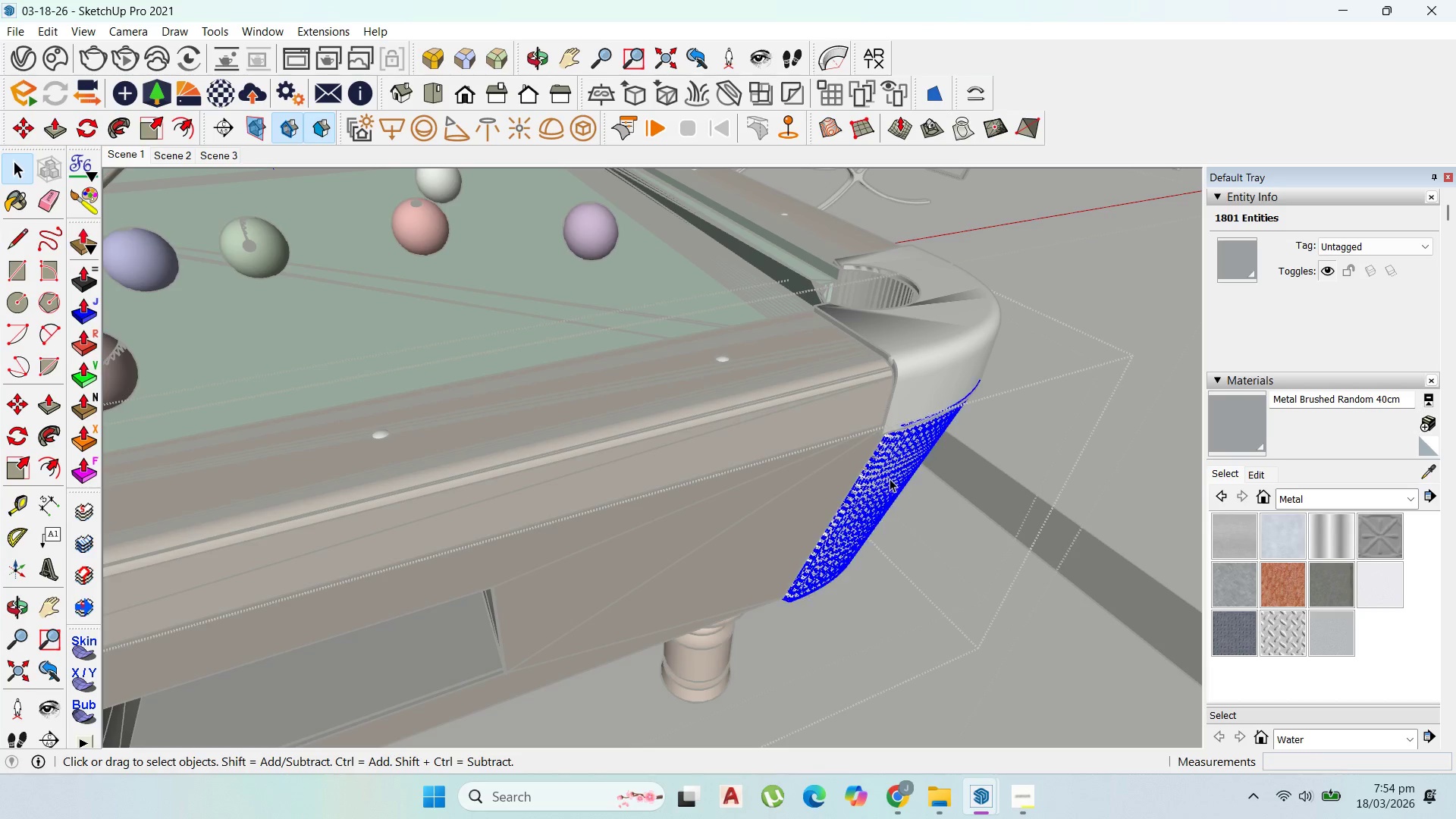 
triple_click([890, 479])
 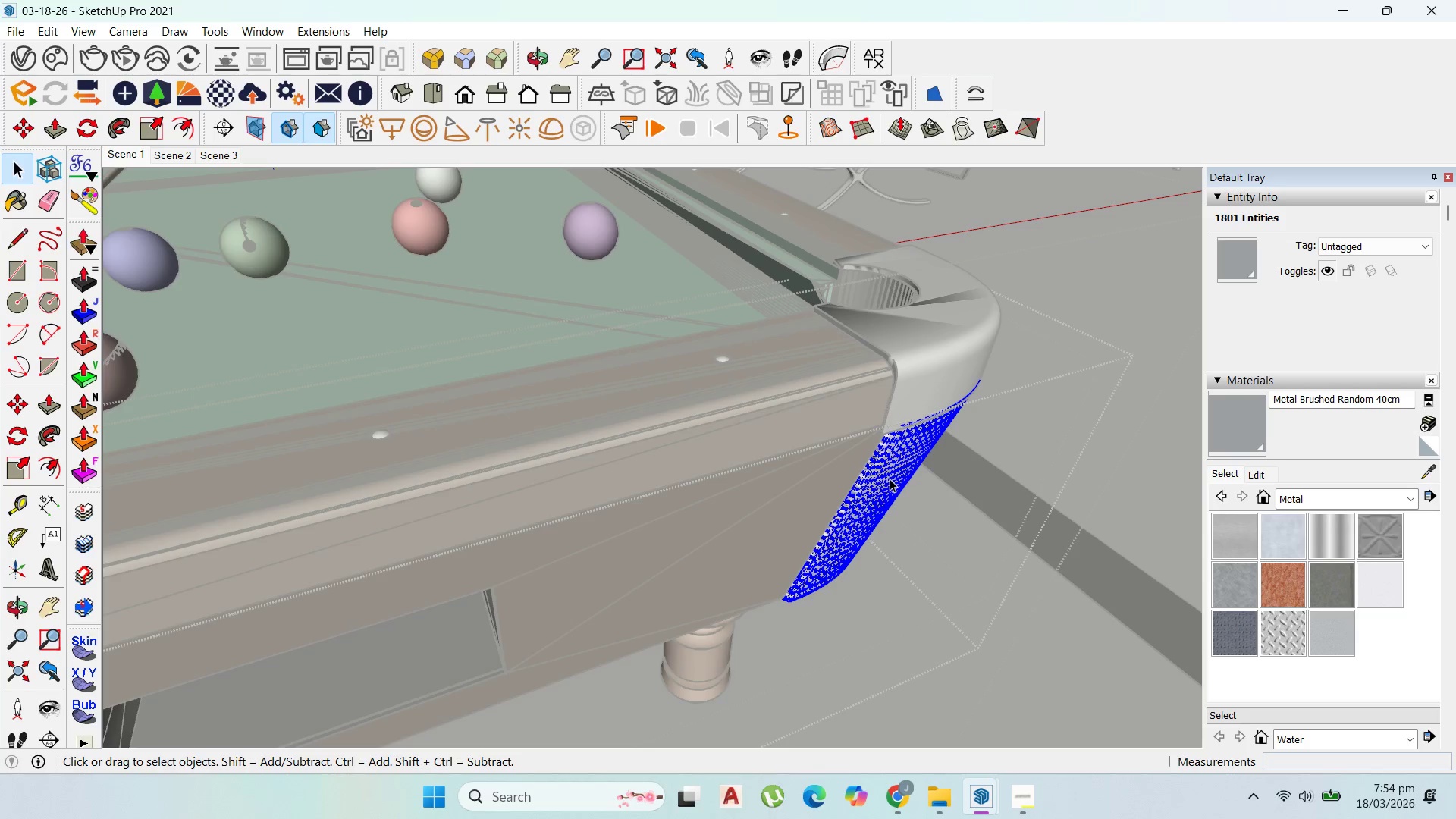 
triple_click([890, 479])
 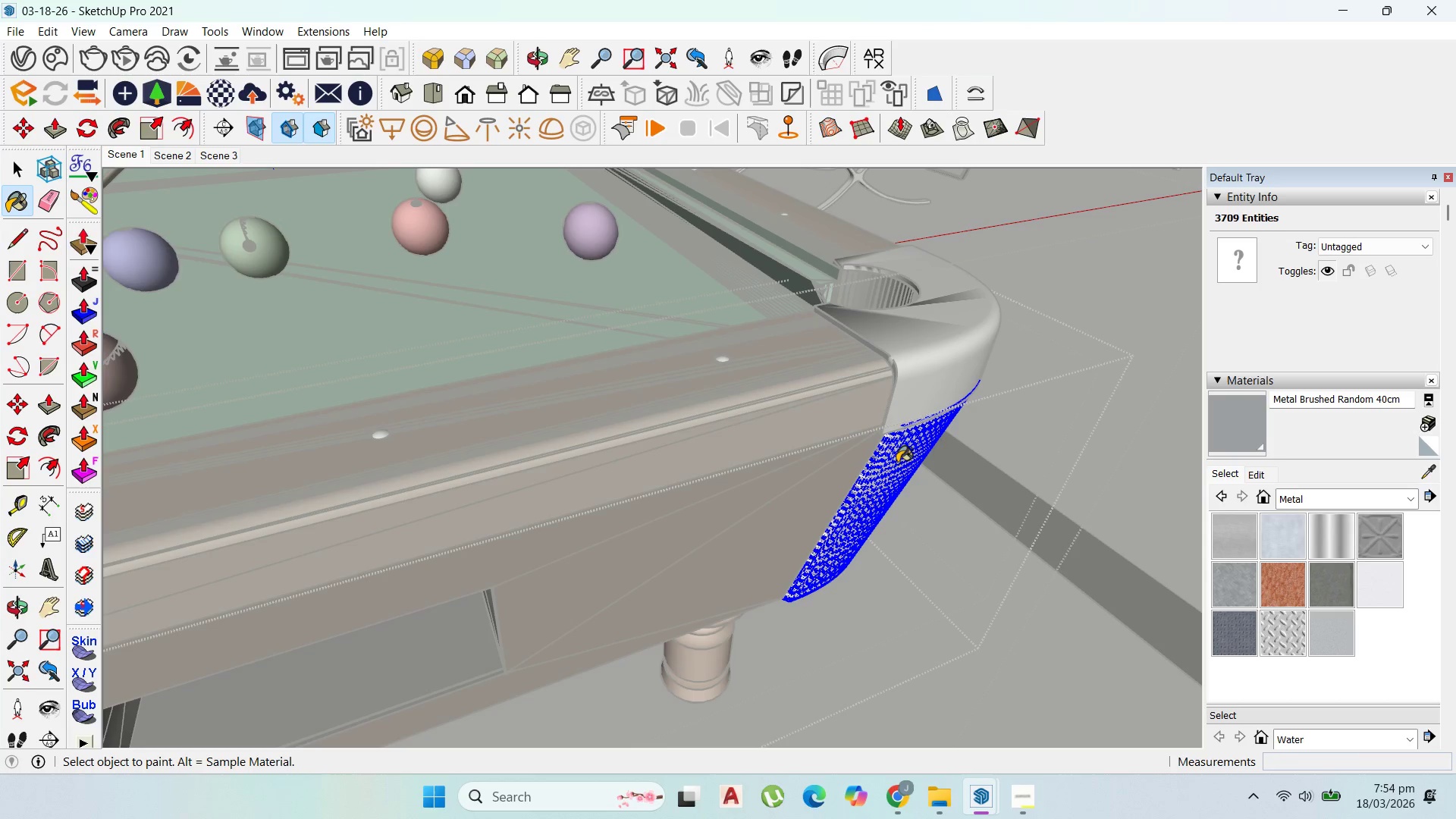 
left_click([896, 465])
 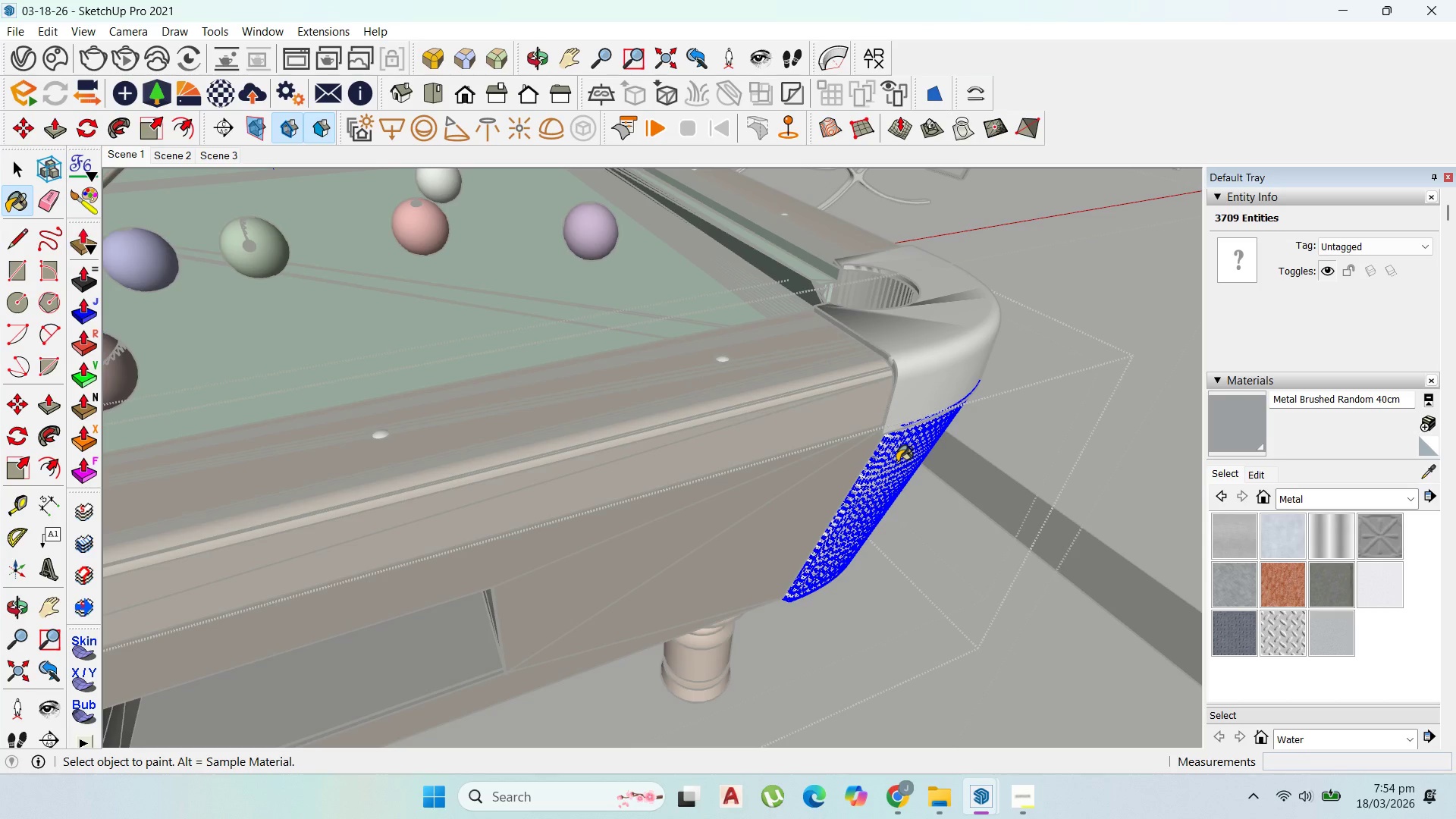 
double_click([899, 461])
 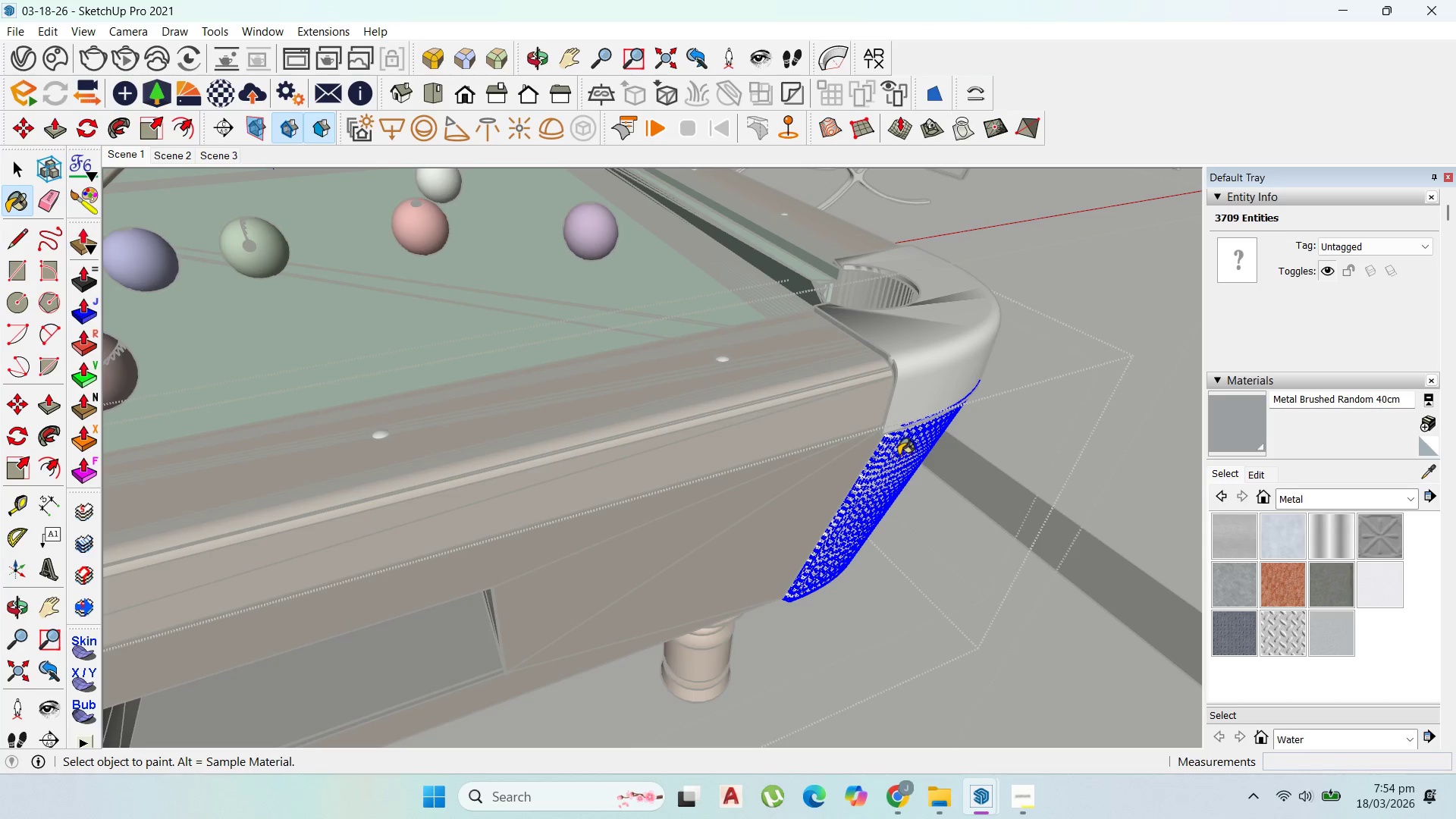 
triple_click([899, 454])
 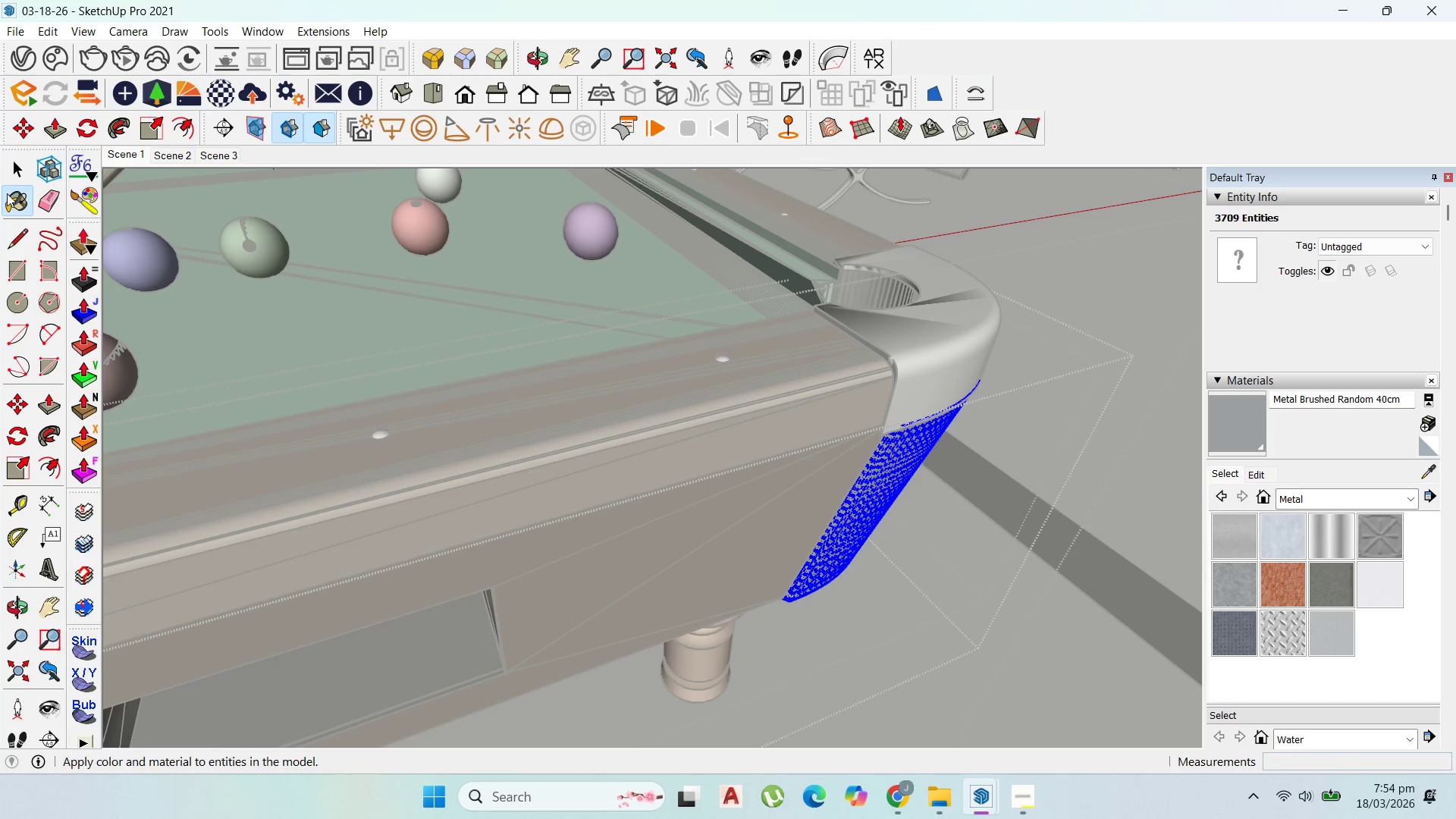 
left_click([16, 163])
 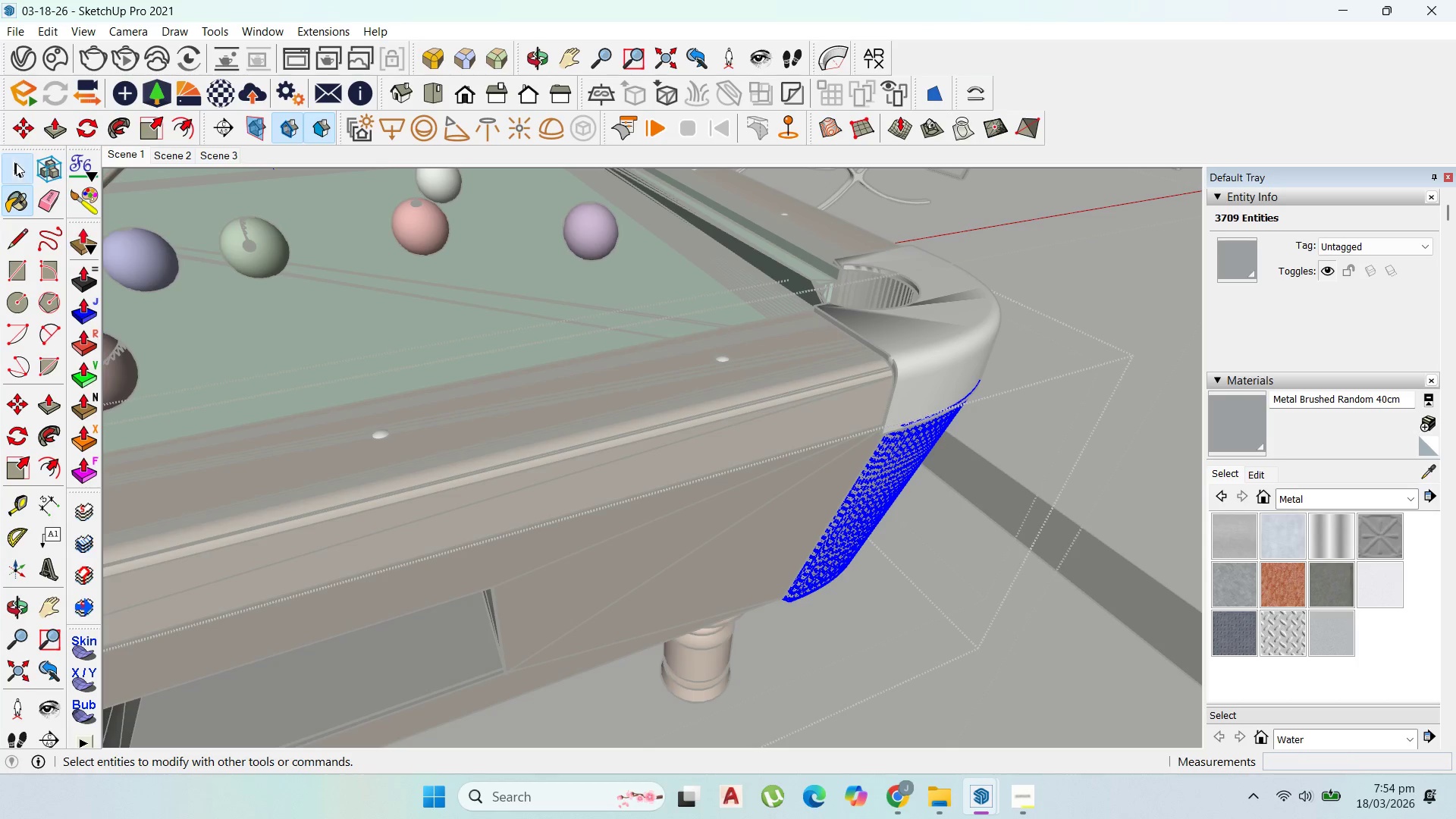 
key(Escape)
 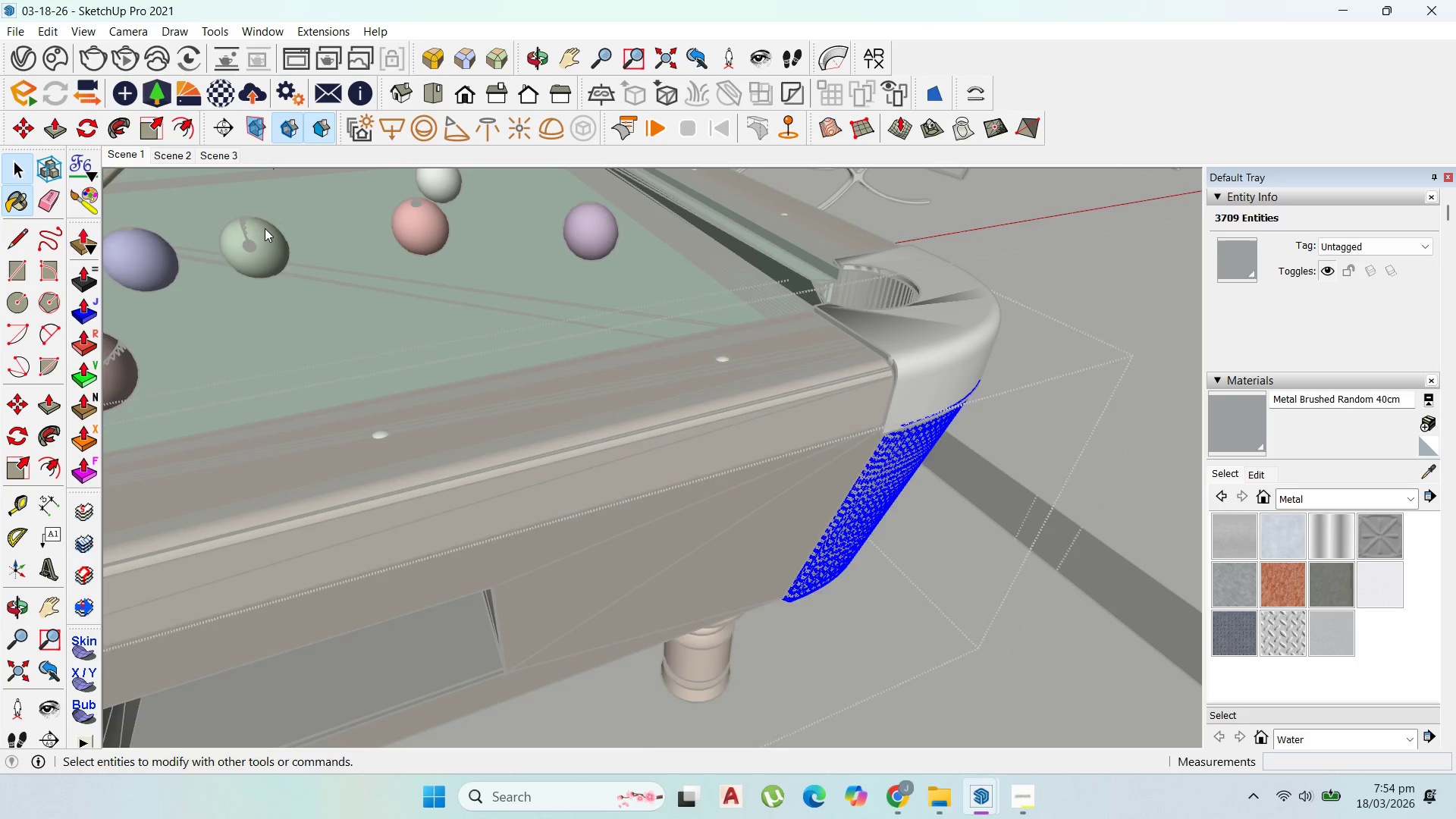 
key(Escape)
 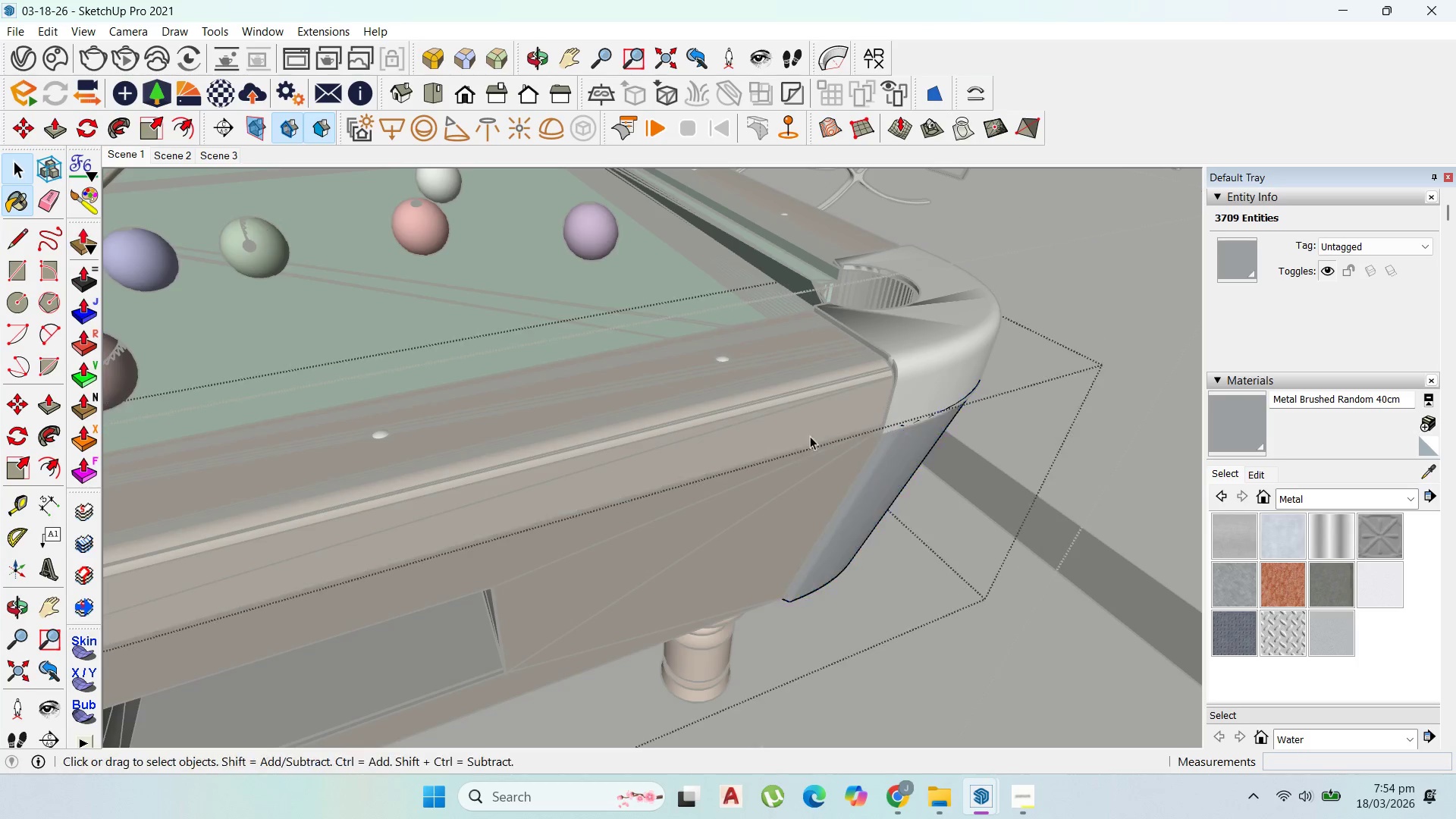 
key(Escape)
 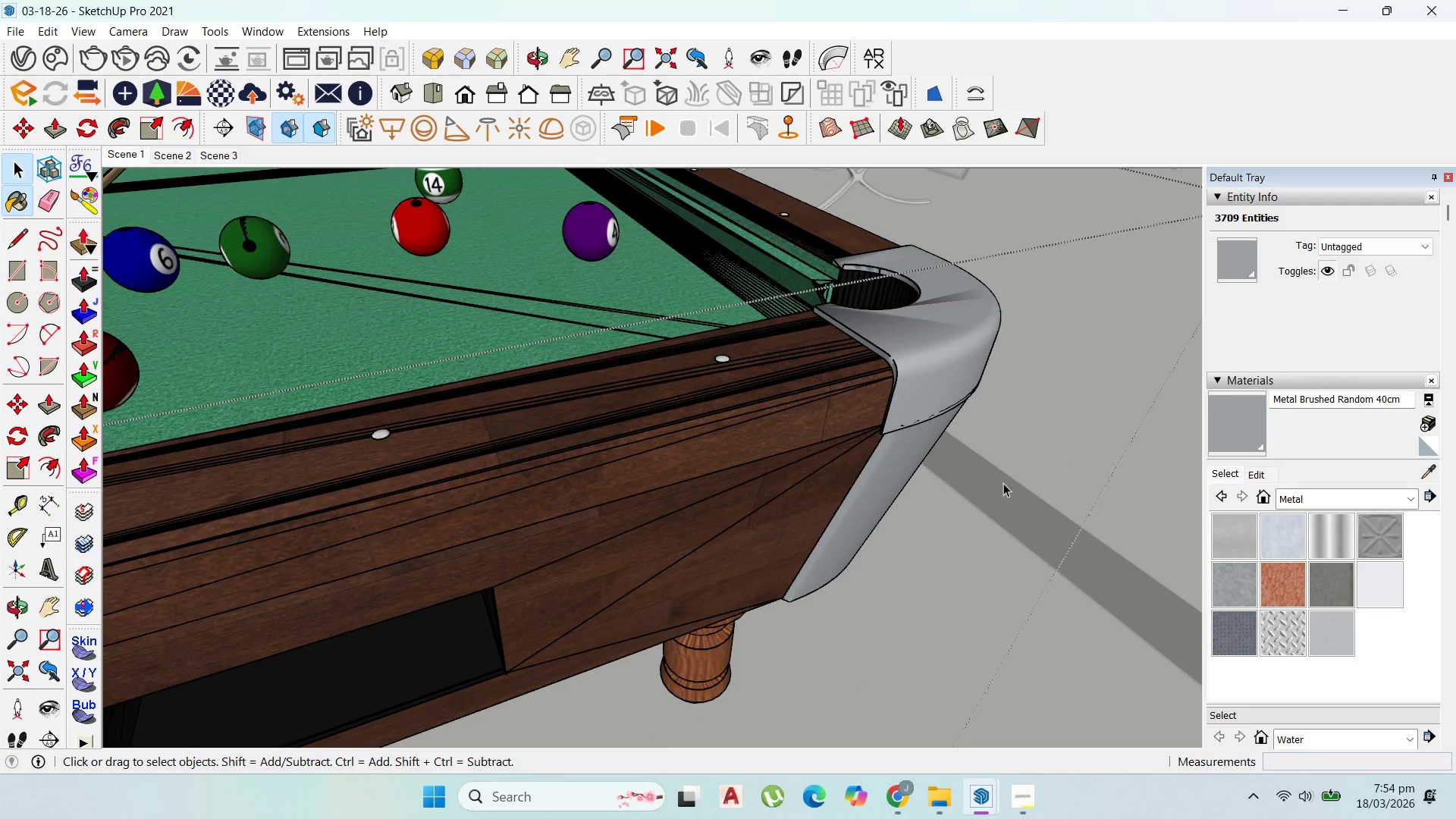 
key(Escape)
 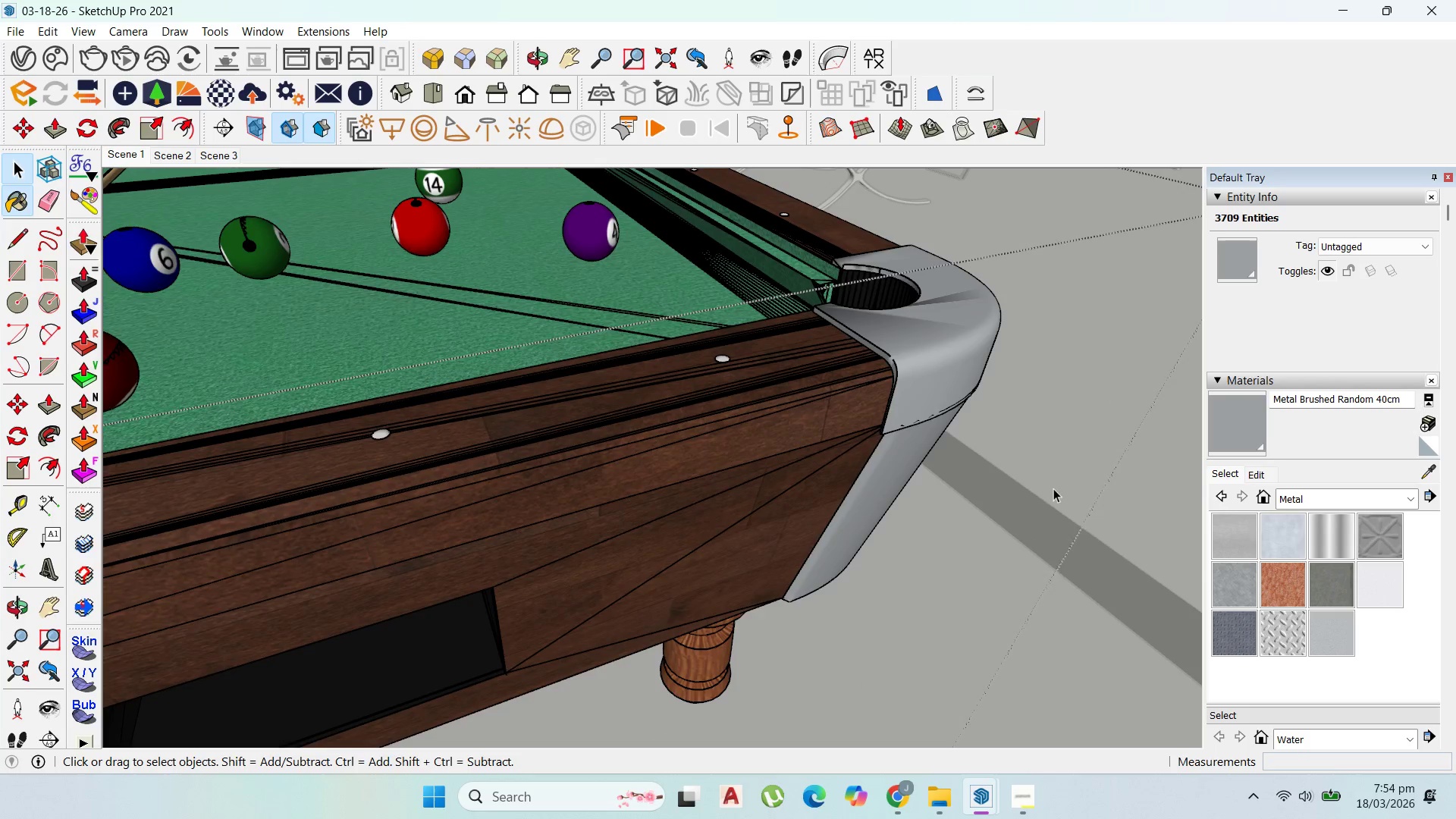 
key(Escape)
 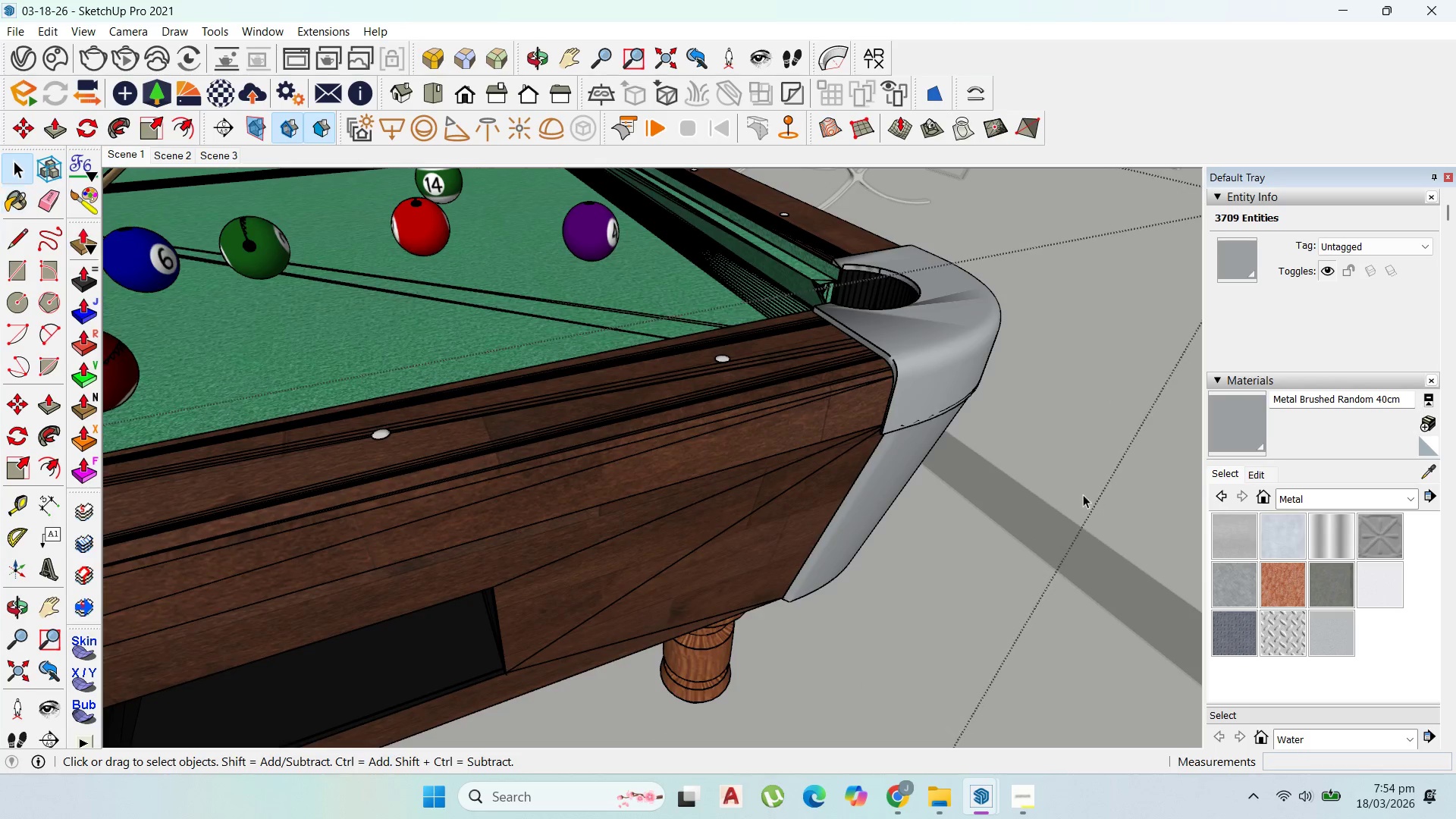 
scroll: coordinate [620, 492], scroll_direction: down, amount: 4.0
 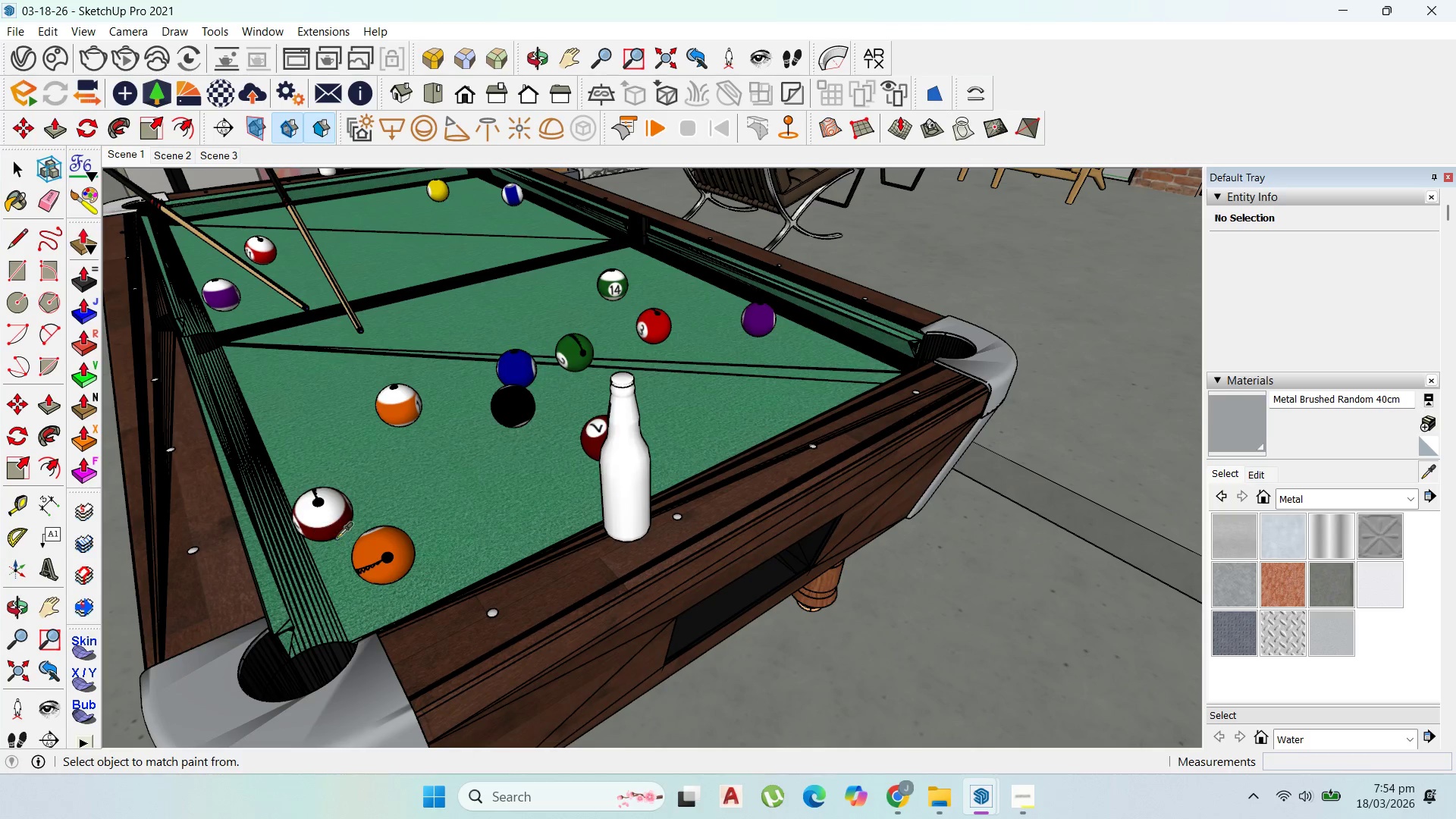 
left_click([398, 554])
 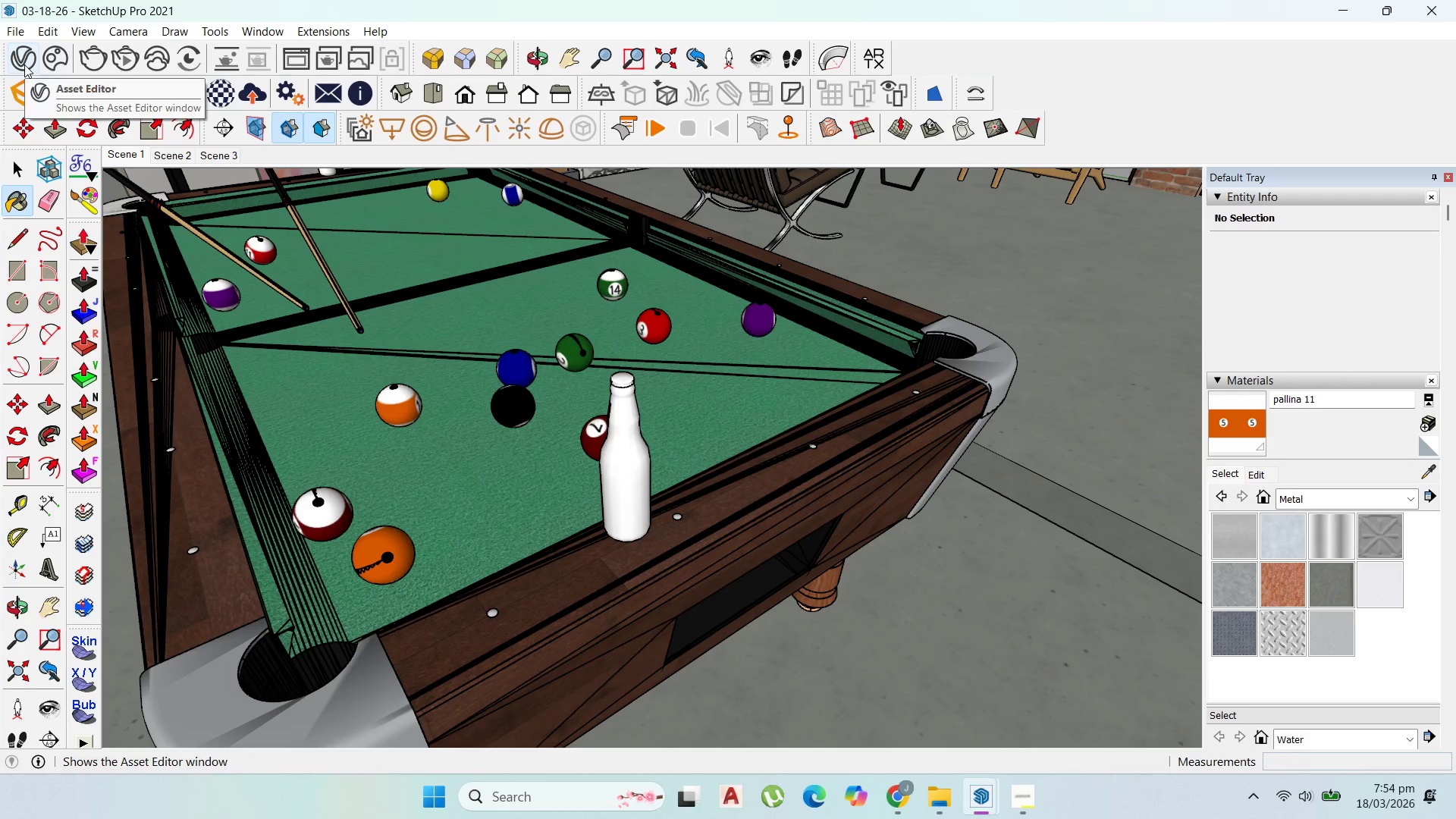 
left_click([24, 64])
 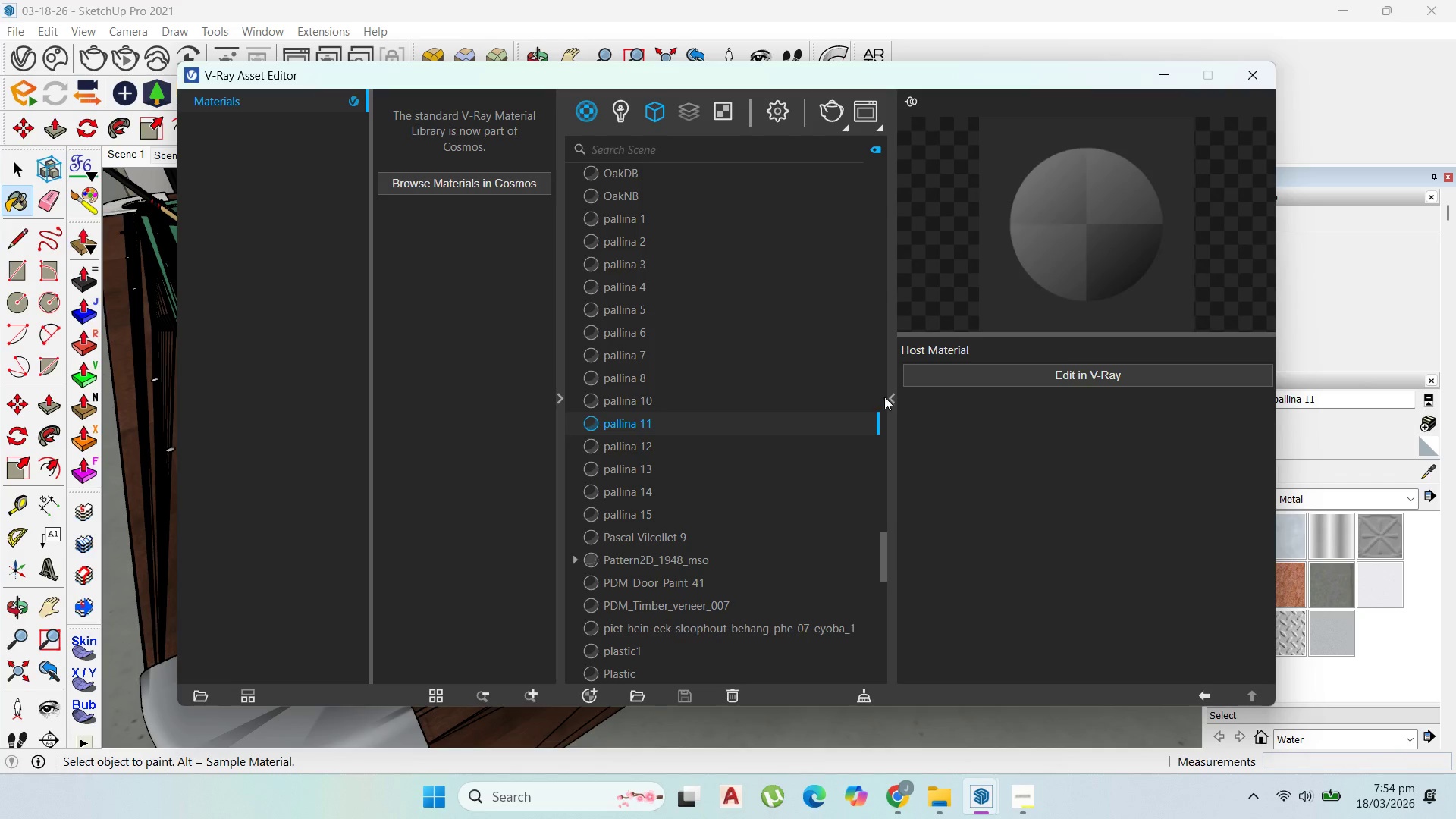 
left_click([1000, 378])
 